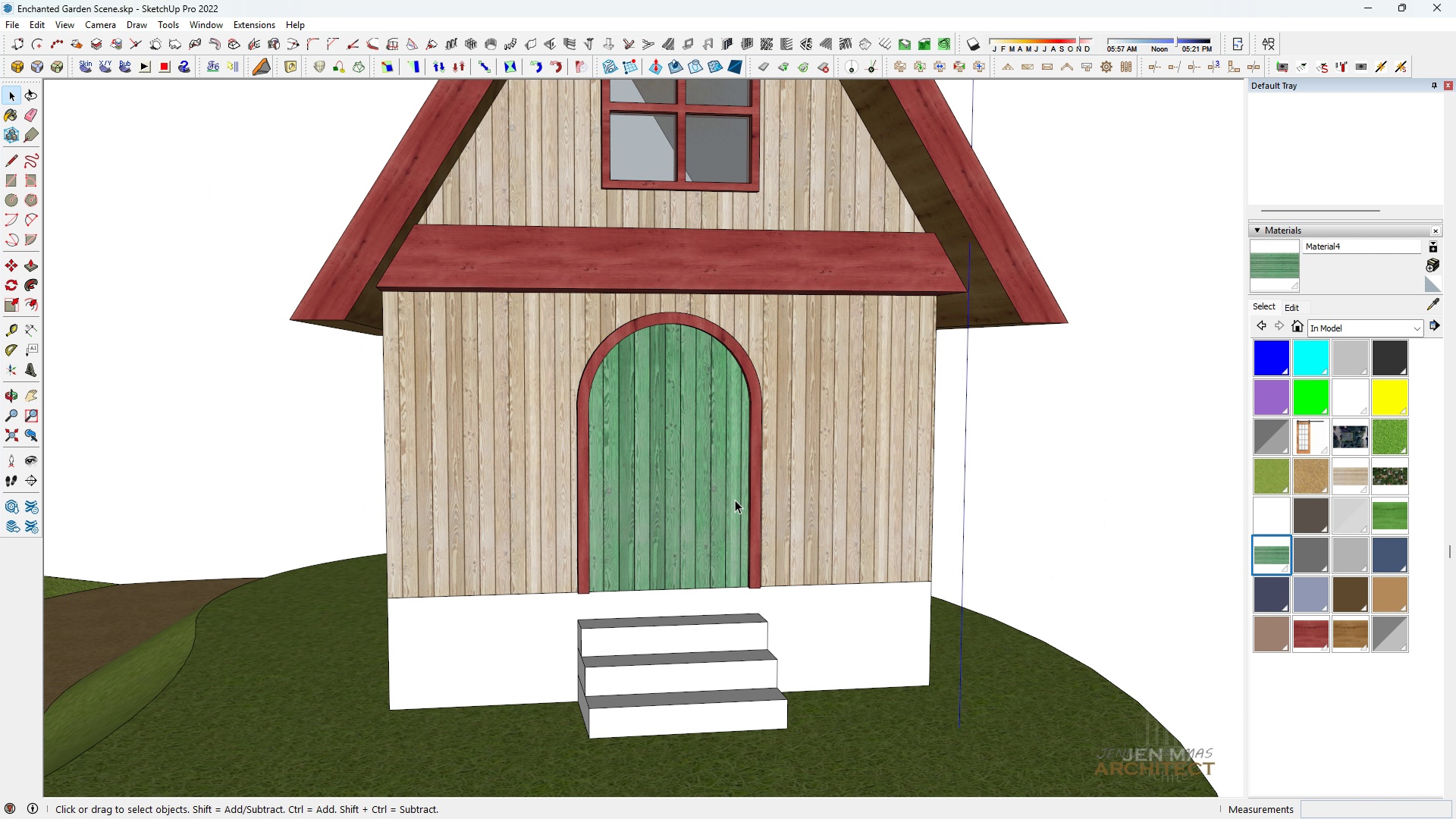 
scroll: coordinate [687, 493], scroll_direction: up, amount: 4.0
 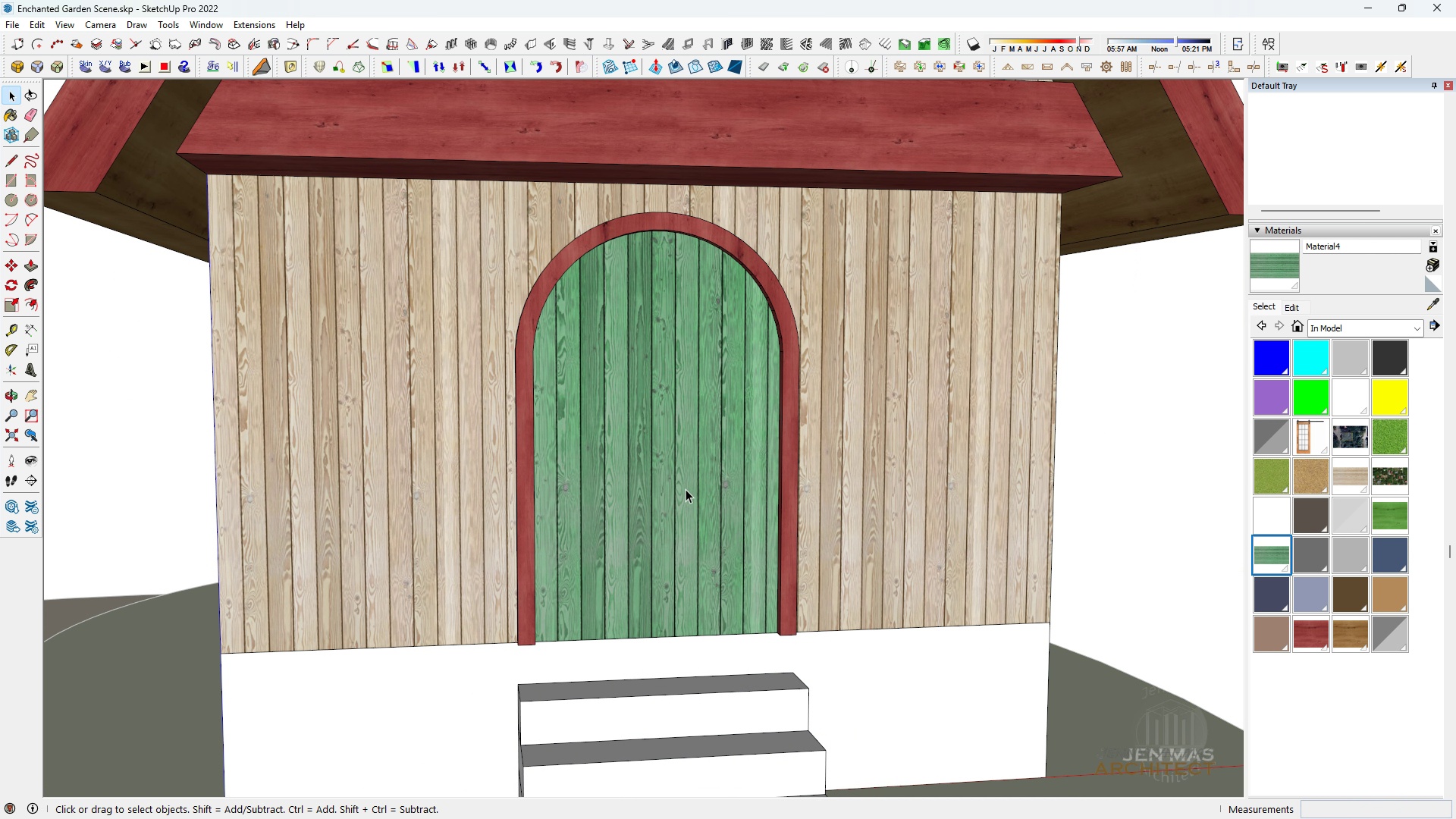 
double_click([686, 489])
 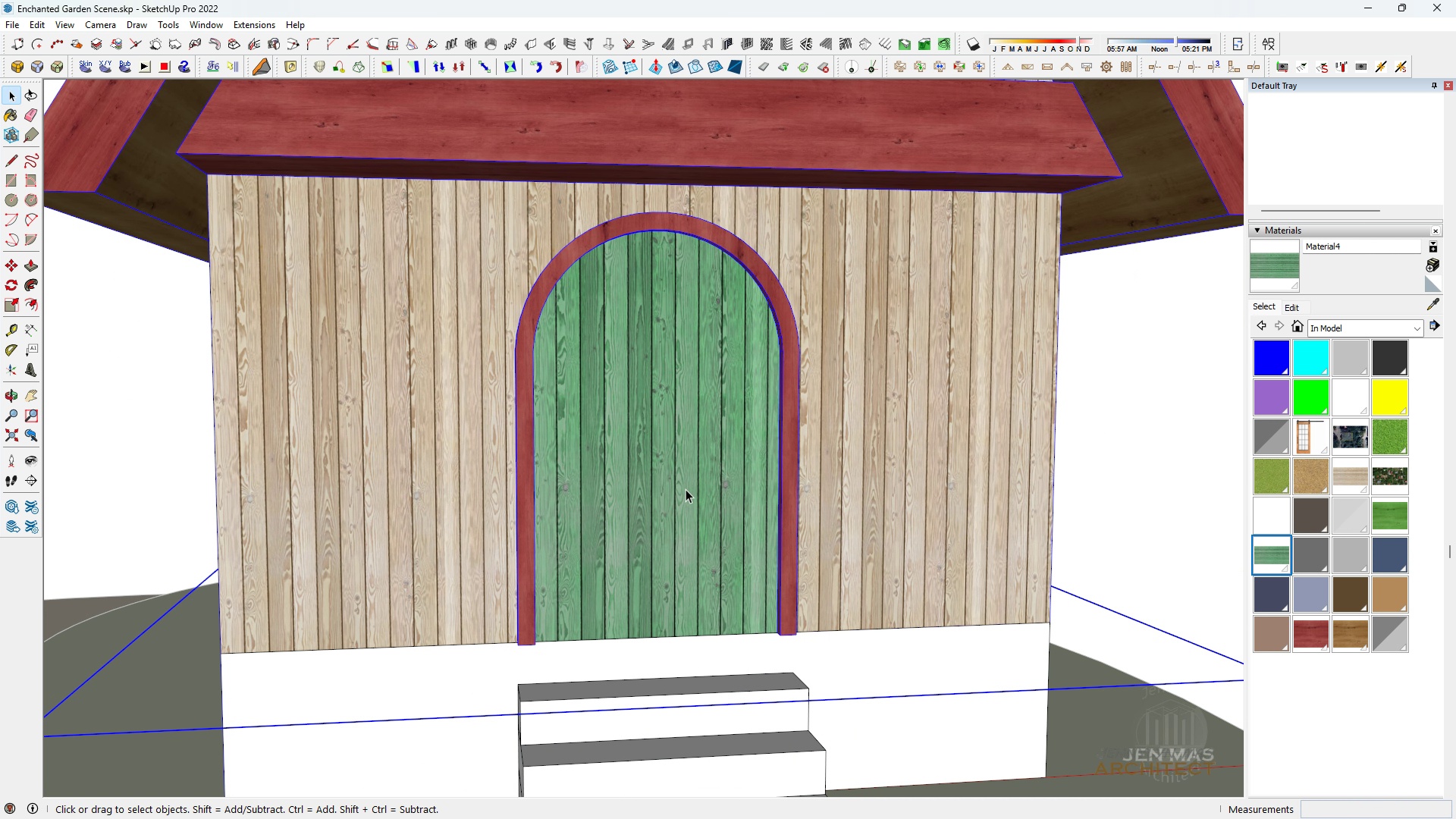 
triple_click([686, 489])
 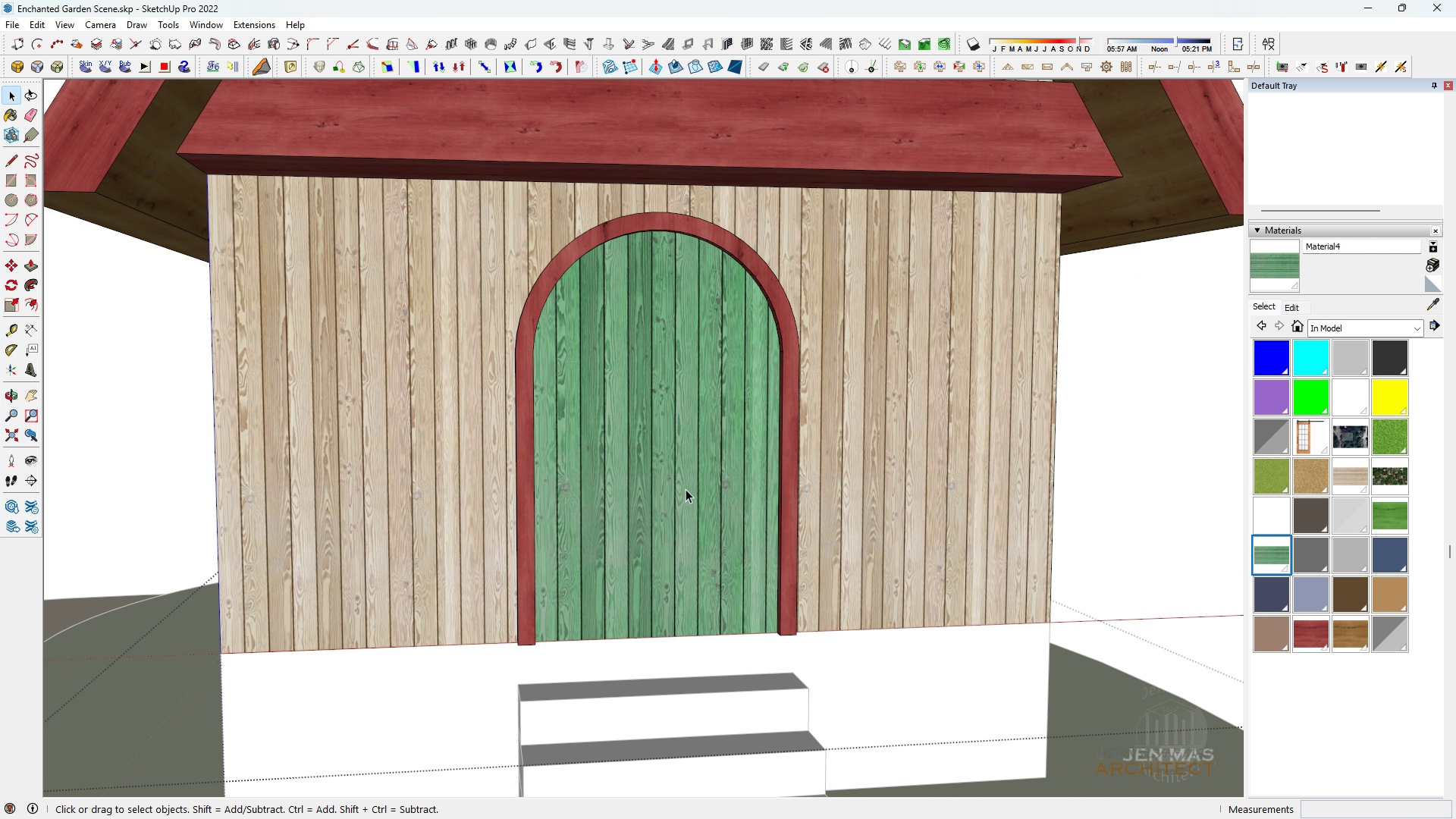 
triple_click([686, 489])
 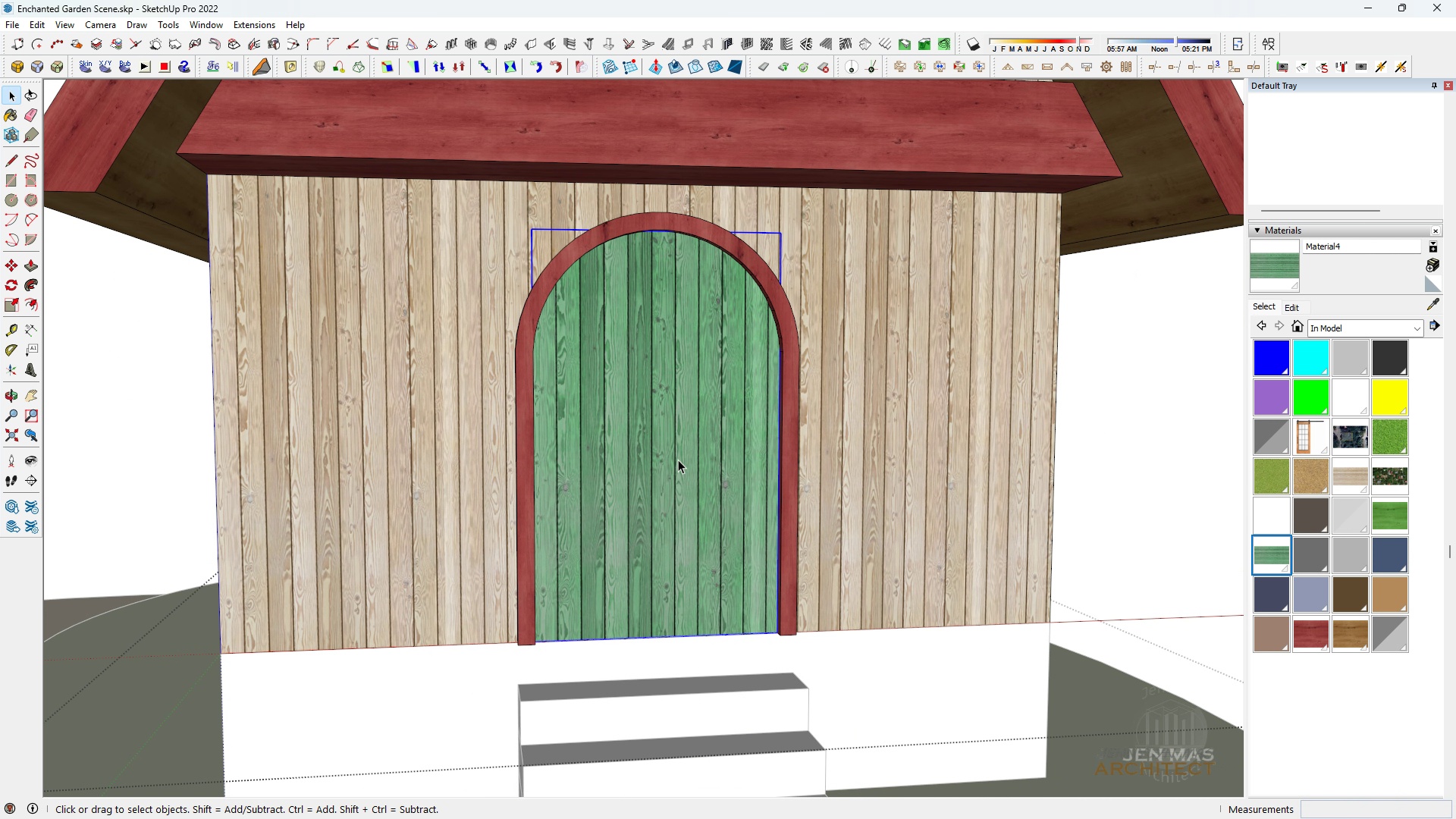 
triple_click([678, 460])
 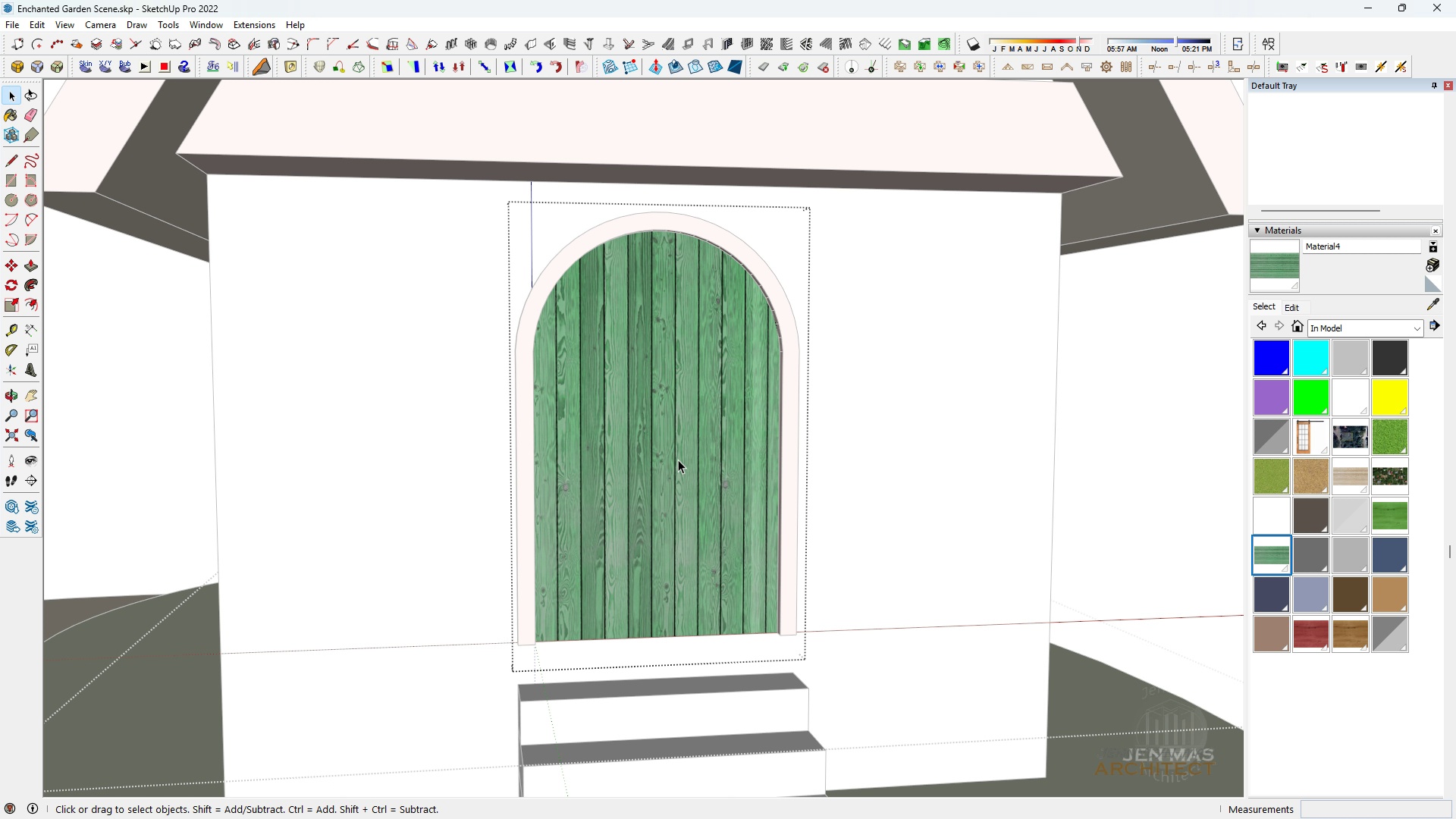 
triple_click([678, 460])
 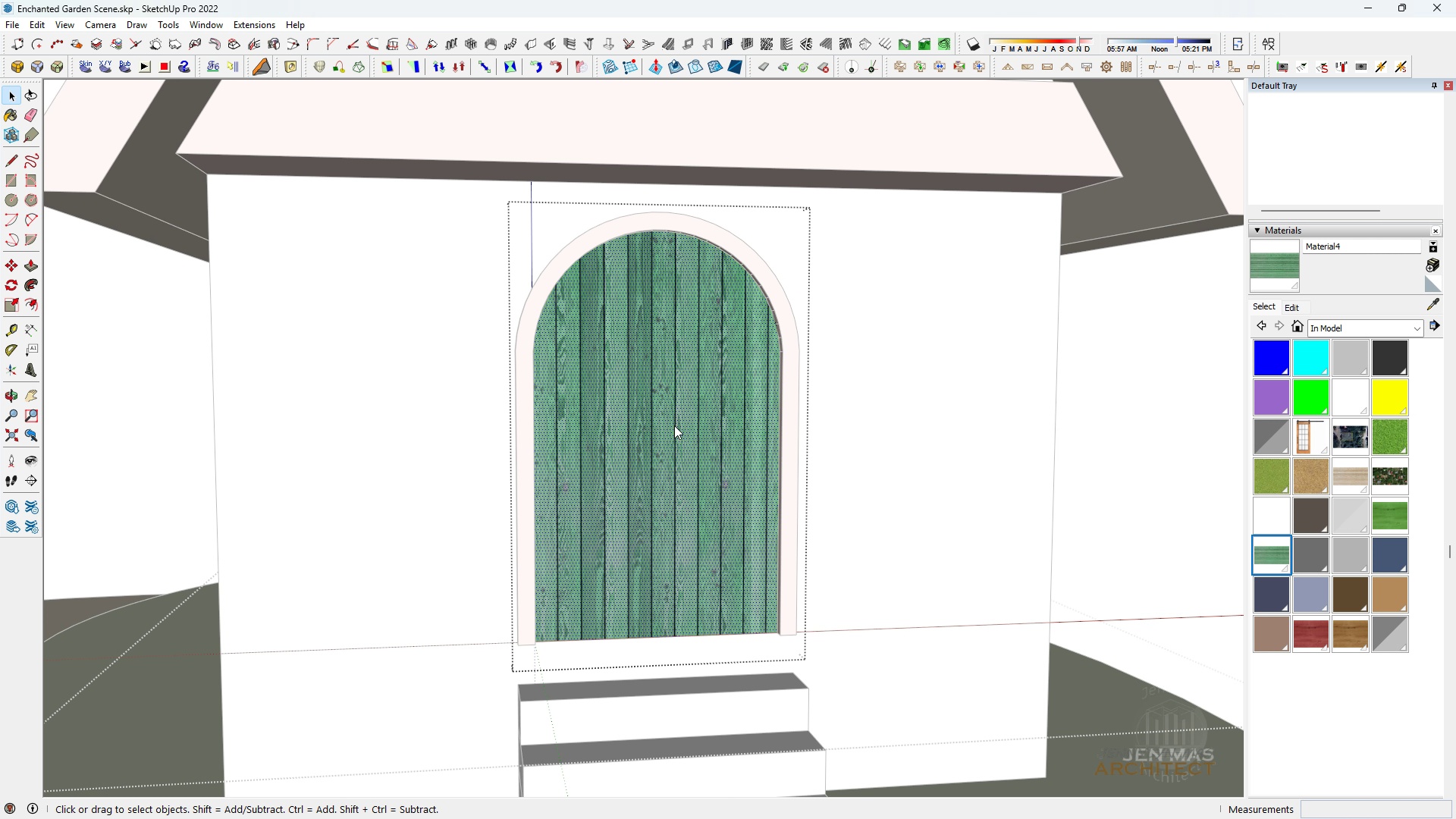 
right_click([674, 425])
 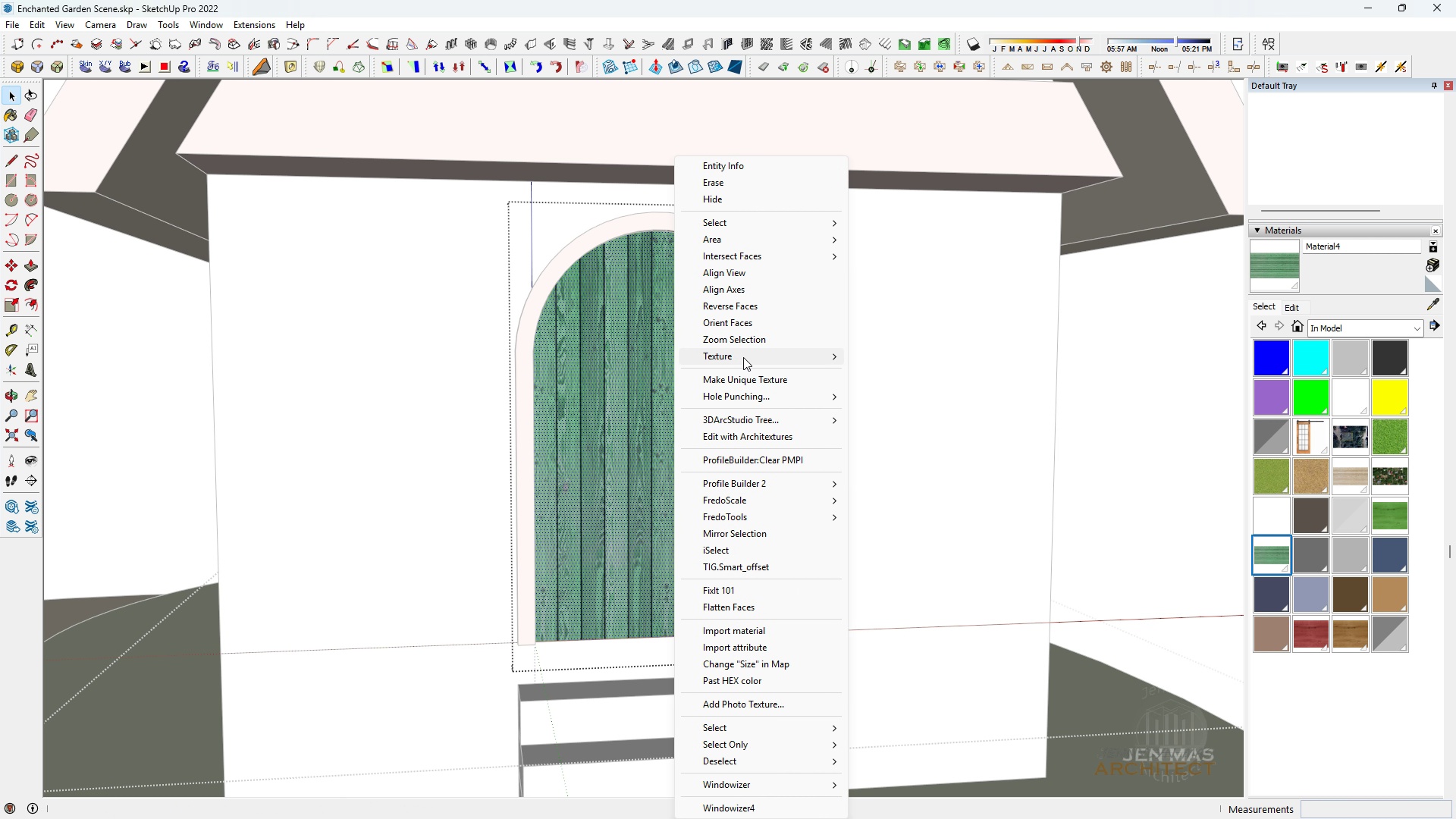 
left_click([743, 357])
 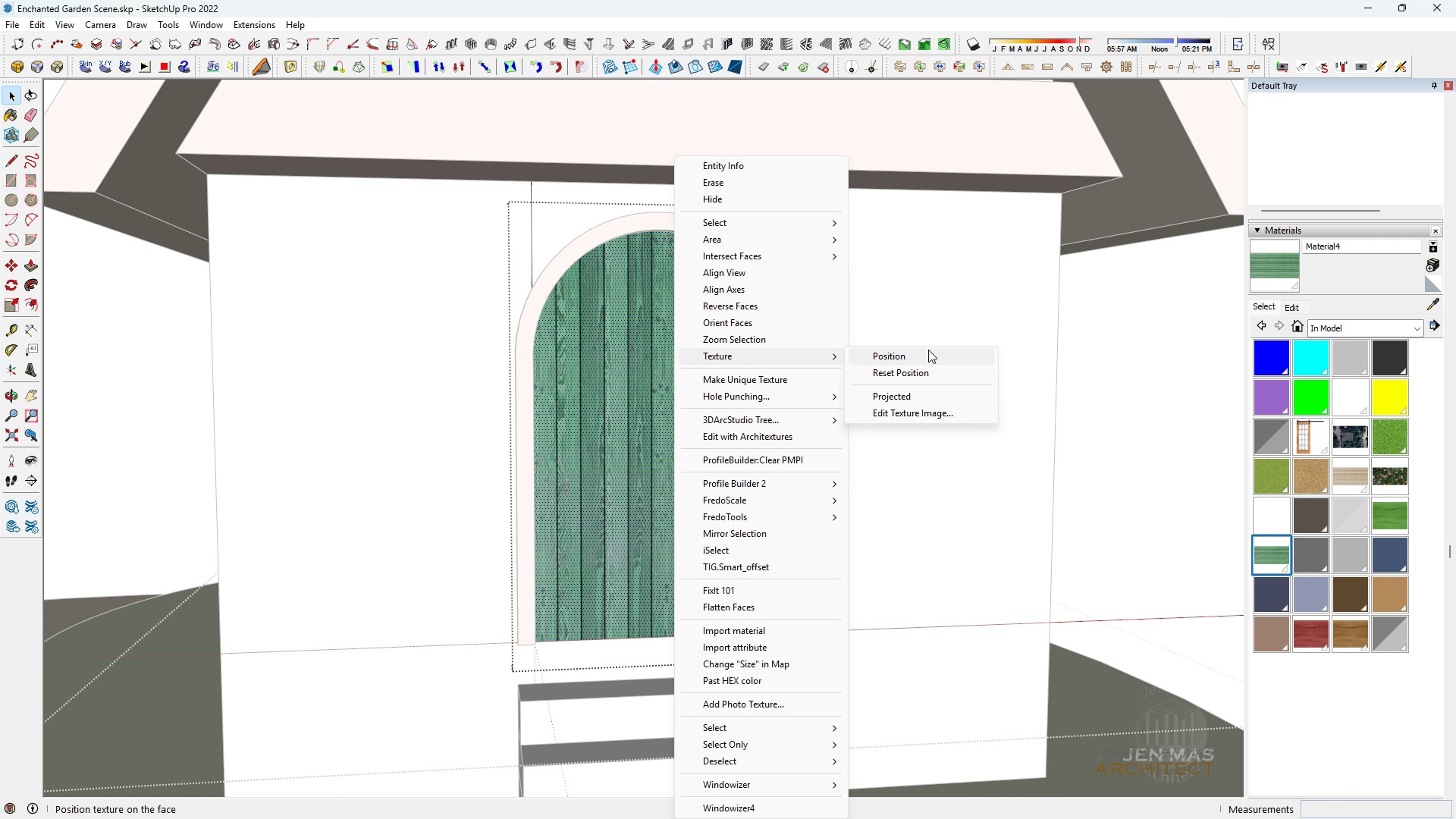 
left_click([928, 350])
 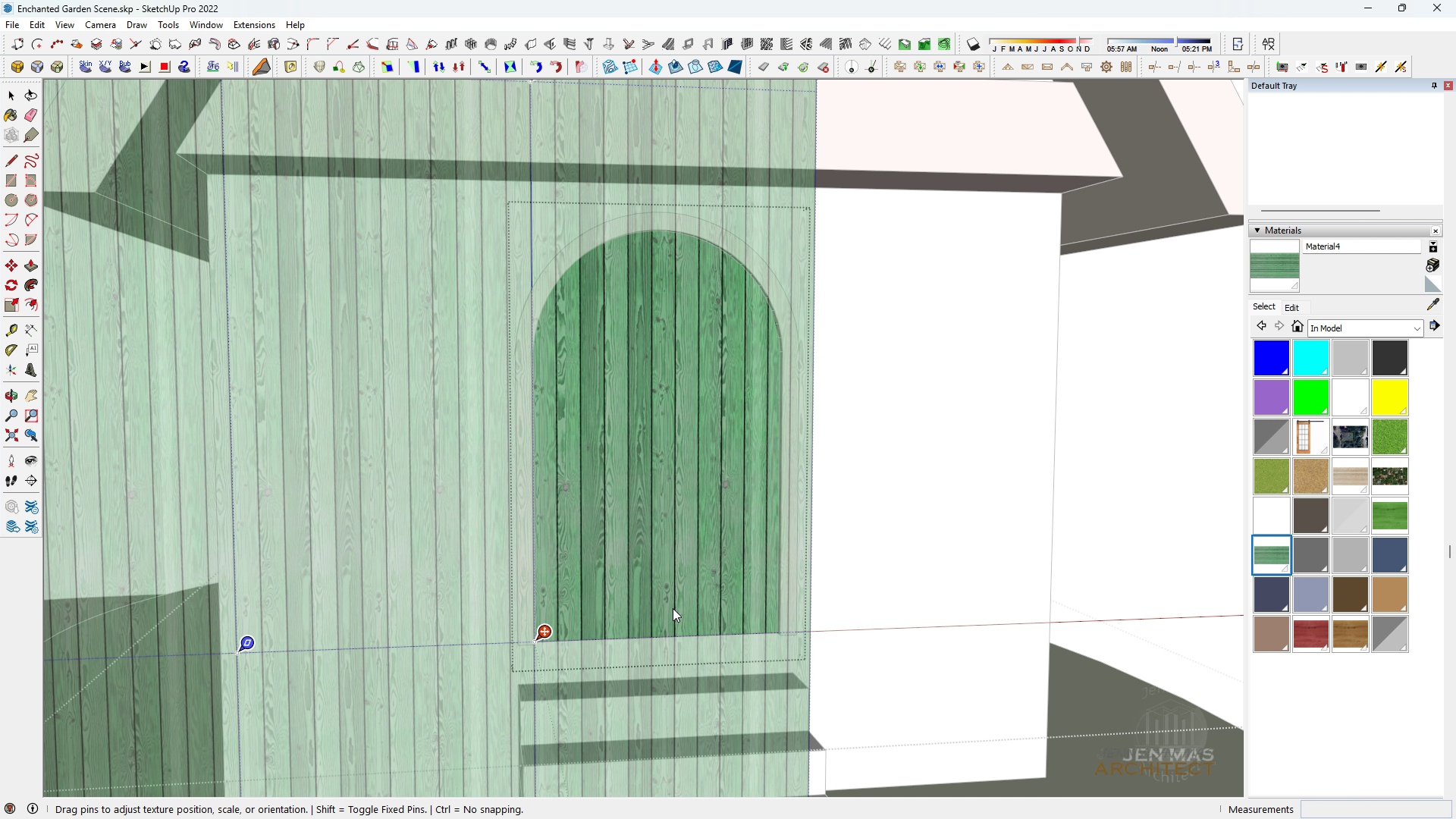 
scroll: coordinate [604, 277], scroll_direction: up, amount: 1.0
 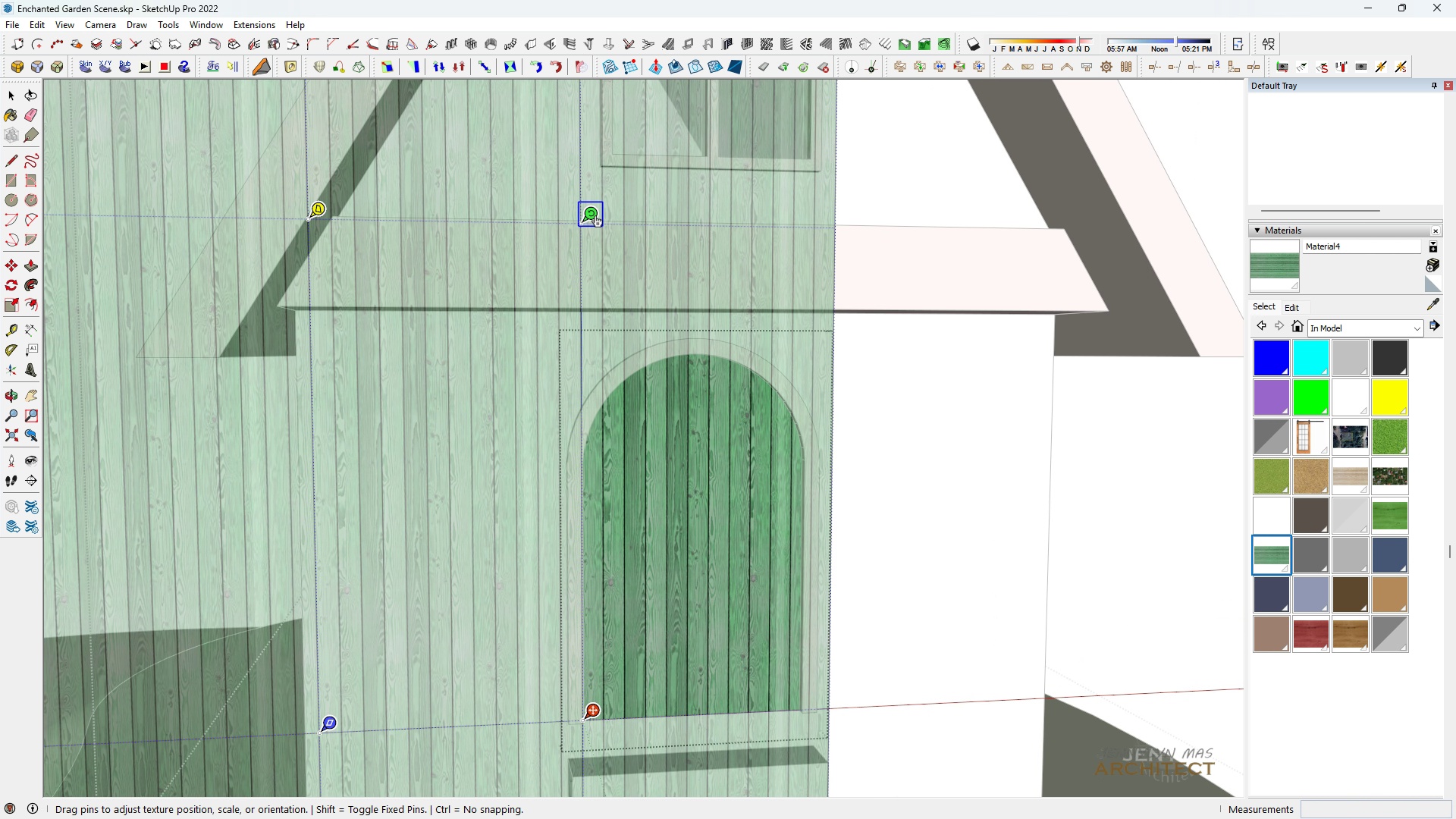 
left_click_drag(start_coordinate=[594, 218], to_coordinate=[592, 190])
 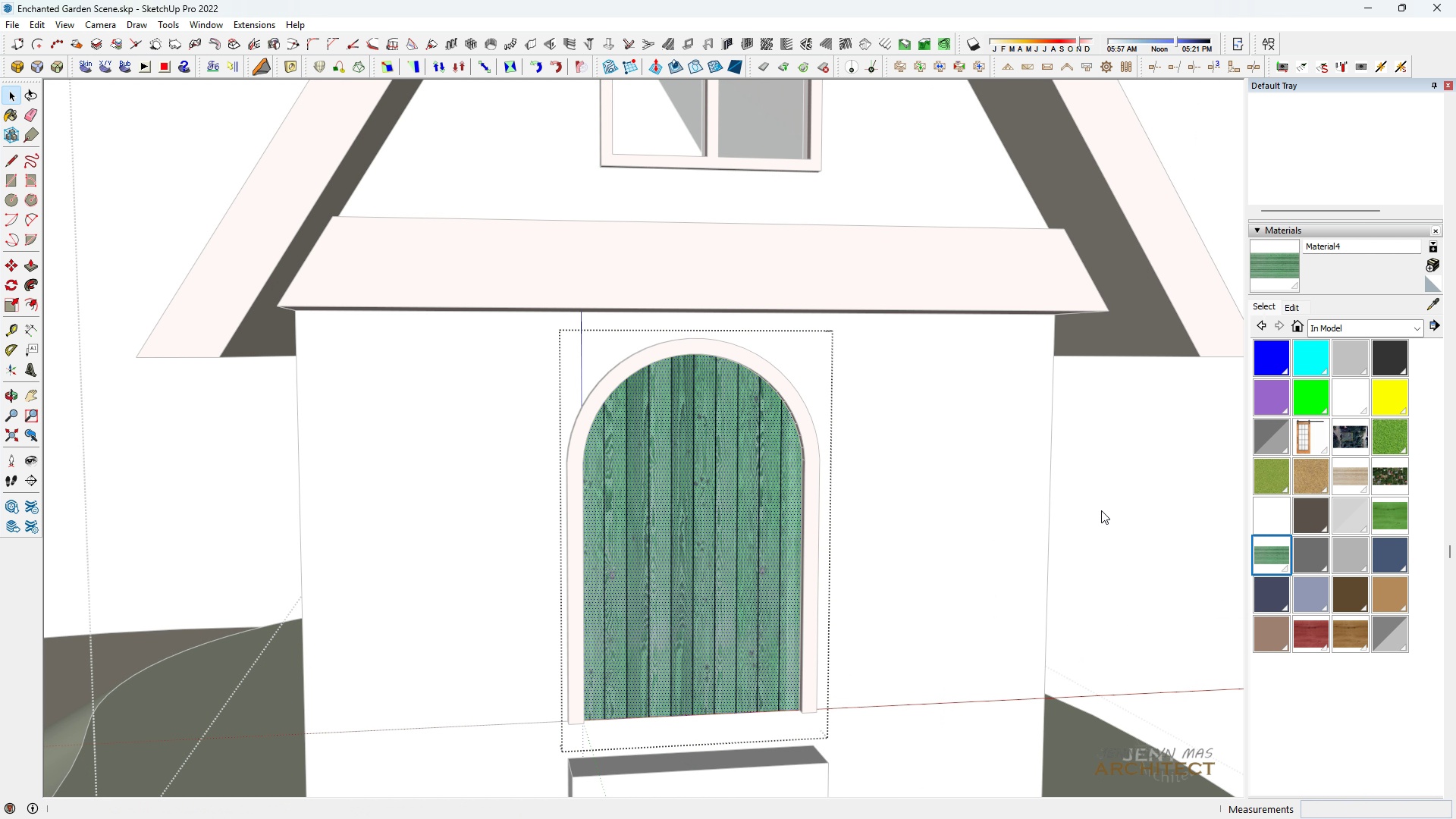 
double_click([1101, 510])
 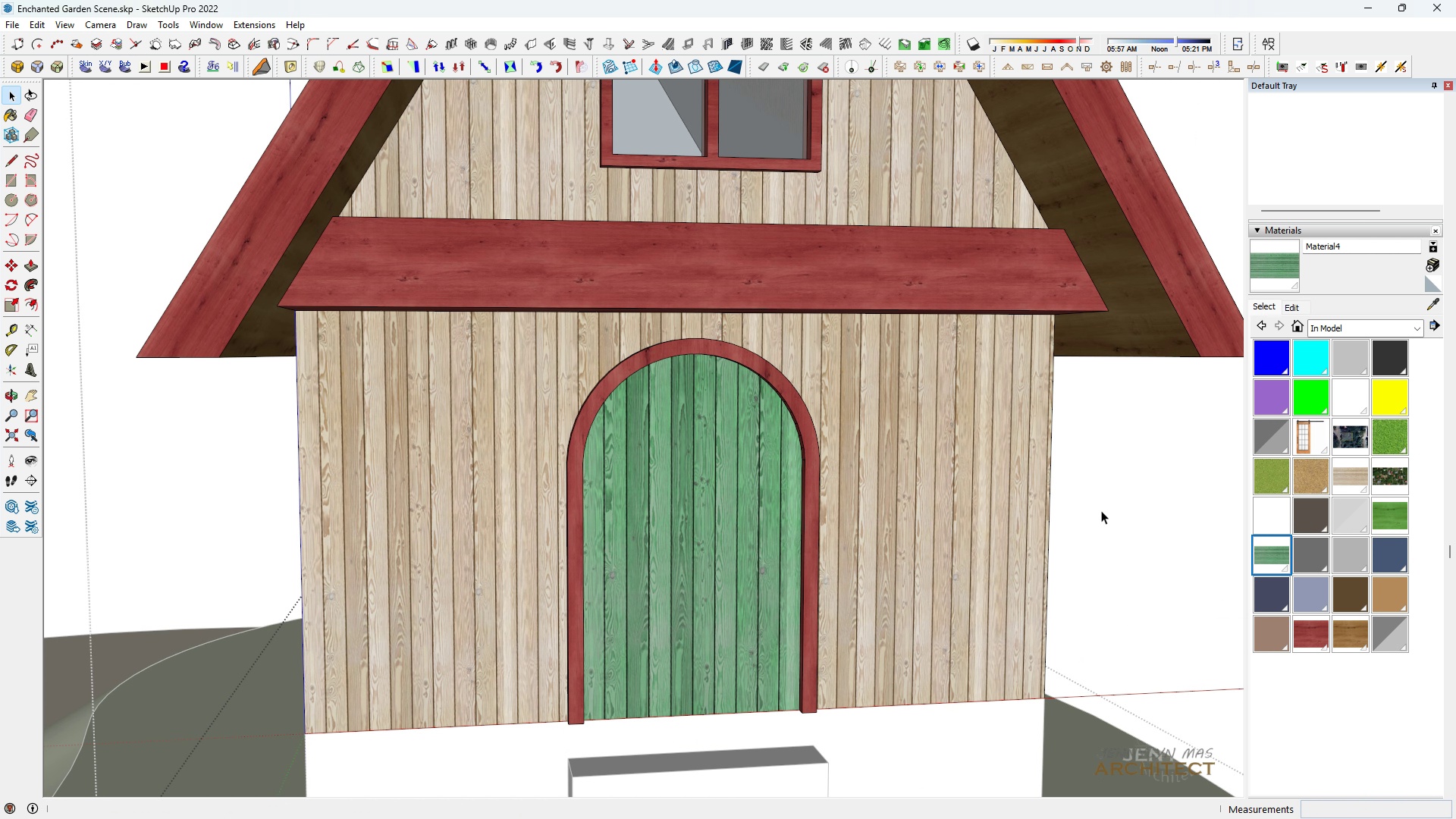 
triple_click([1101, 510])
 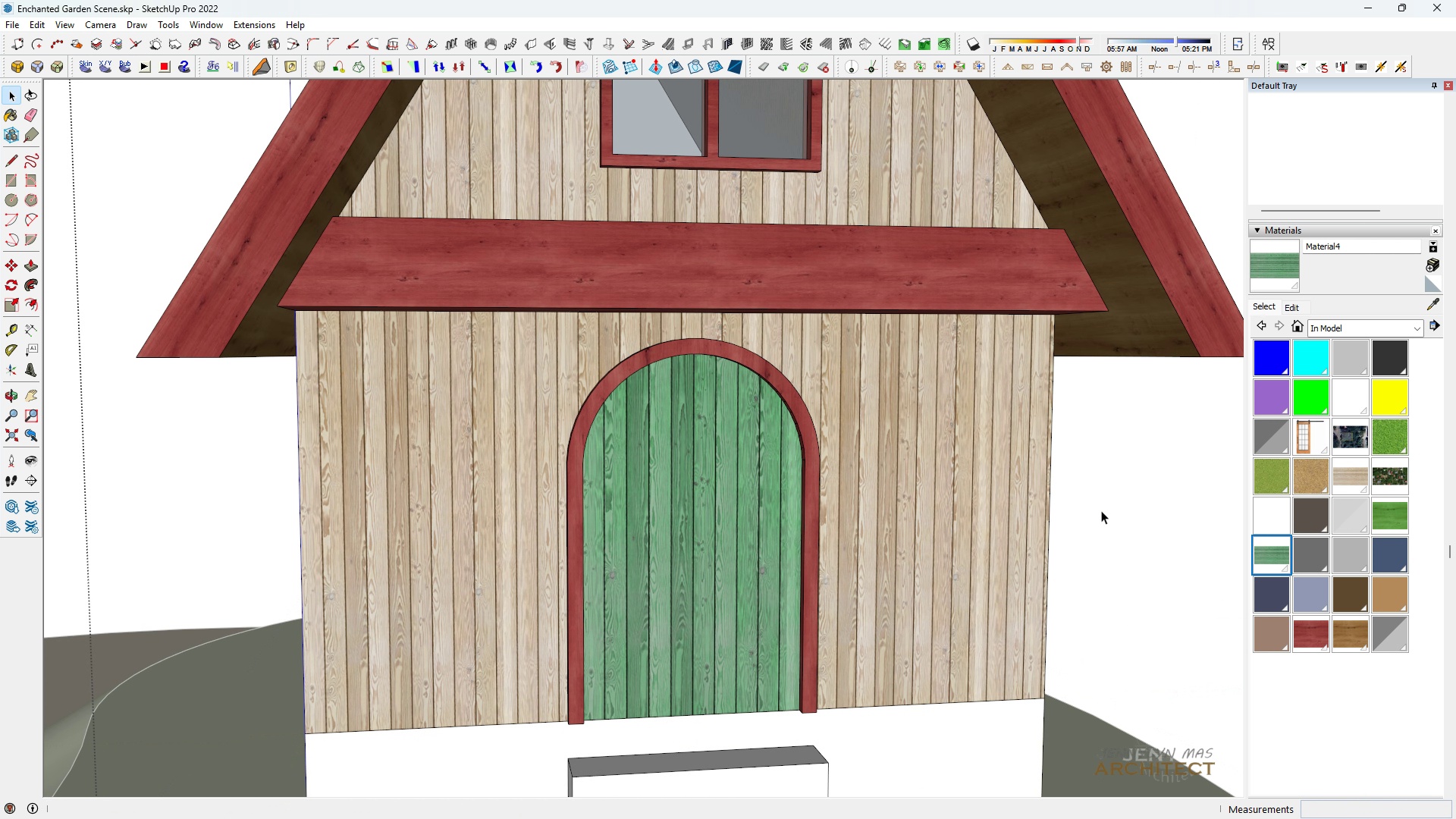 
triple_click([1101, 510])
 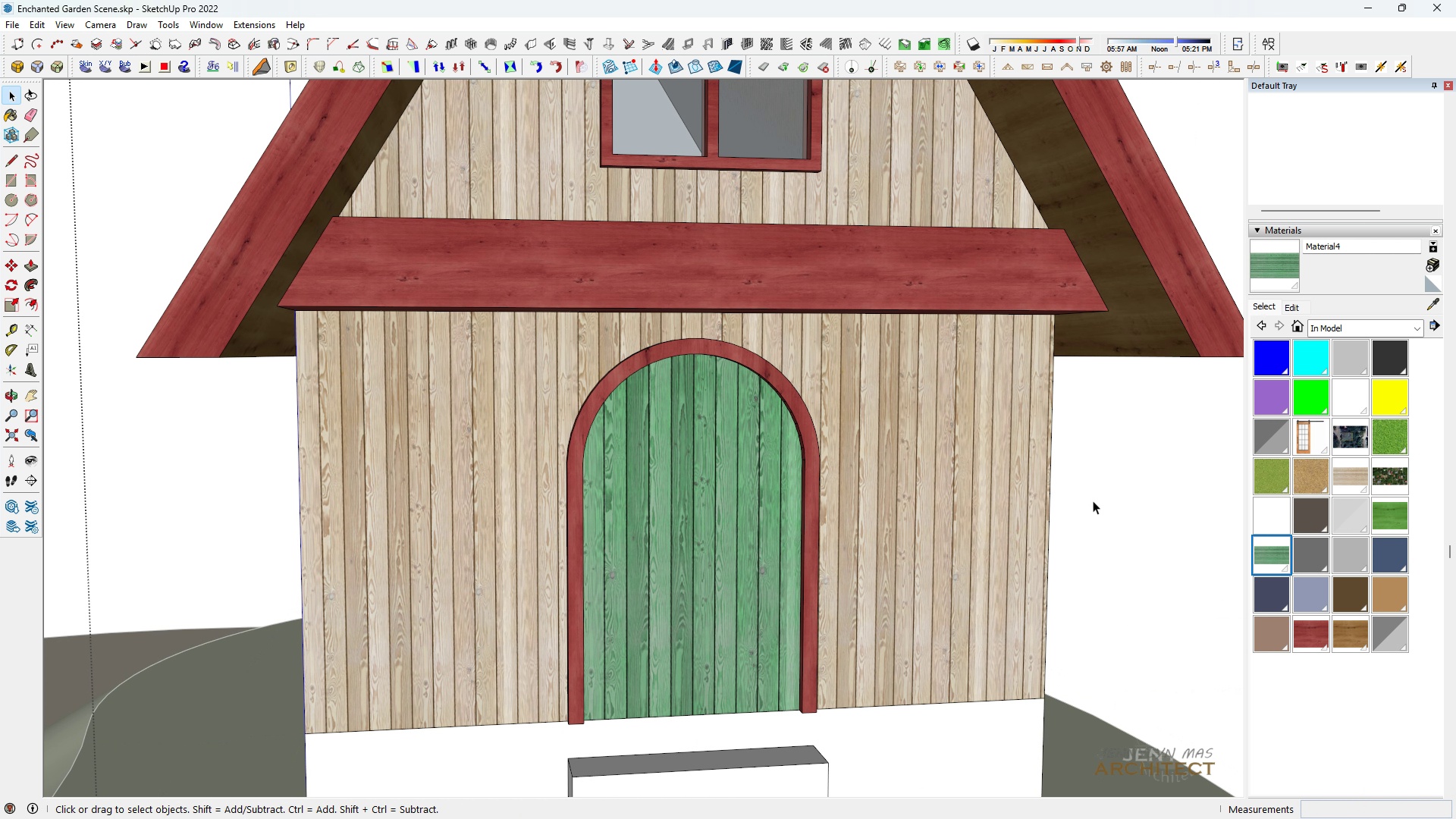 
type(hhhhh hhh )
 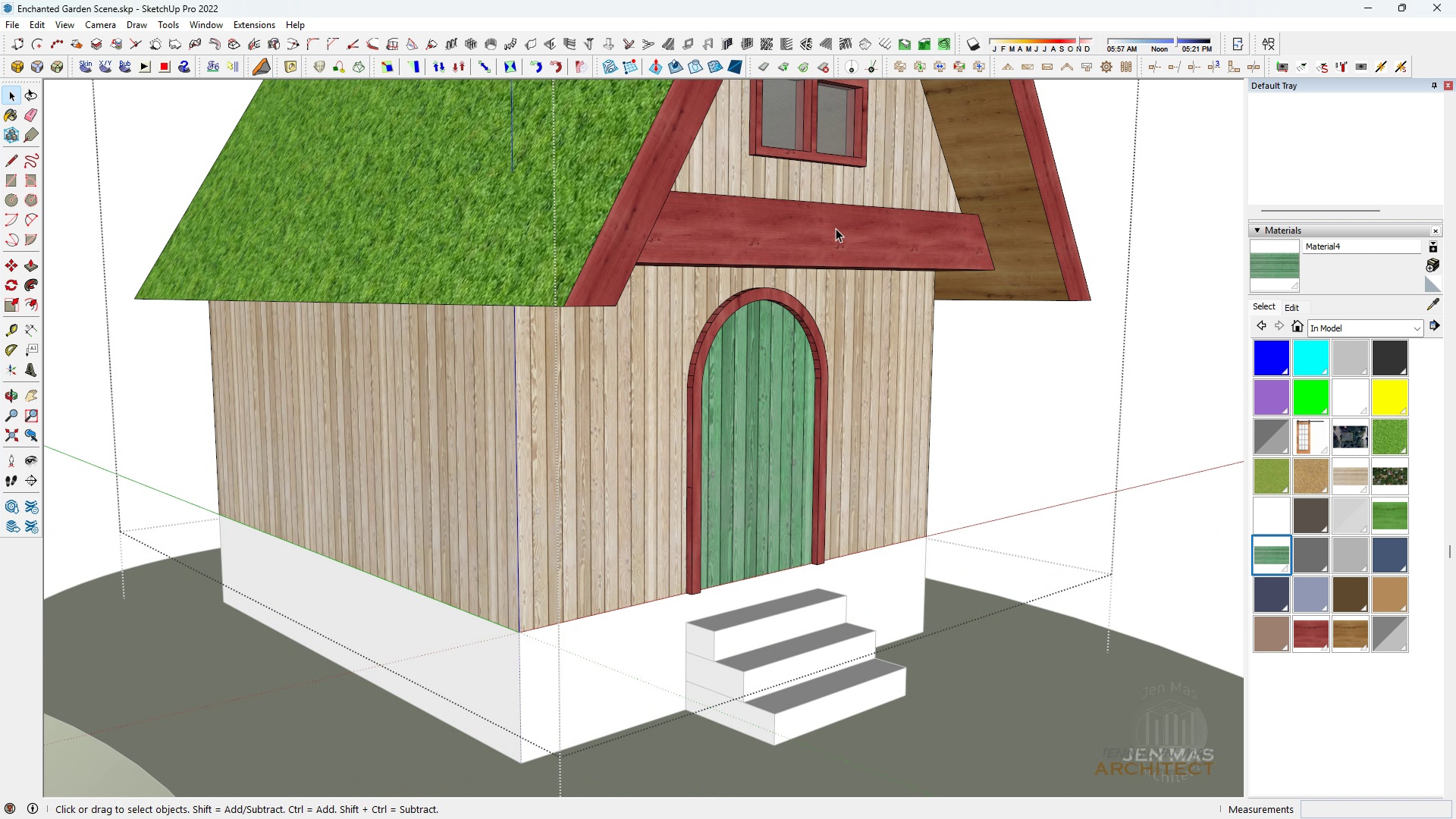 
scroll: coordinate [839, 476], scroll_direction: down, amount: 10.0
 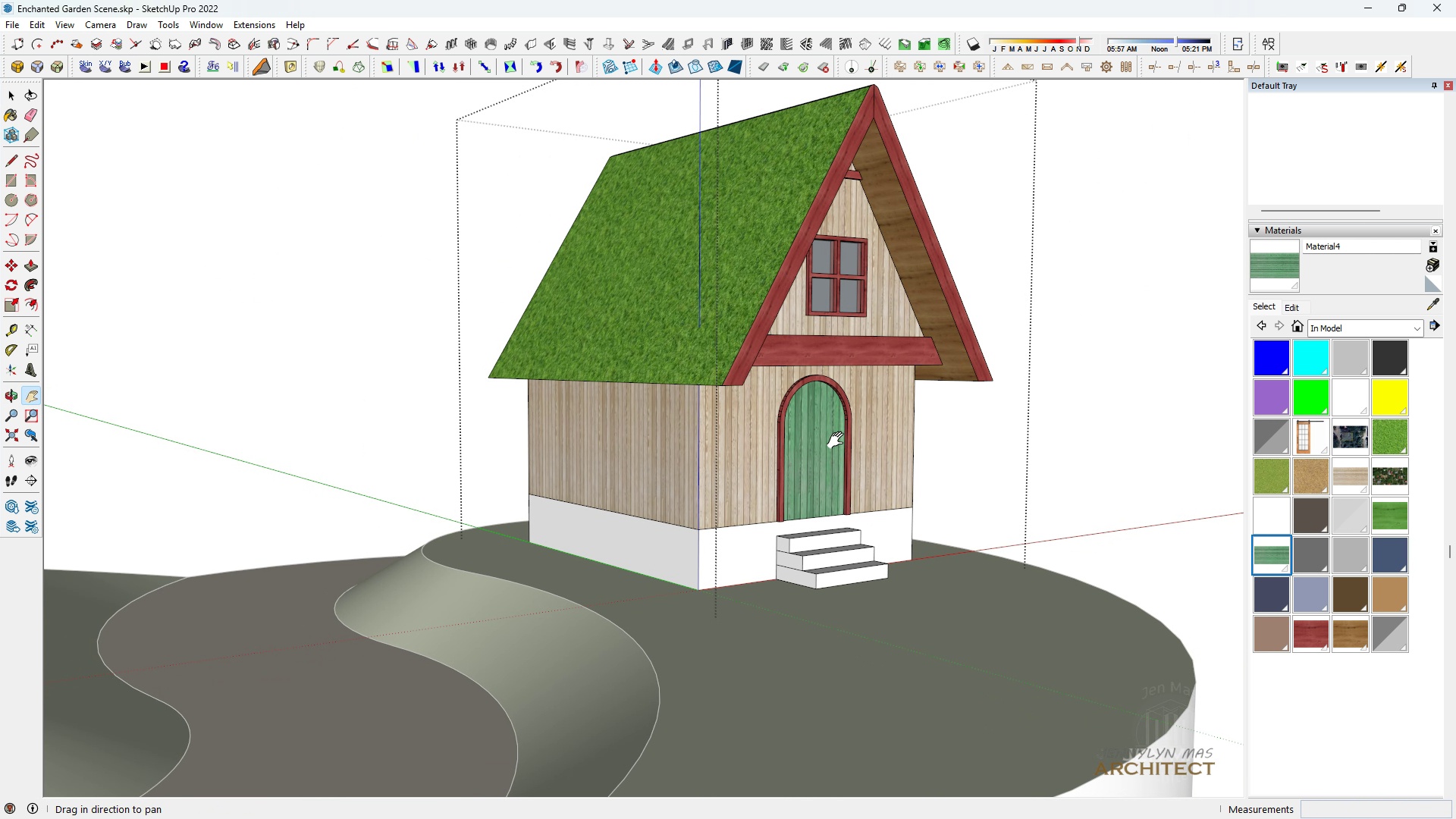 
left_click_drag(start_coordinate=[839, 441], to_coordinate=[808, 469])
 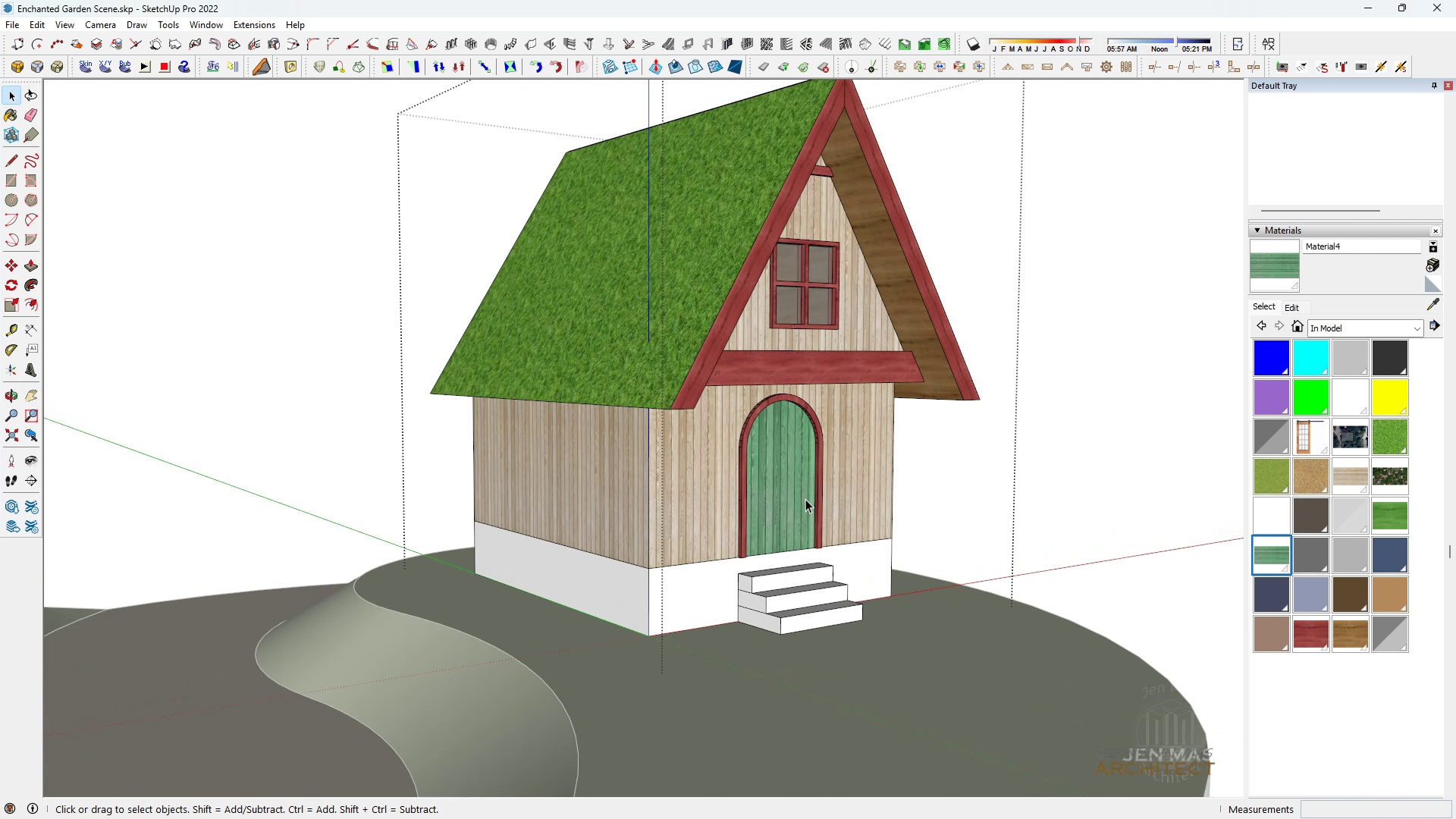 
scroll: coordinate [792, 598], scroll_direction: up, amount: 7.0
 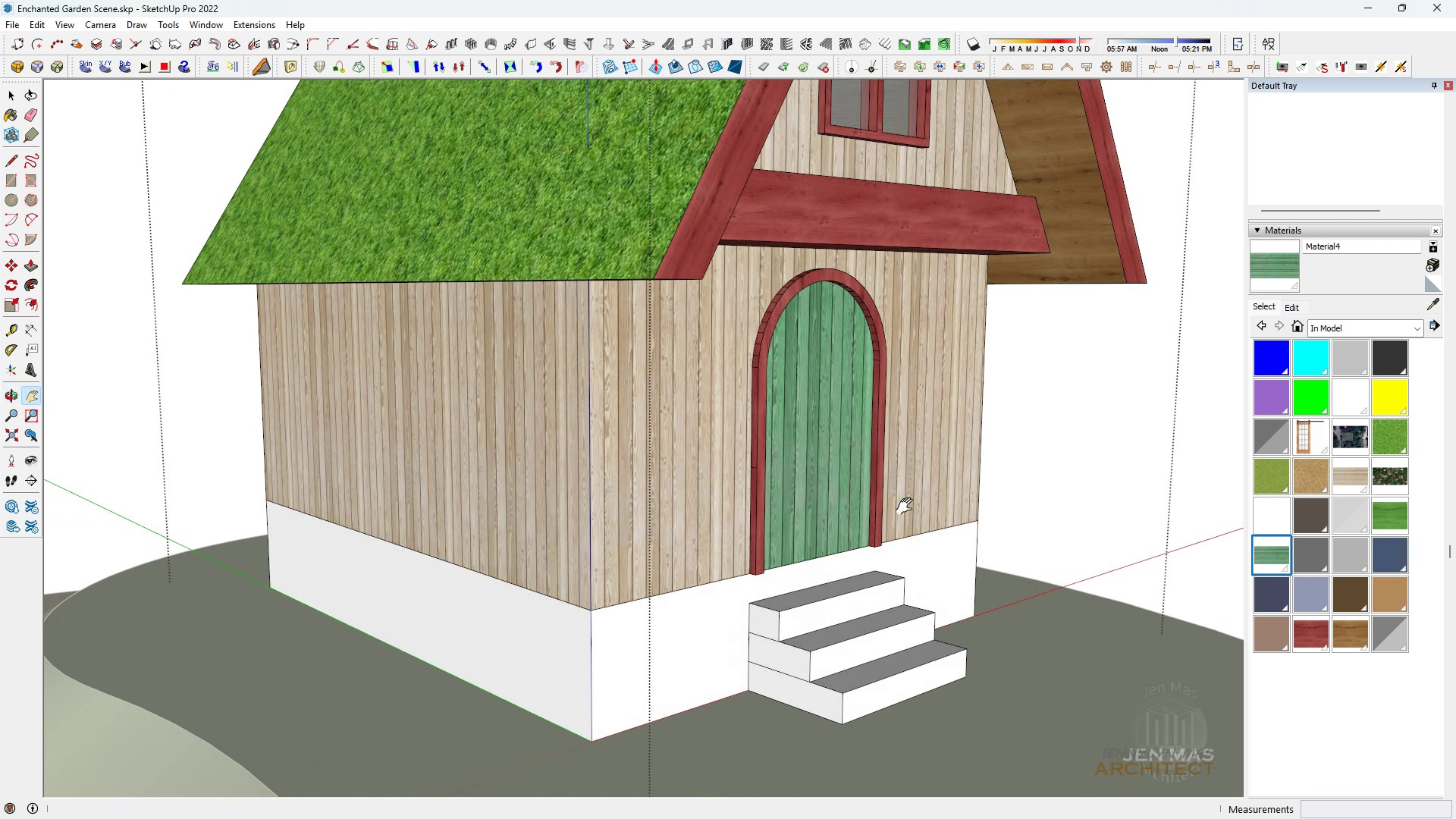 
left_click_drag(start_coordinate=[857, 386], to_coordinate=[798, 404])
 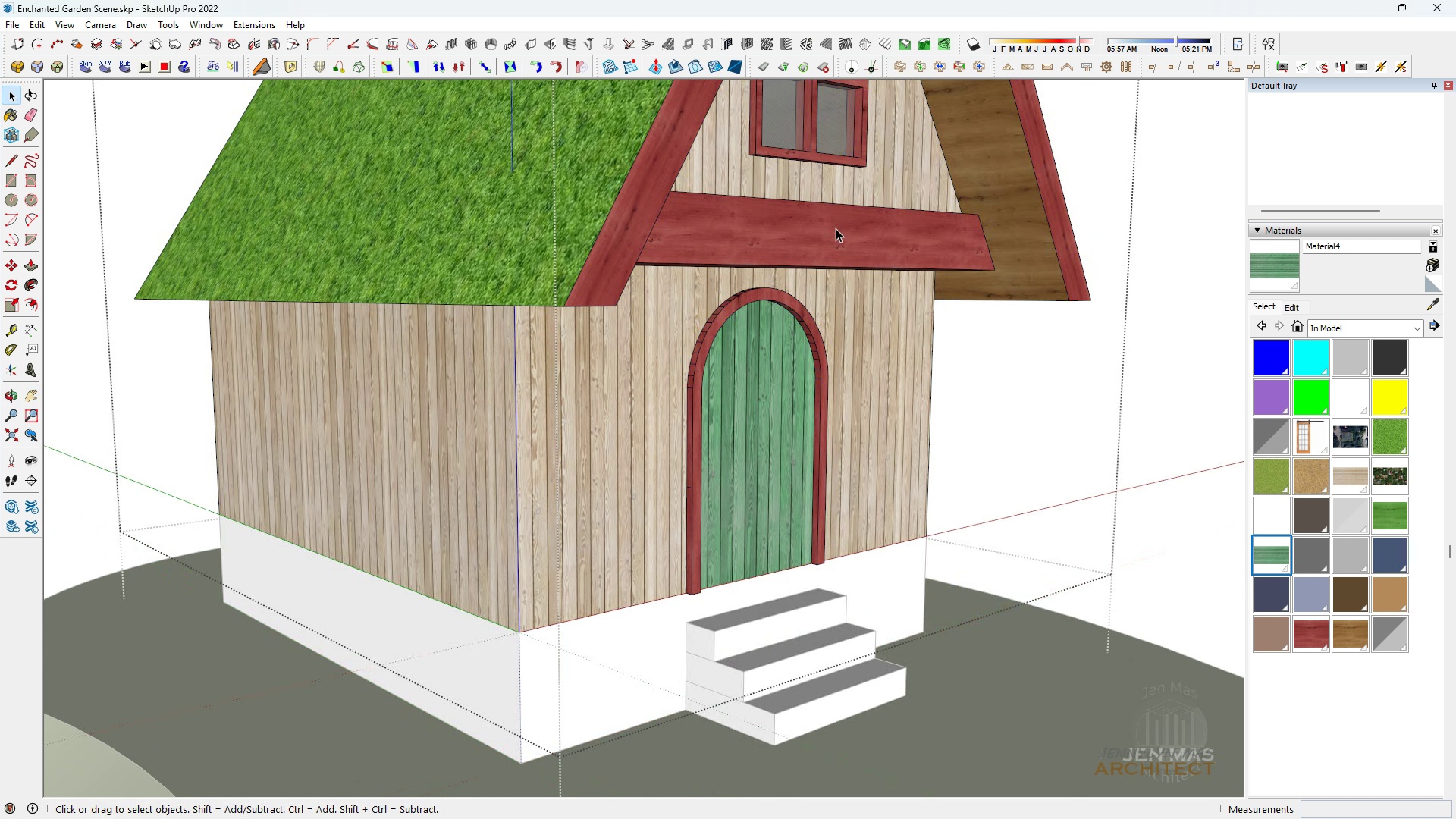 
double_click([836, 228])
 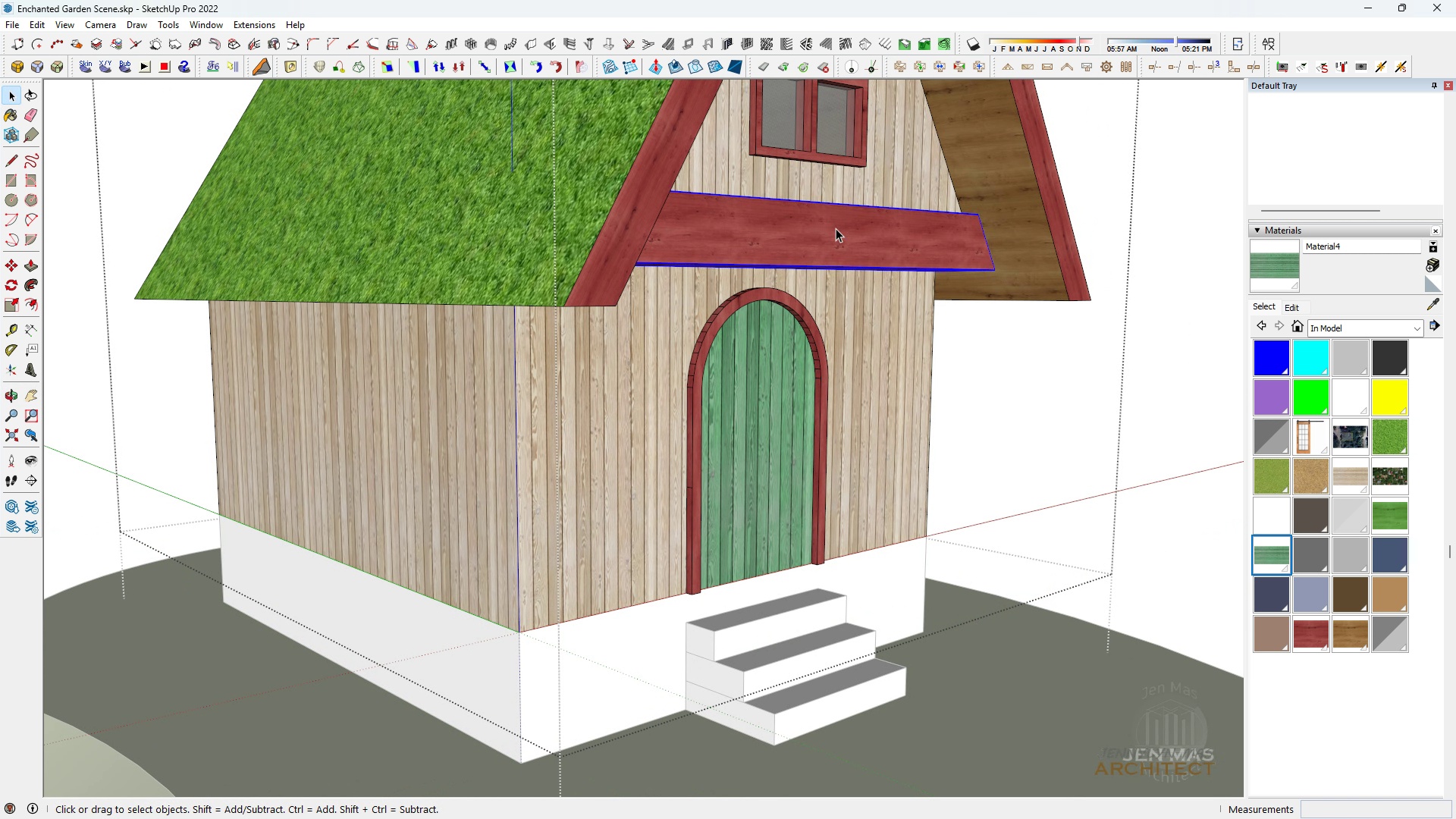 
triple_click([836, 228])
 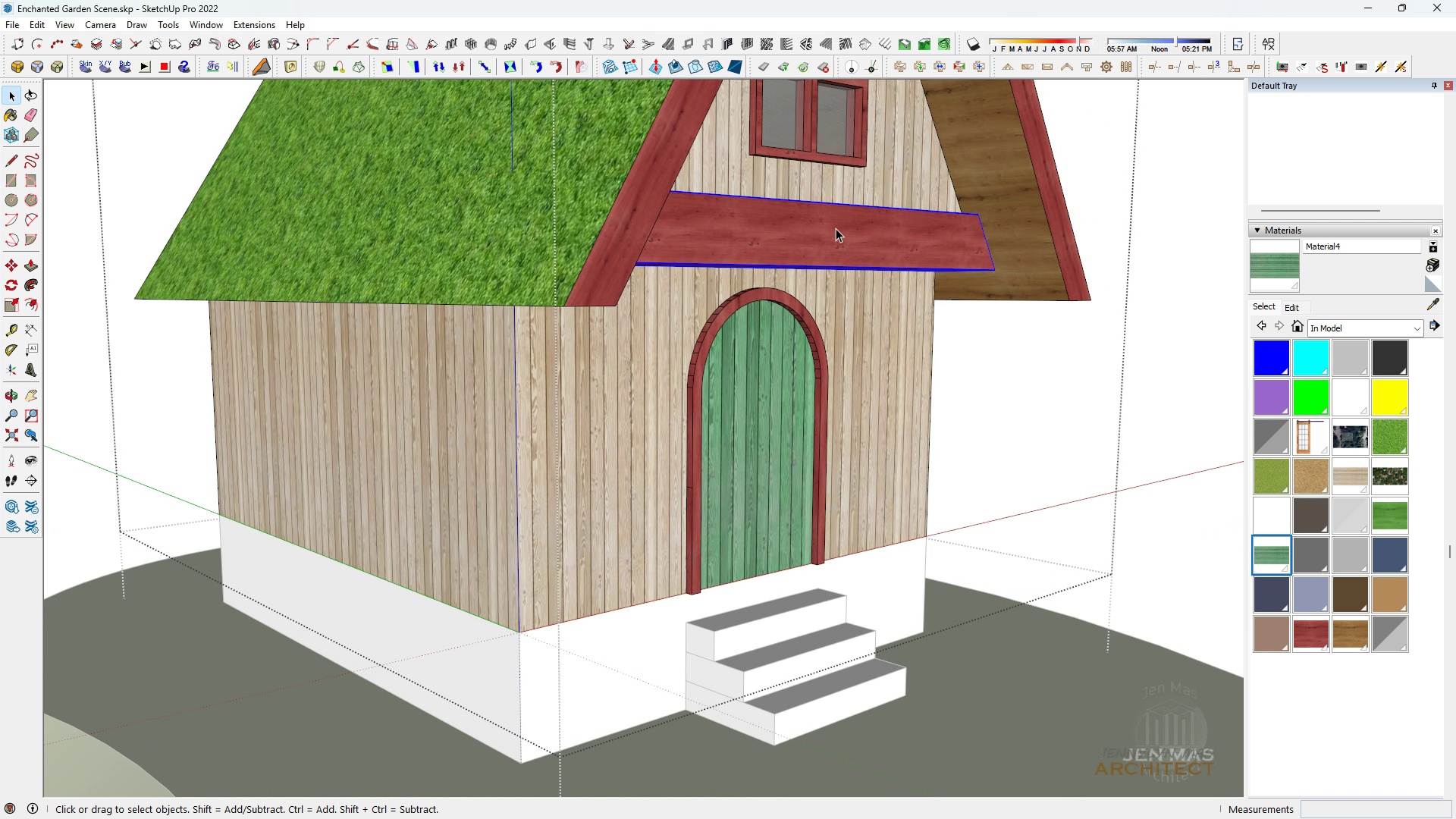 
double_click([836, 228])
 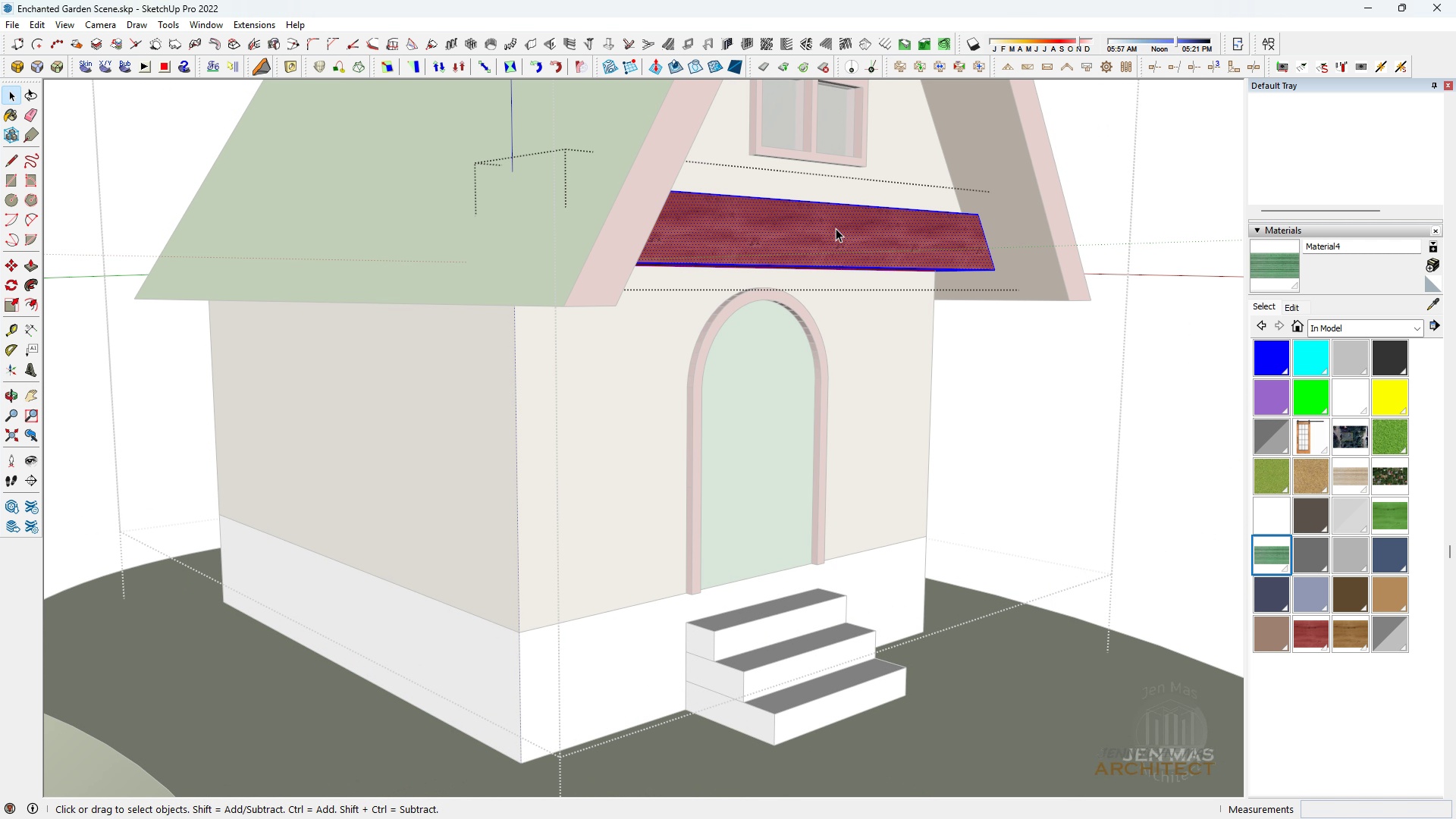 
triple_click([836, 228])
 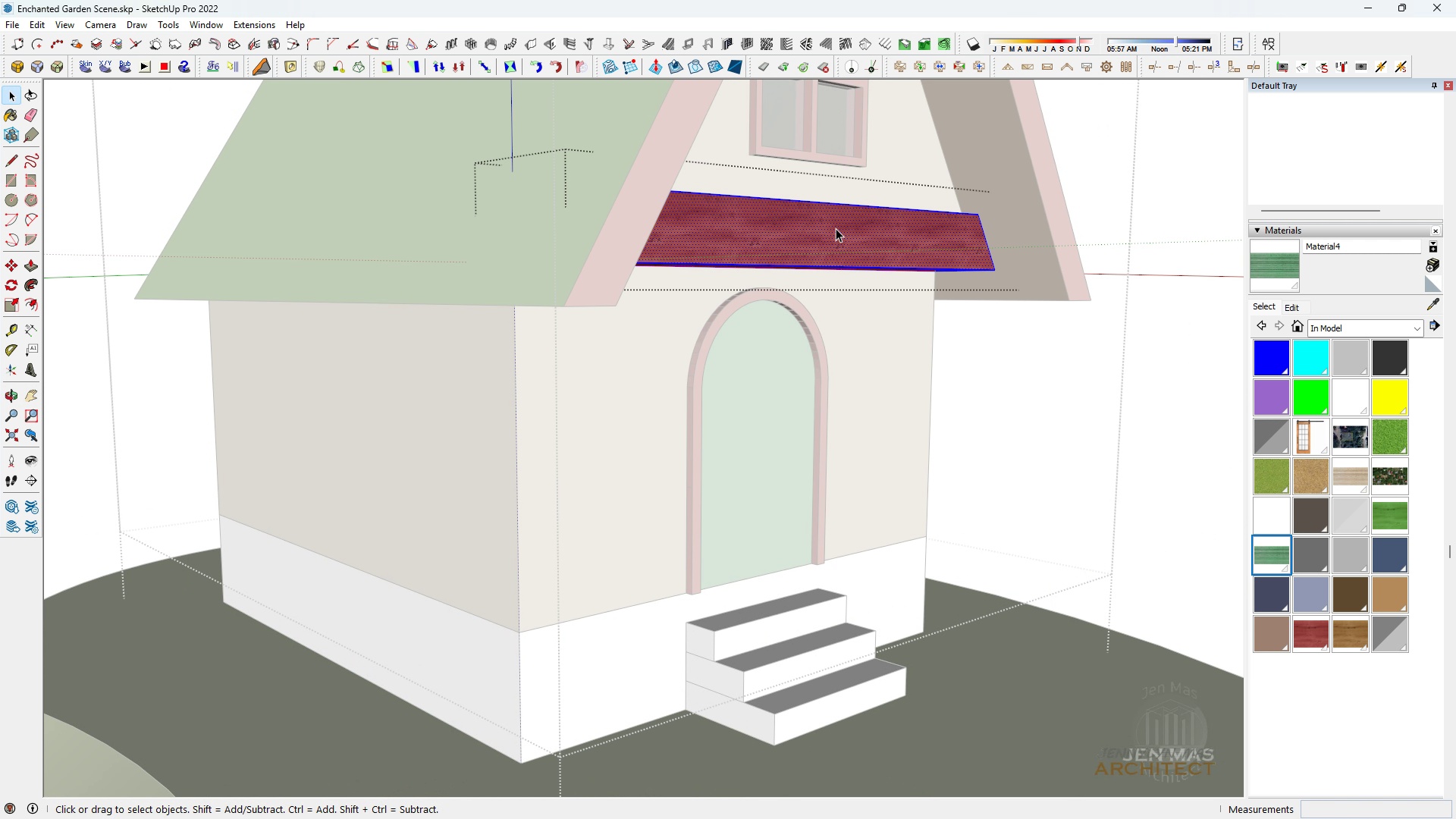 
triple_click([836, 228])
 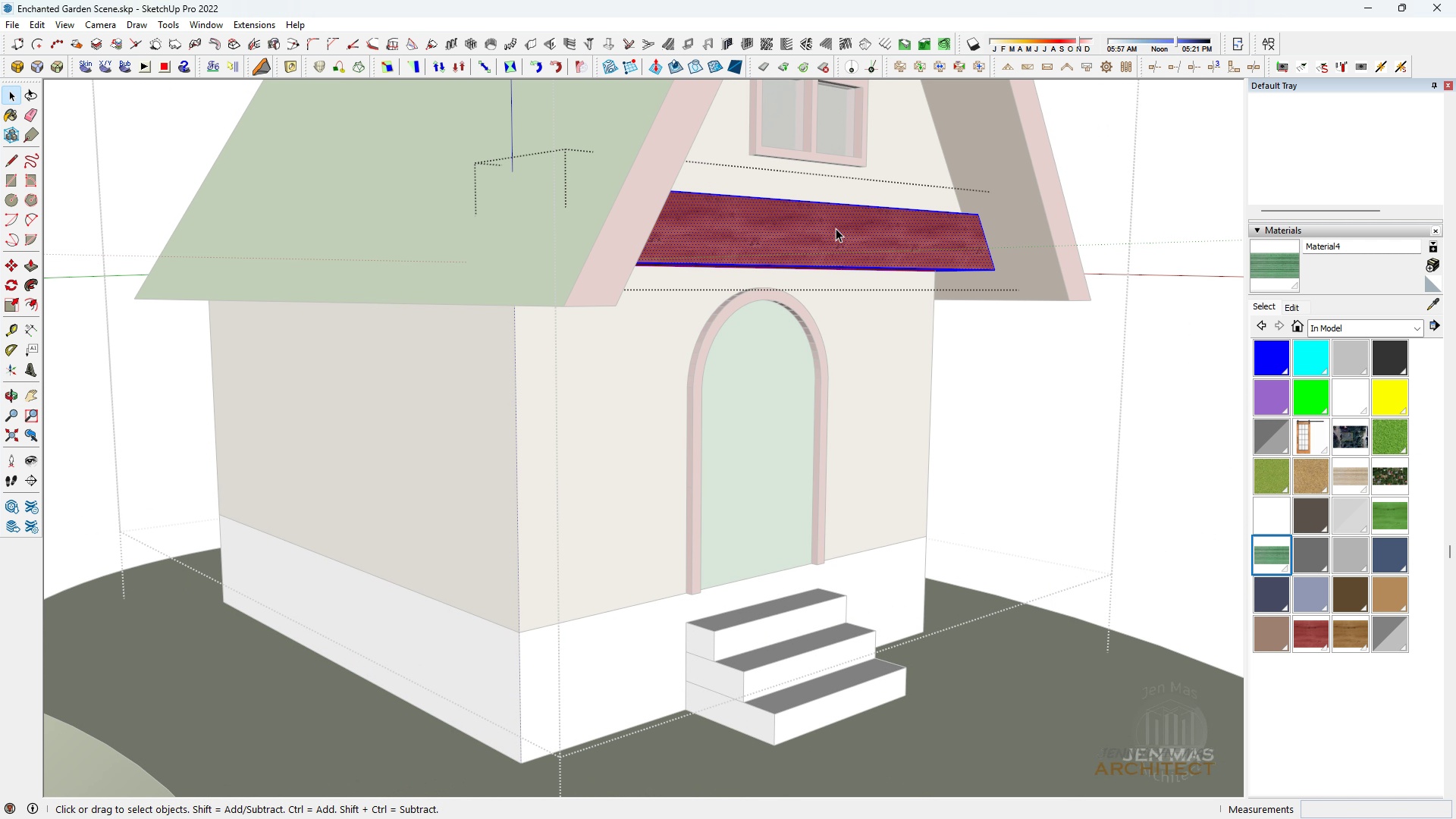 
triple_click([836, 228])
 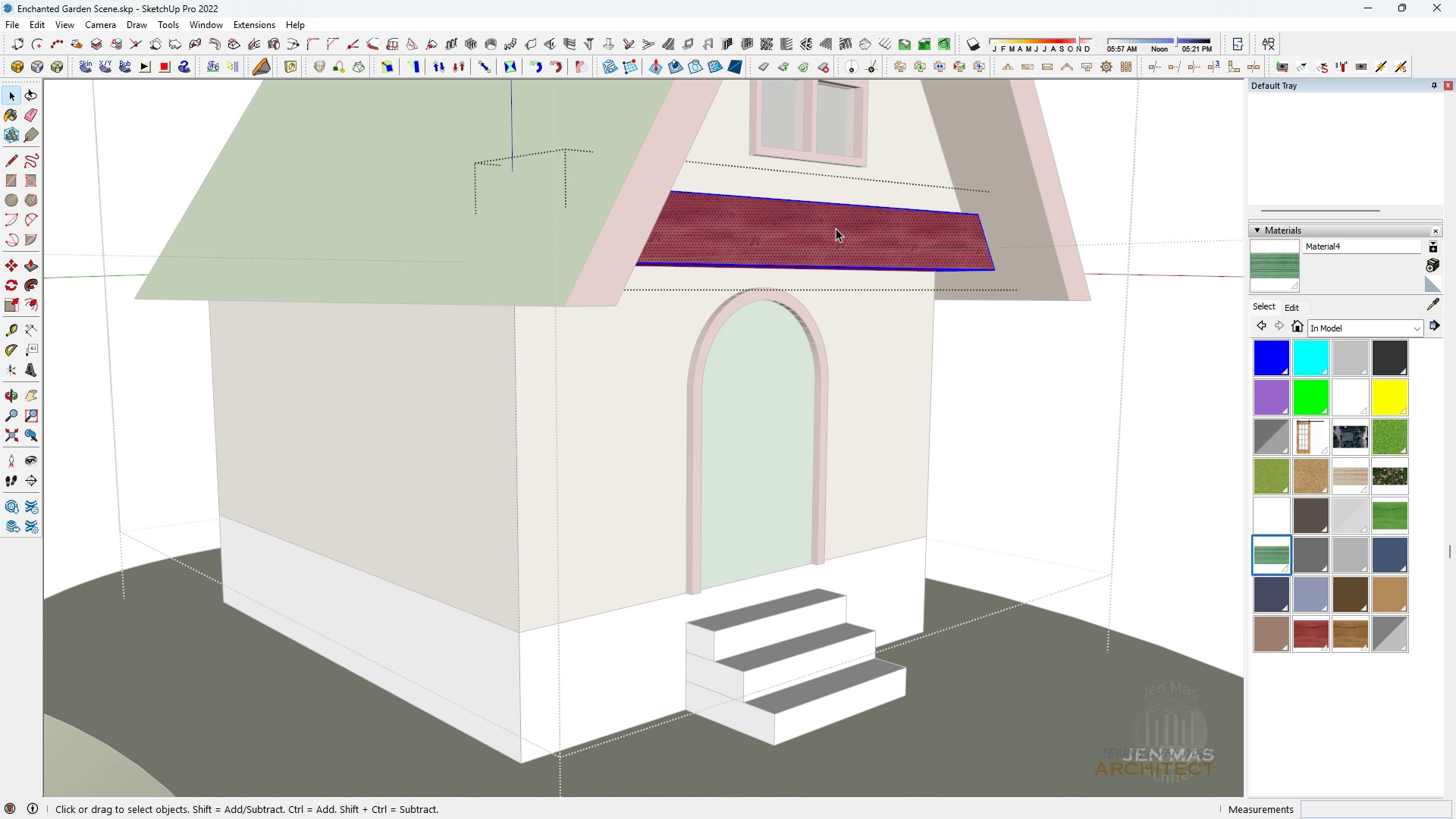 
triple_click([836, 228])
 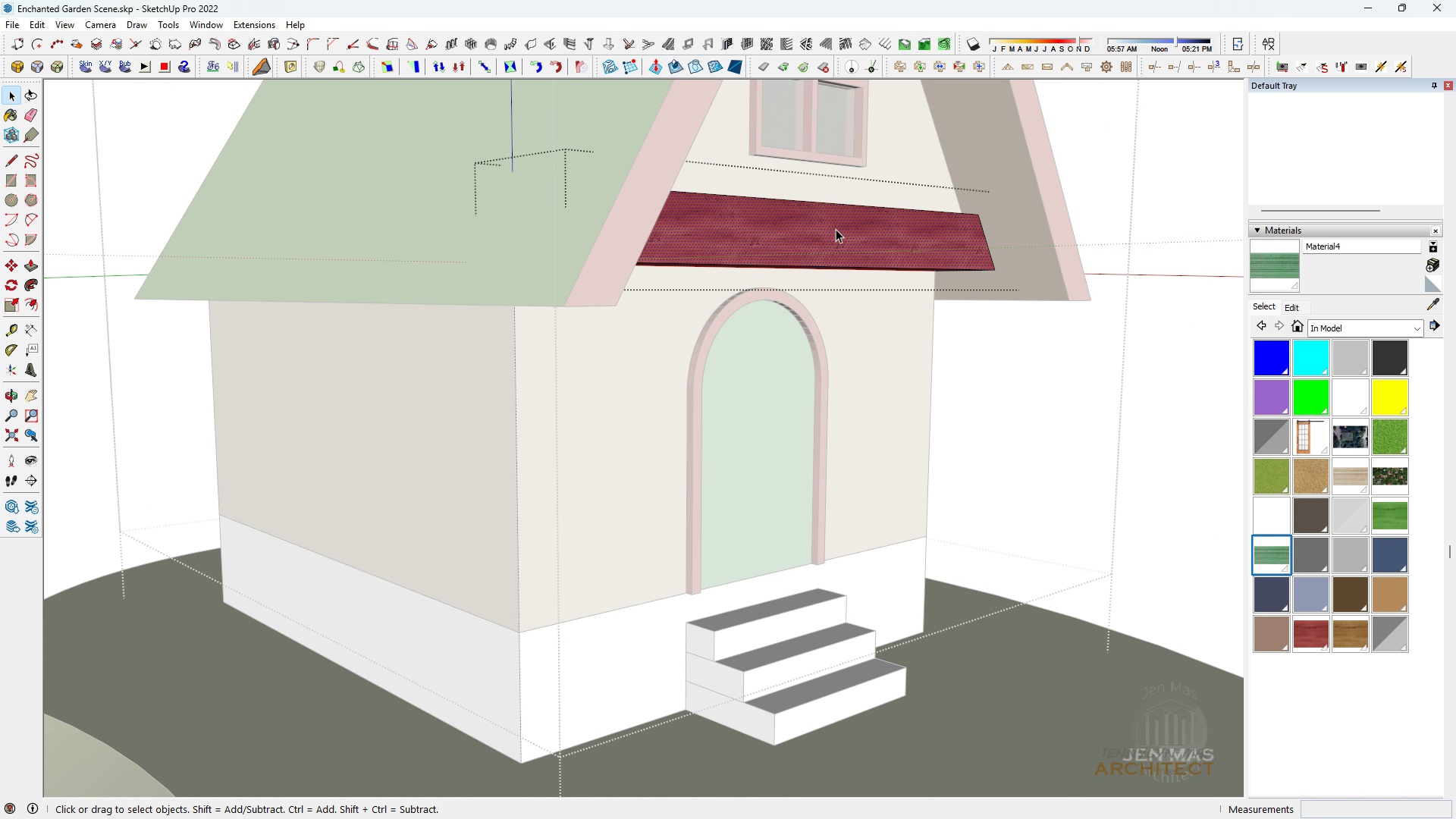 
double_click([836, 229])
 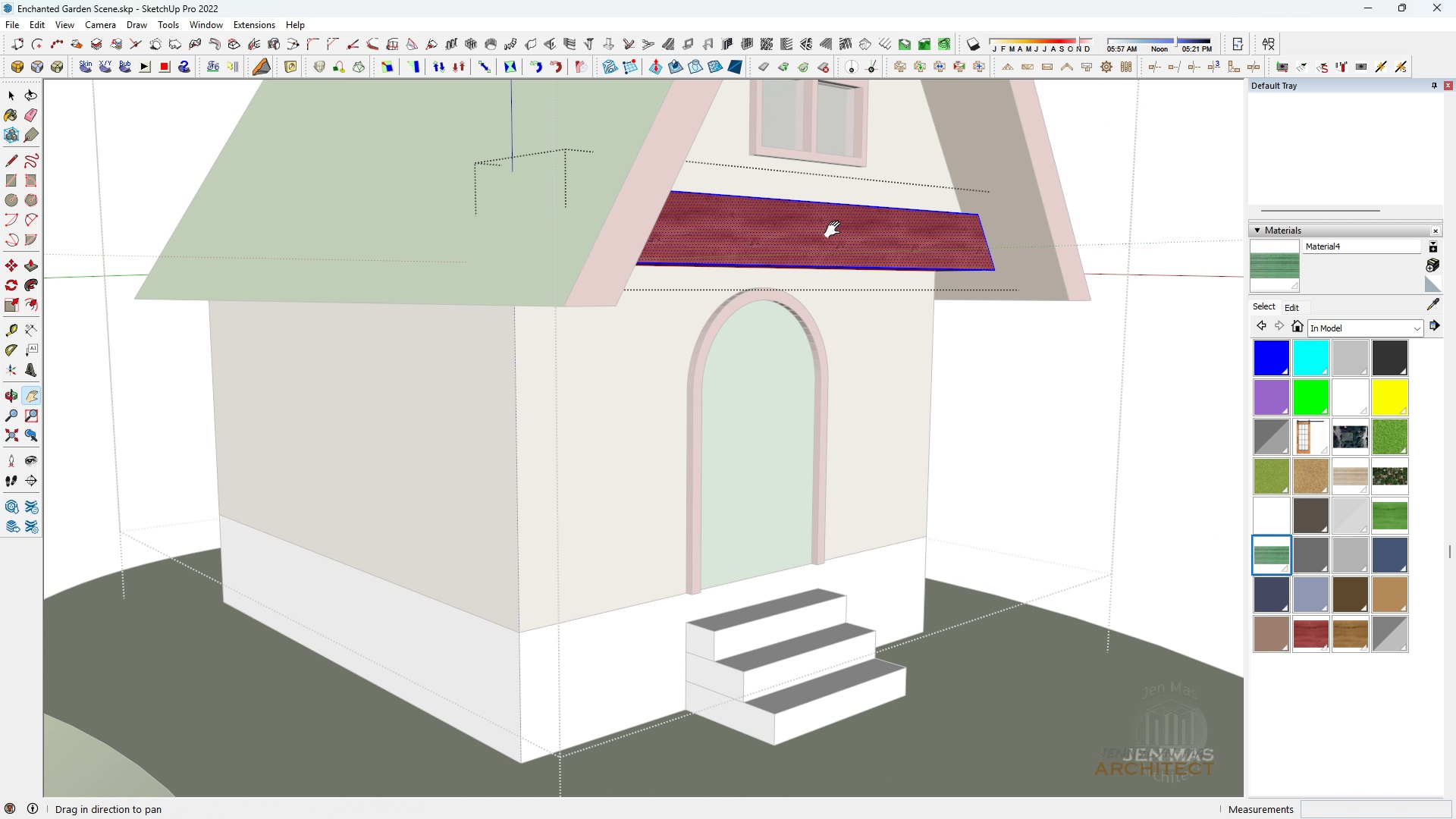 
key(H)
 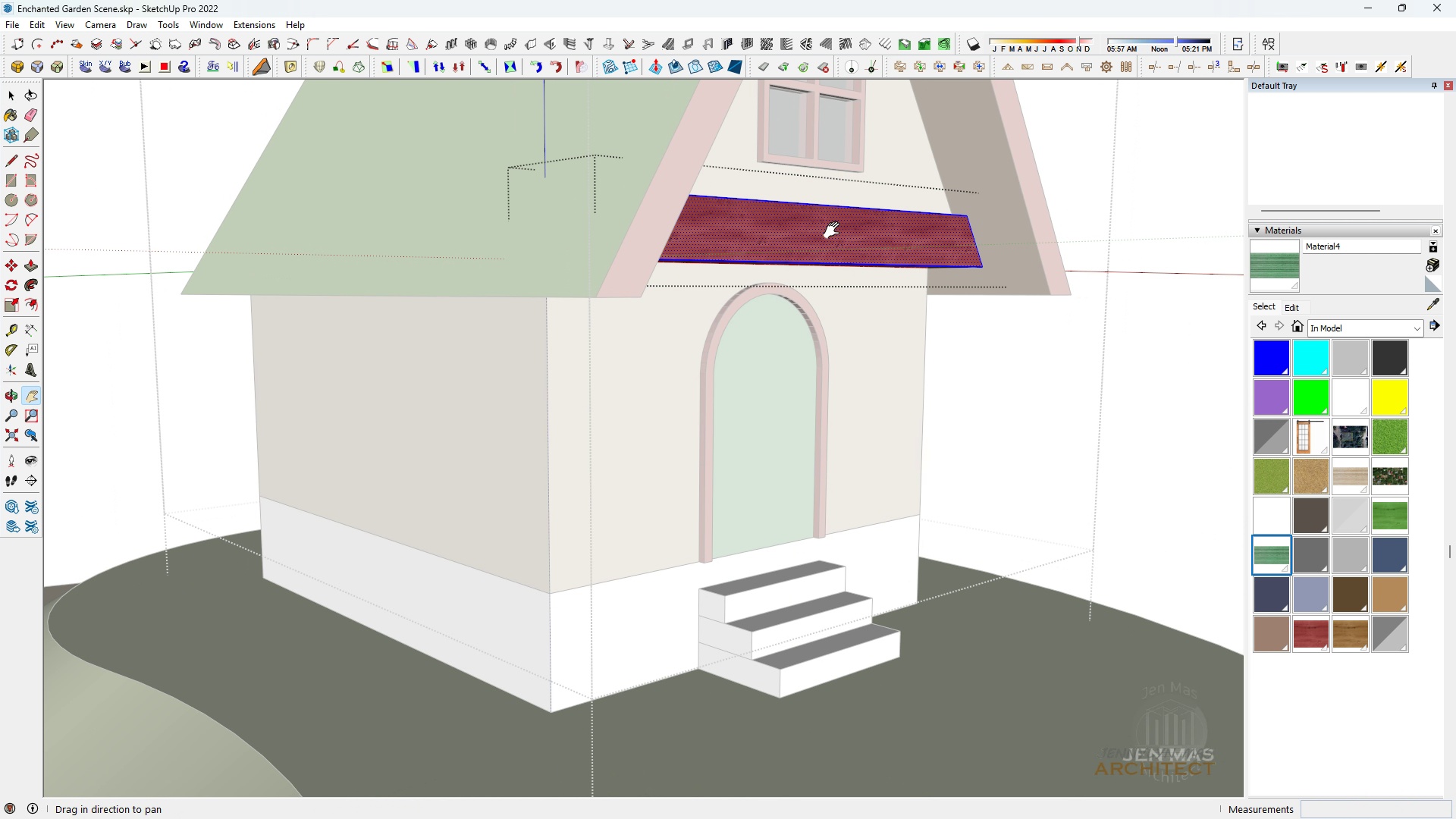 
scroll: coordinate [835, 232], scroll_direction: down, amount: 2.0
 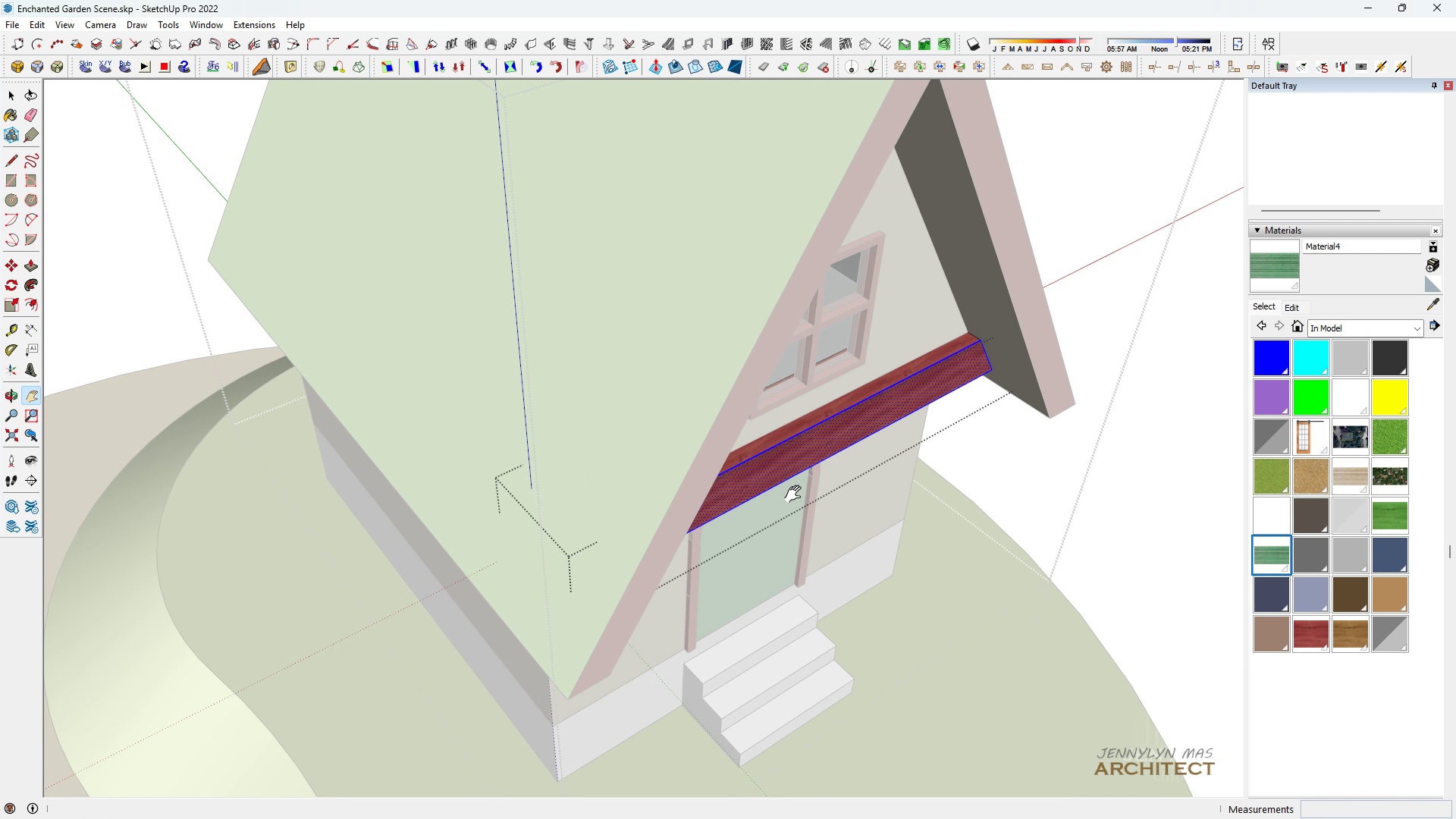 
scroll: coordinate [811, 458], scroll_direction: up, amount: 4.0
 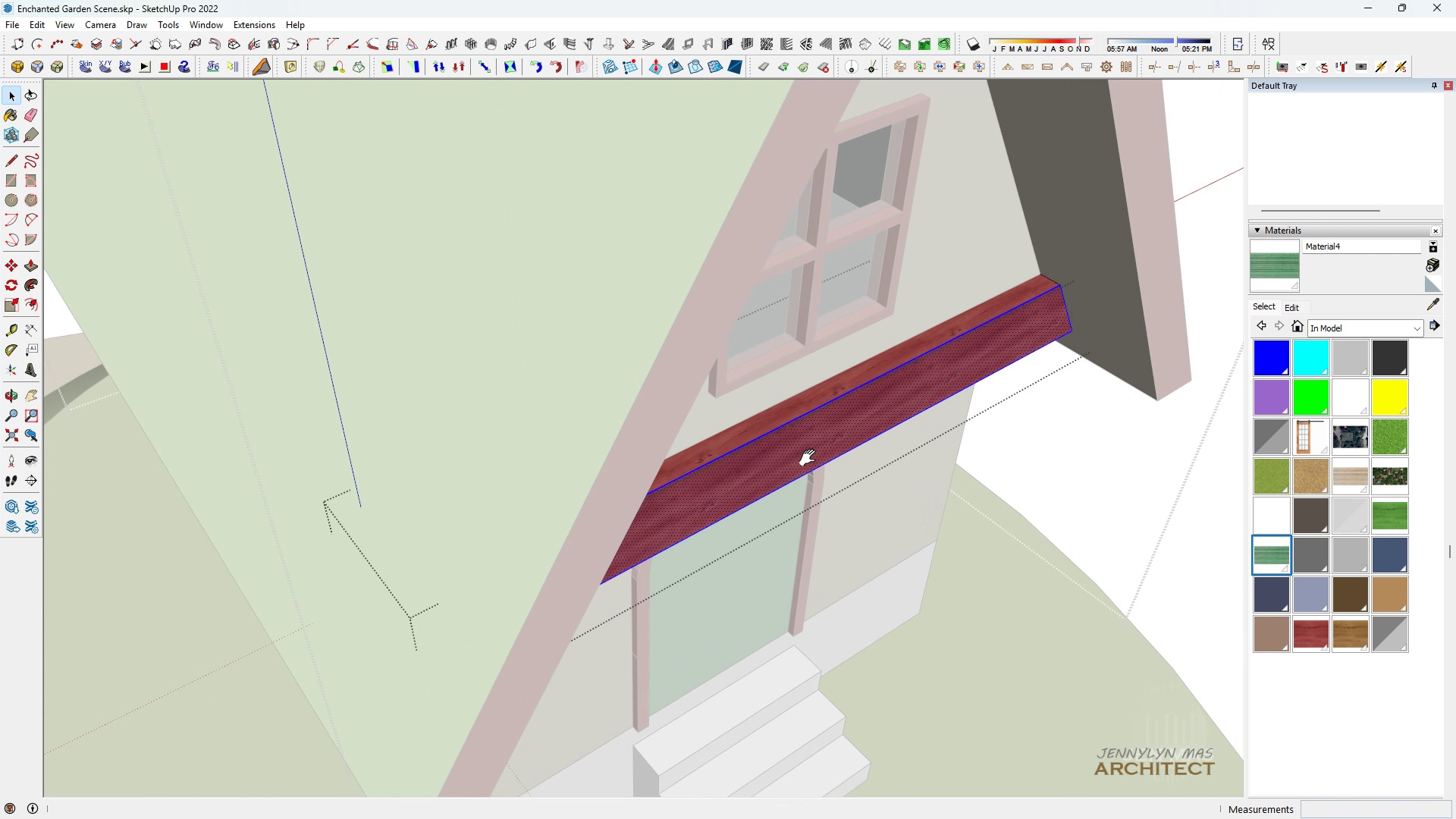 
key(Space)
 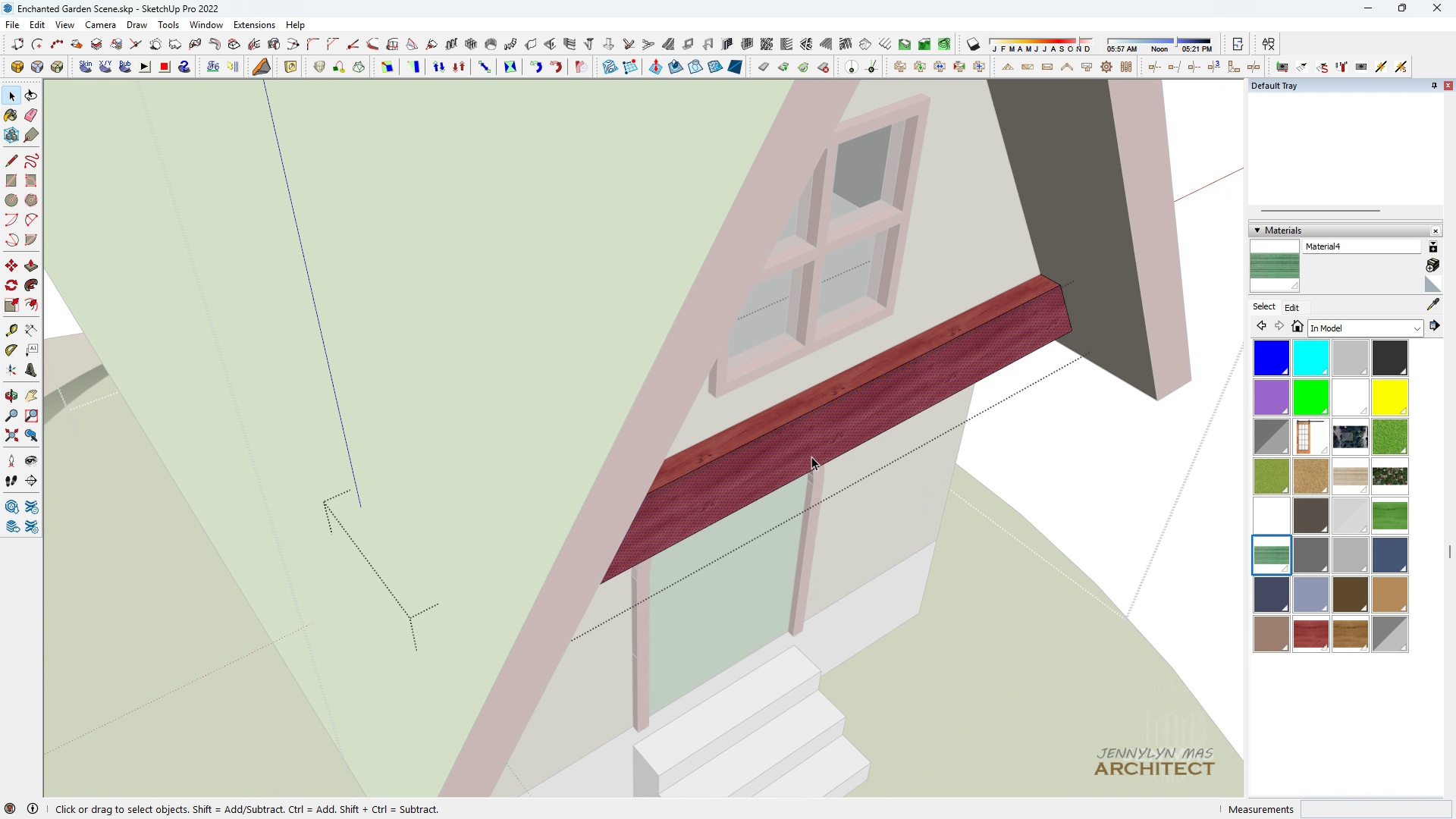 
double_click([811, 457])
 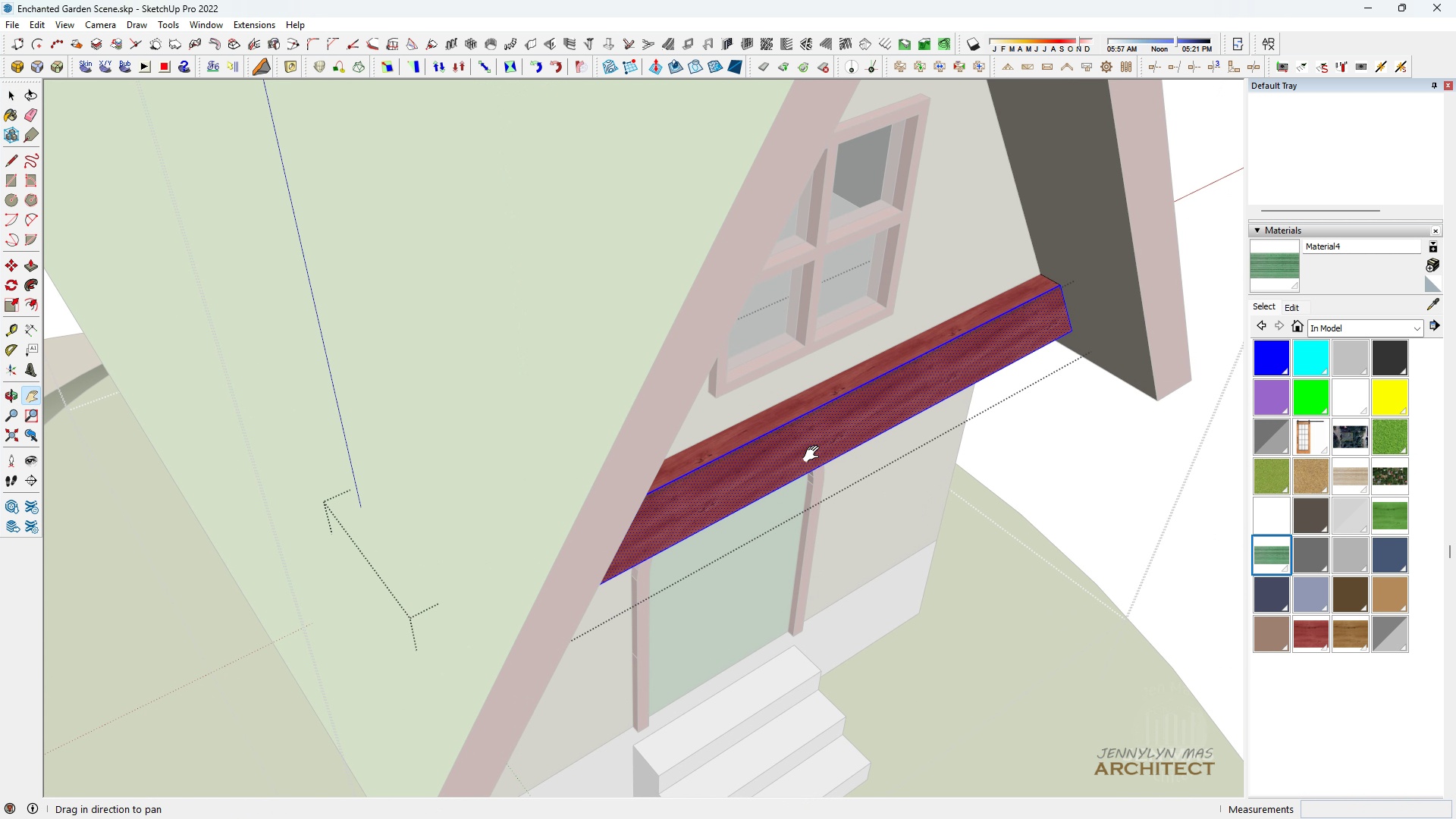 
type(hhh p)
 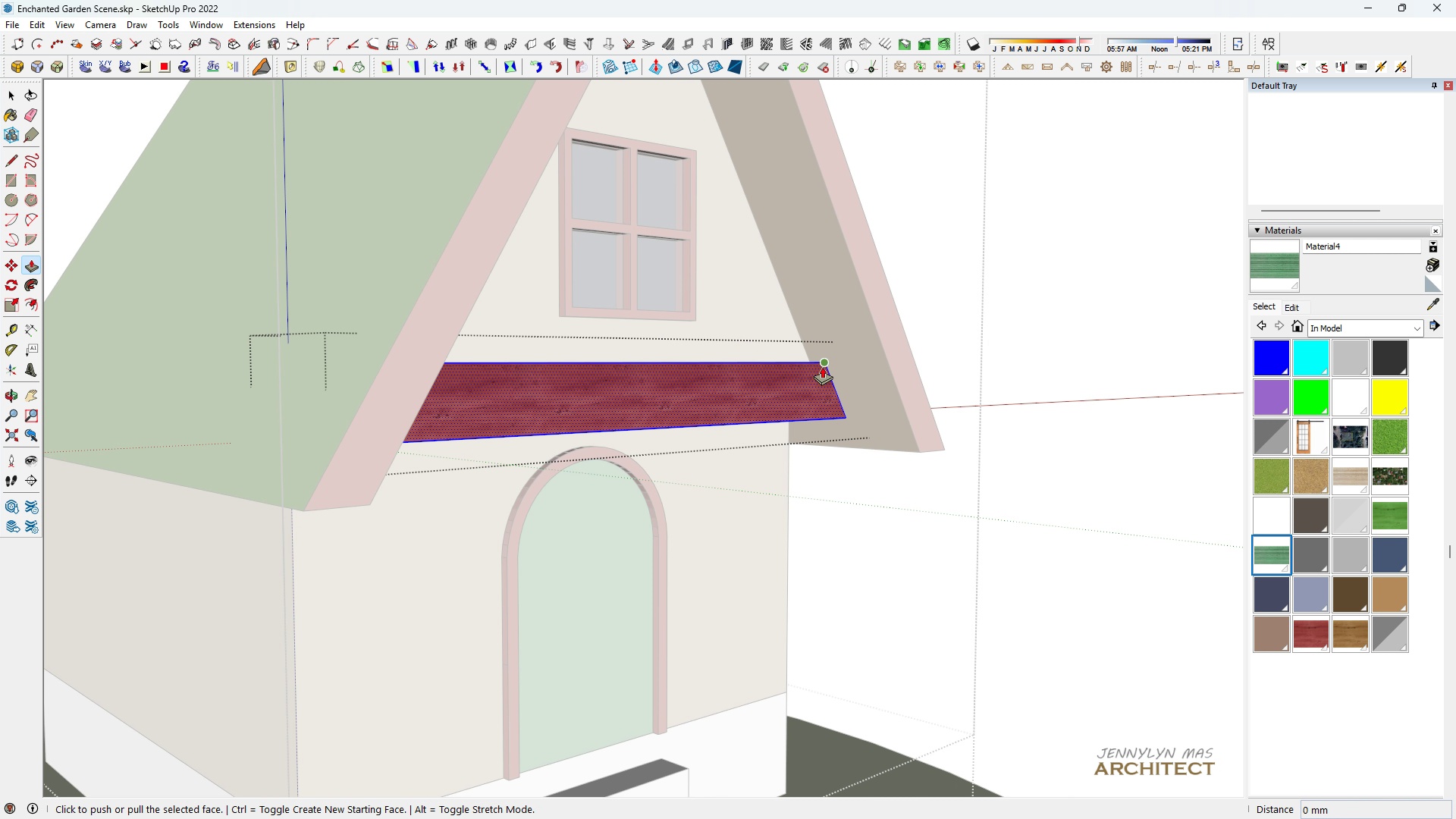 
scroll: coordinate [815, 449], scroll_direction: down, amount: 5.0
 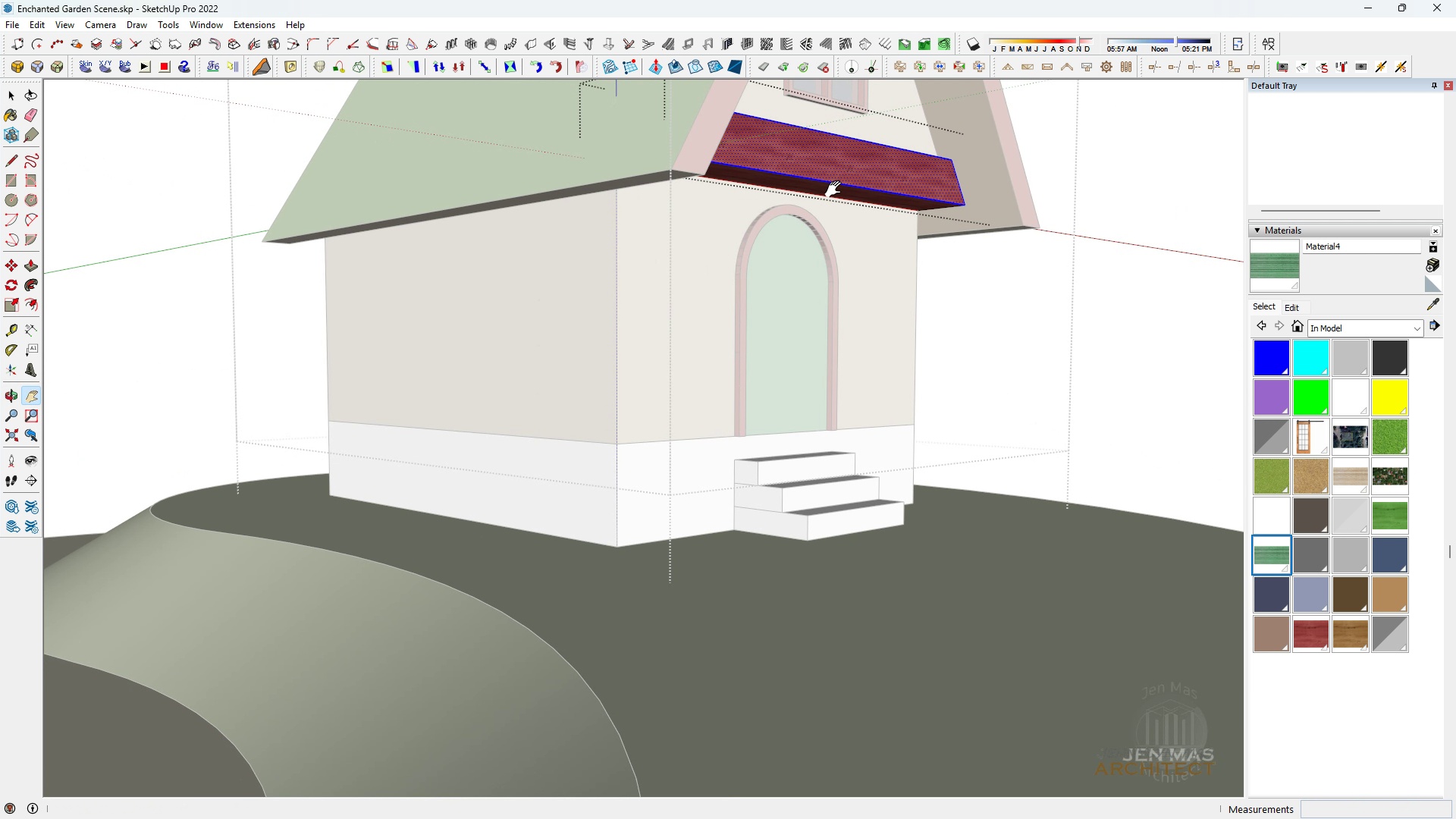 
left_click_drag(start_coordinate=[833, 193], to_coordinate=[711, 395])
 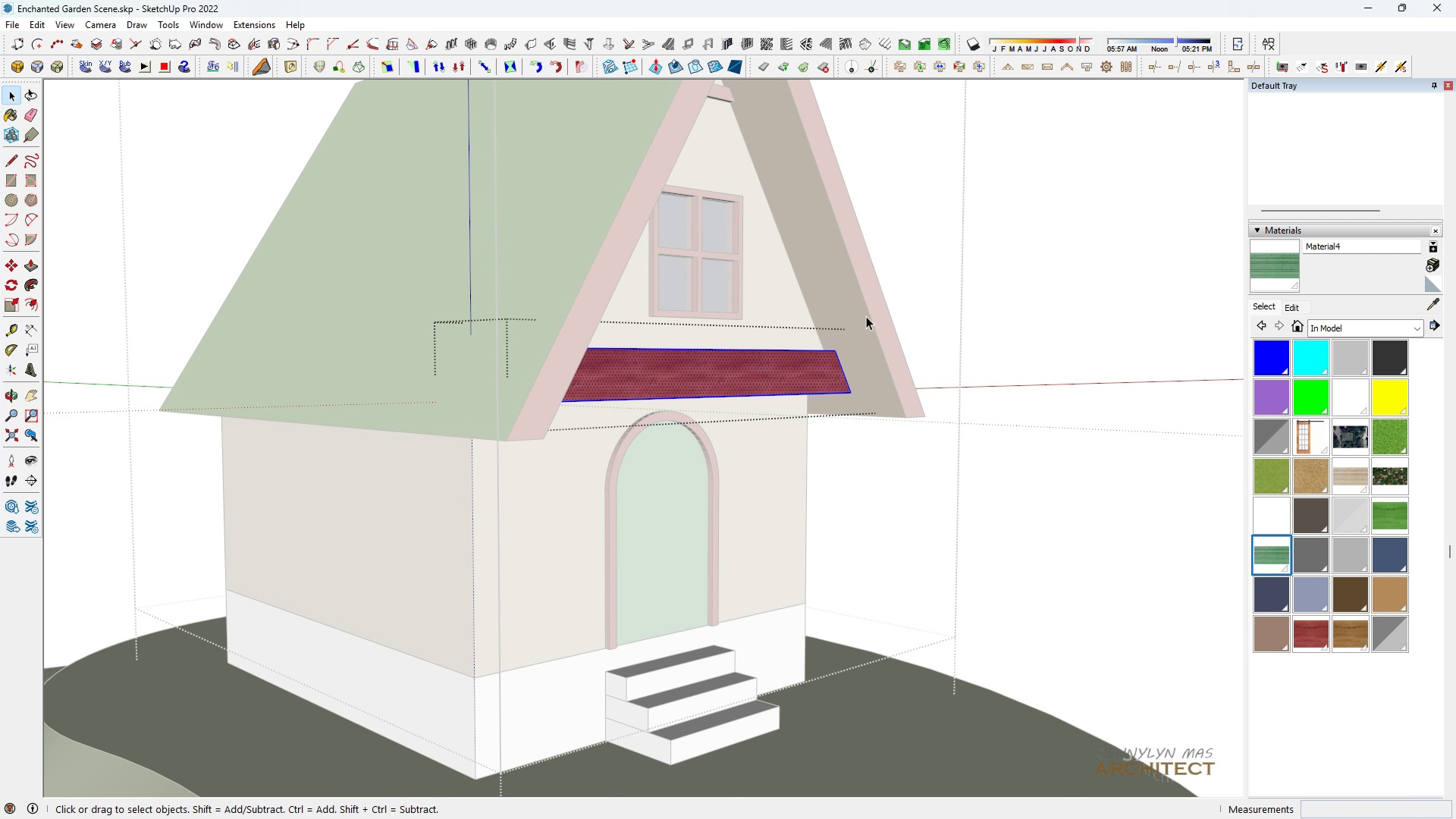 
scroll: coordinate [866, 316], scroll_direction: up, amount: 3.0
 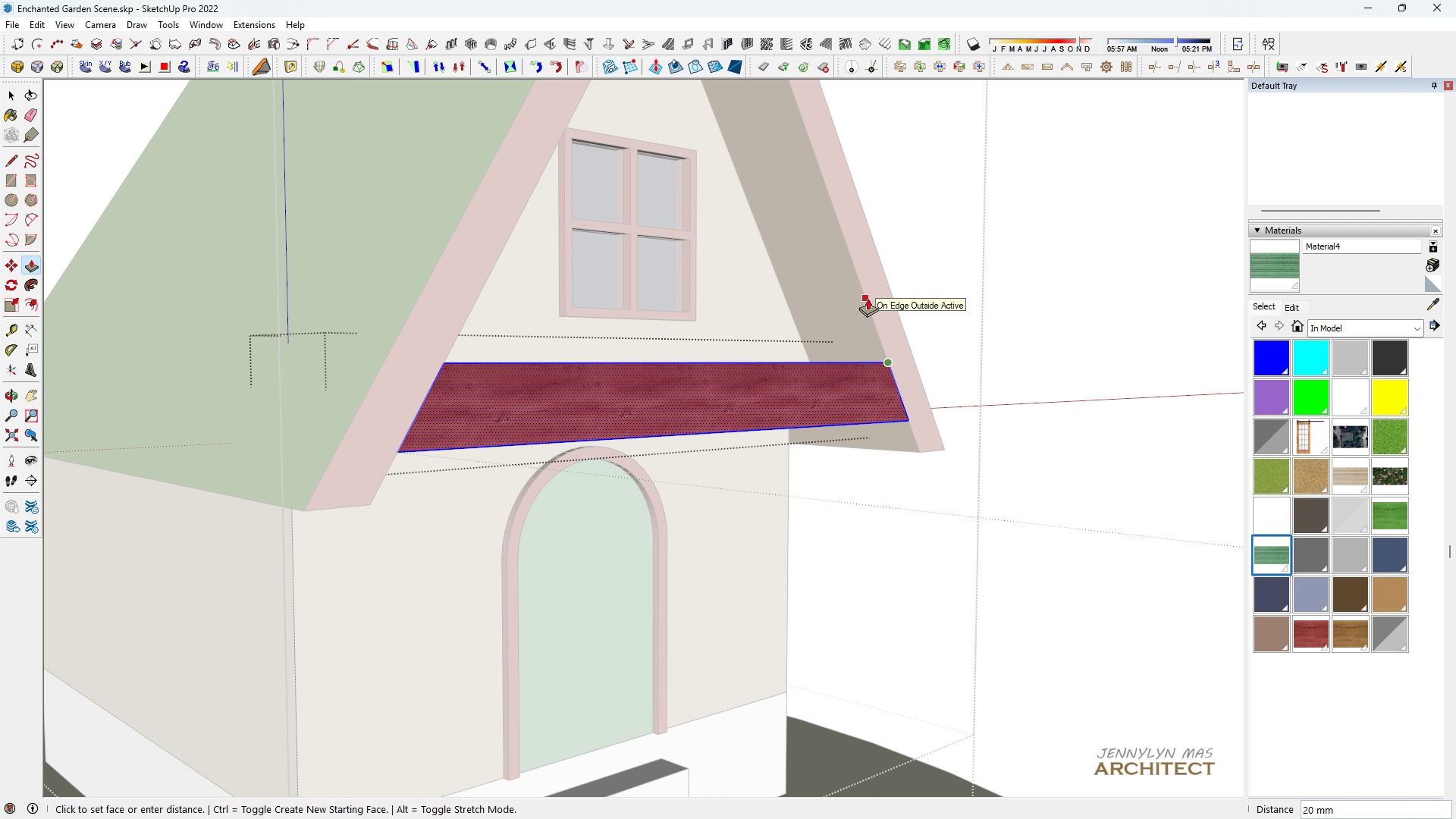 
double_click([866, 373])
 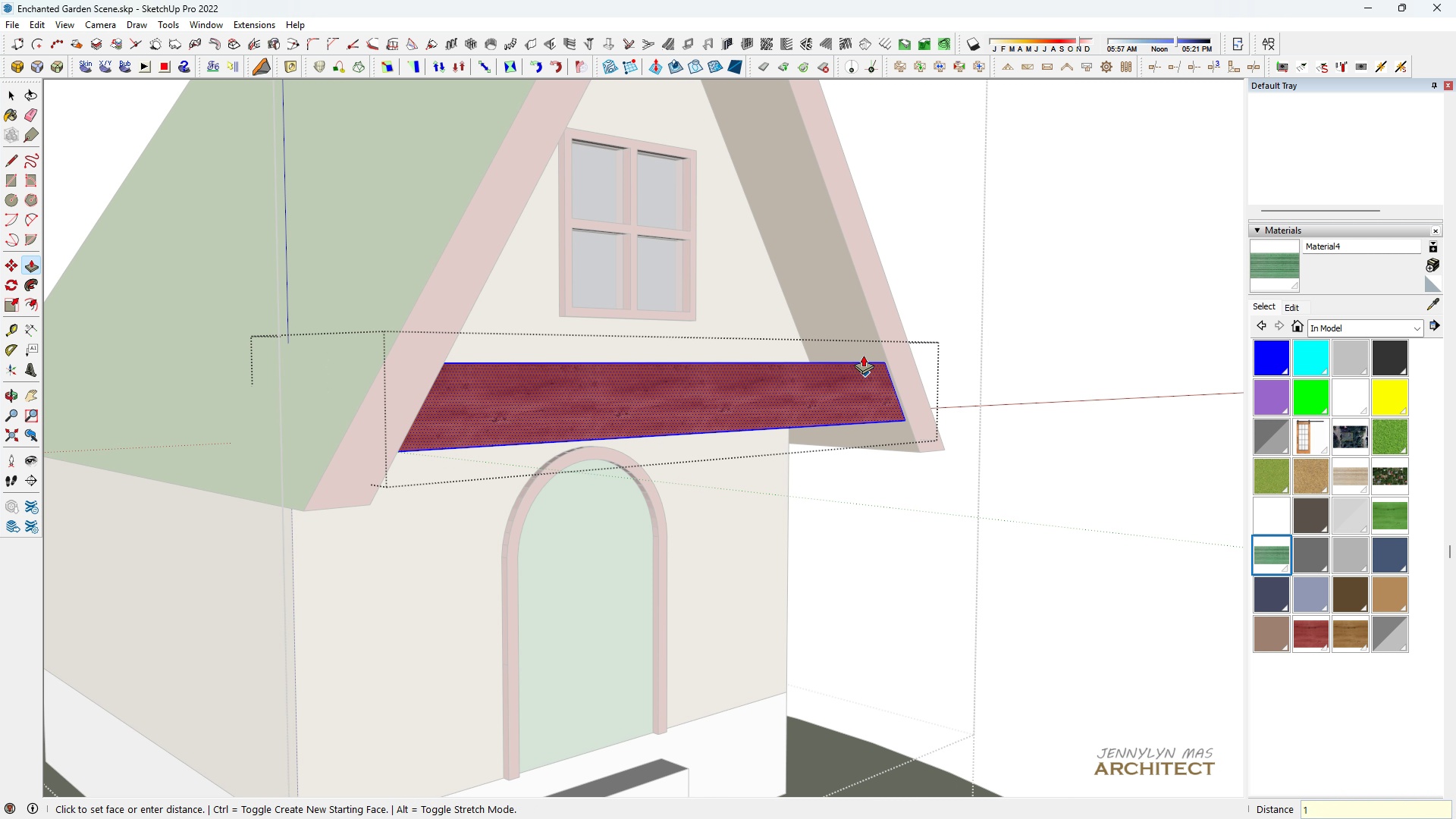 
type(10)
 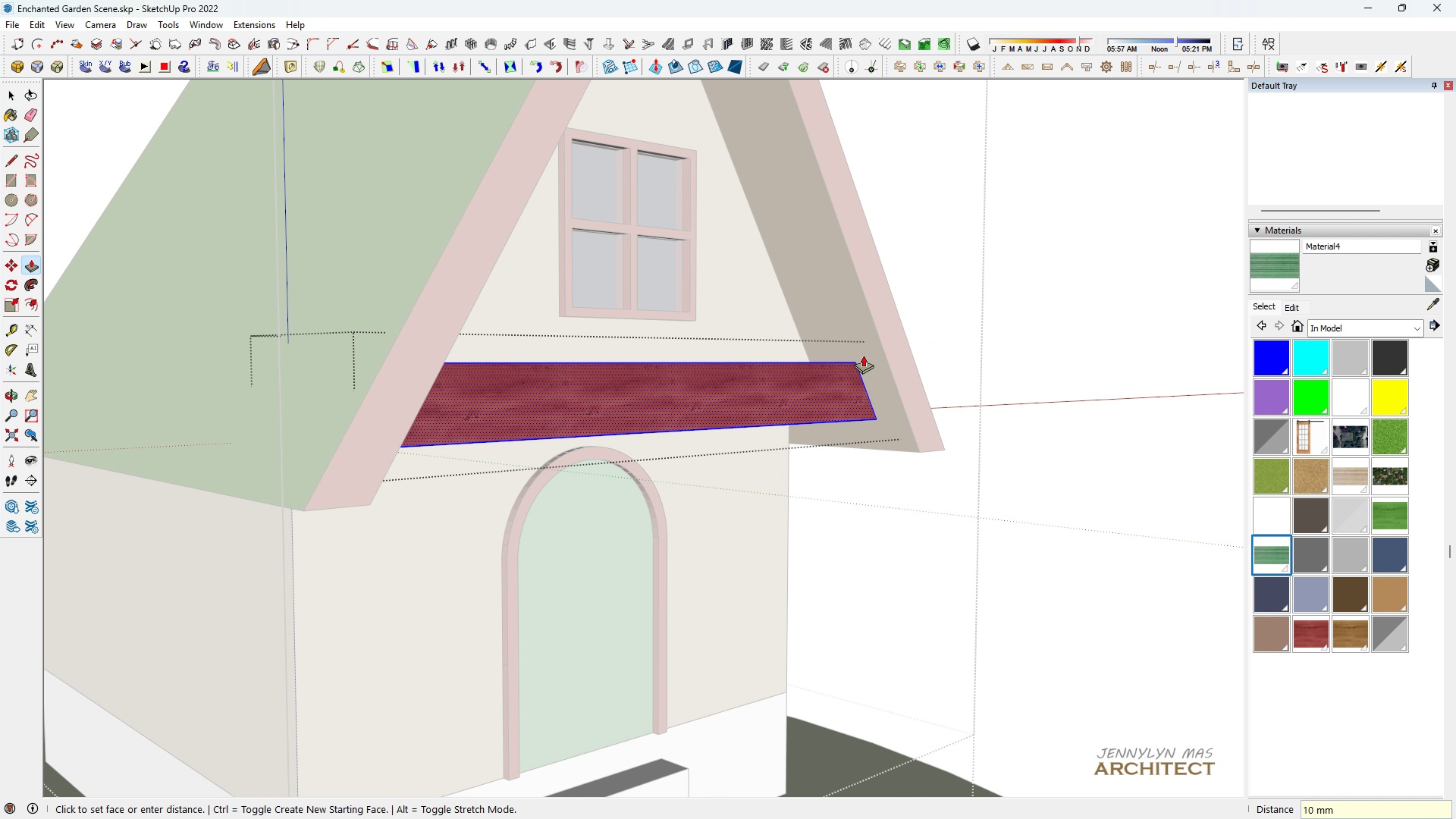 
key(Enter)
 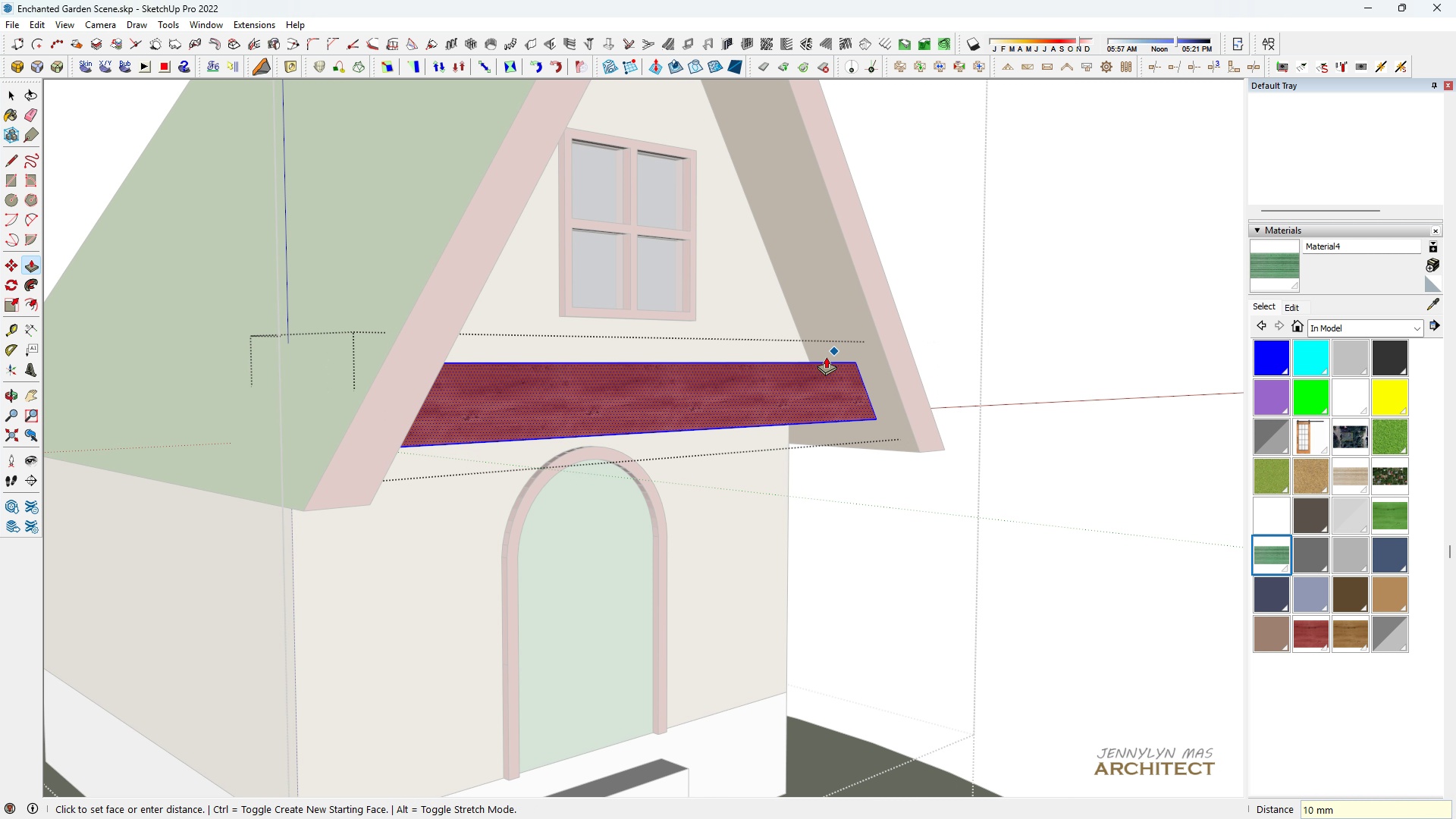 
scroll: coordinate [737, 513], scroll_direction: down, amount: 6.0
 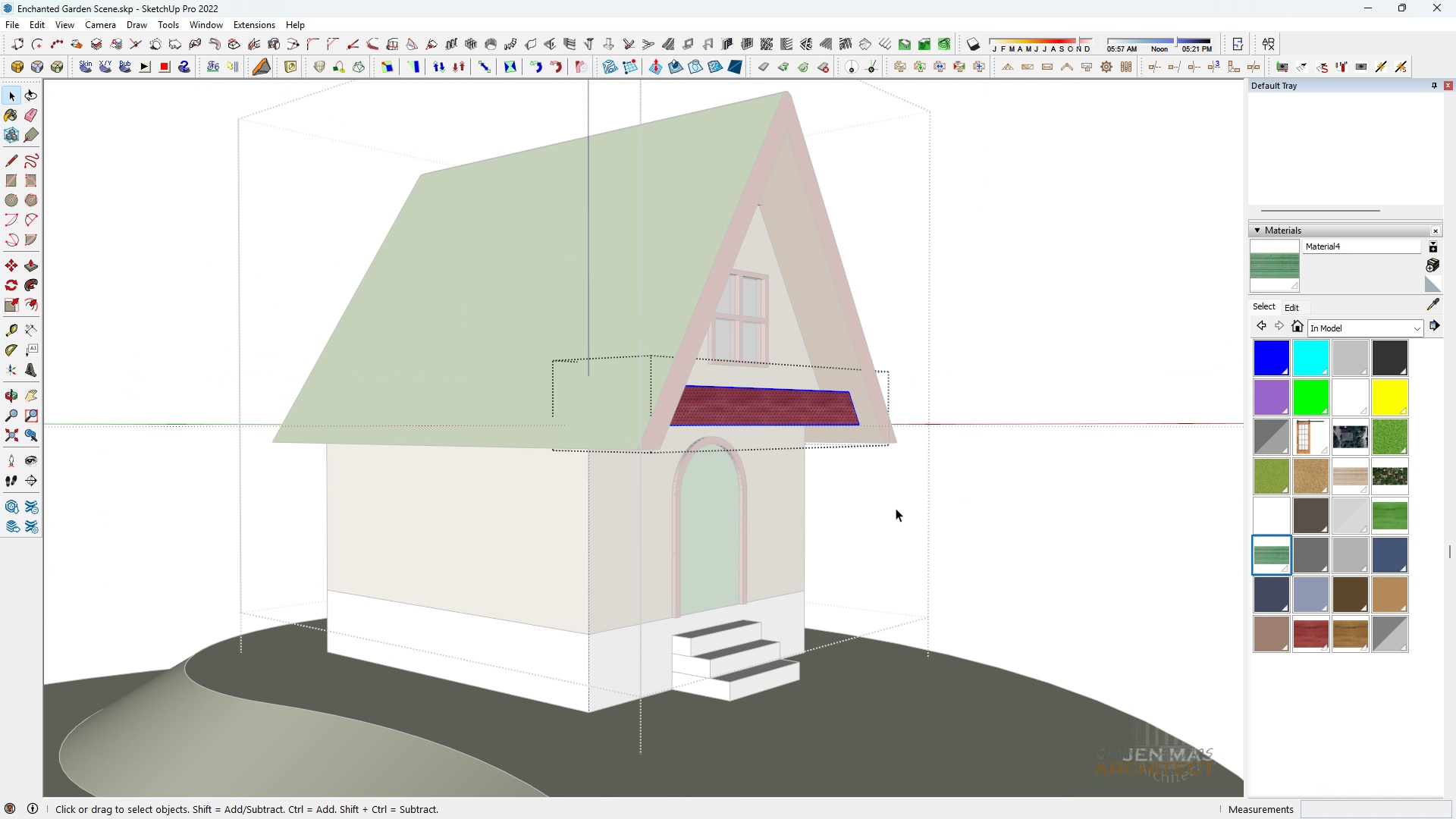 
key(Space)
 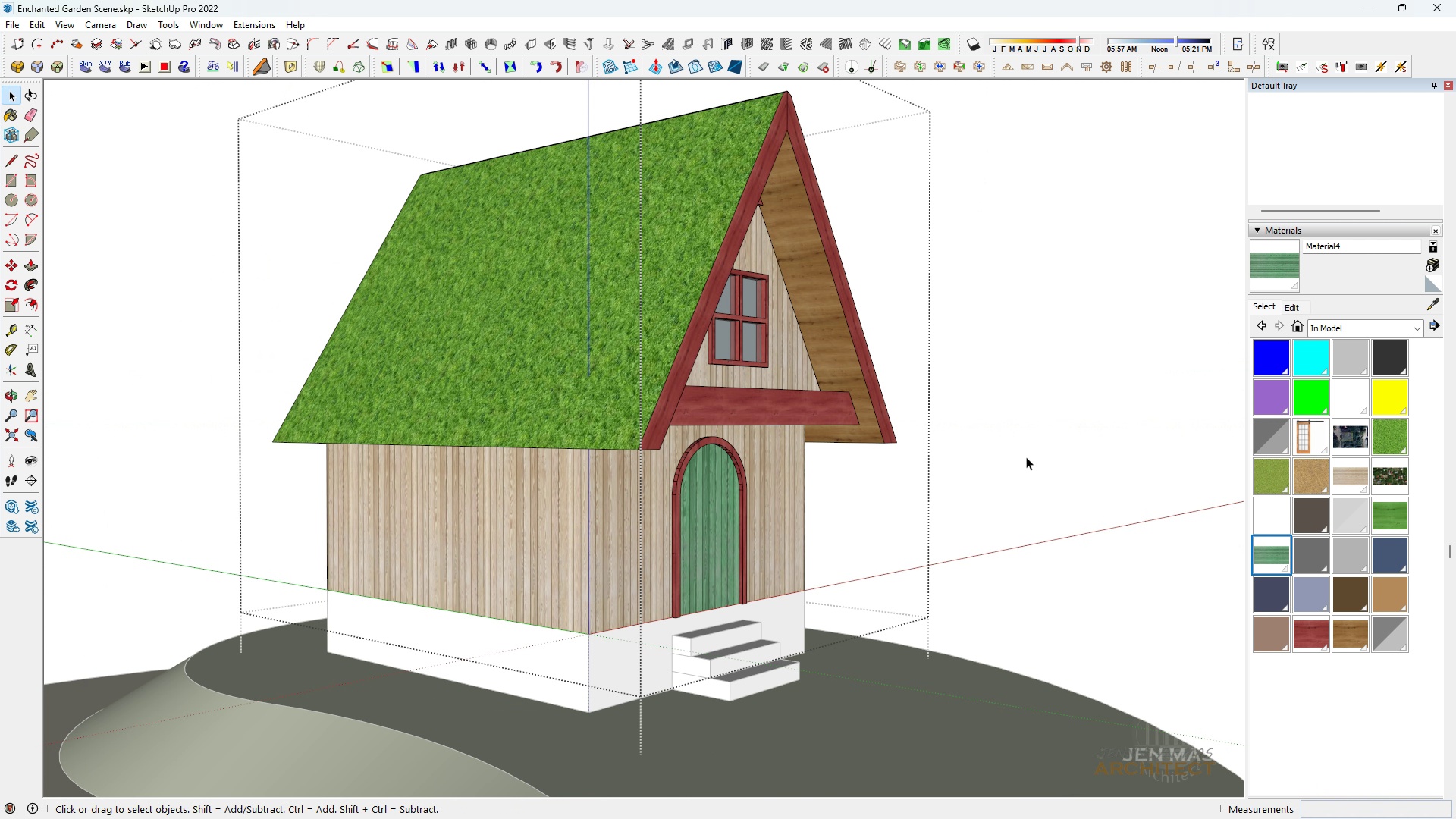 
double_click([1026, 457])
 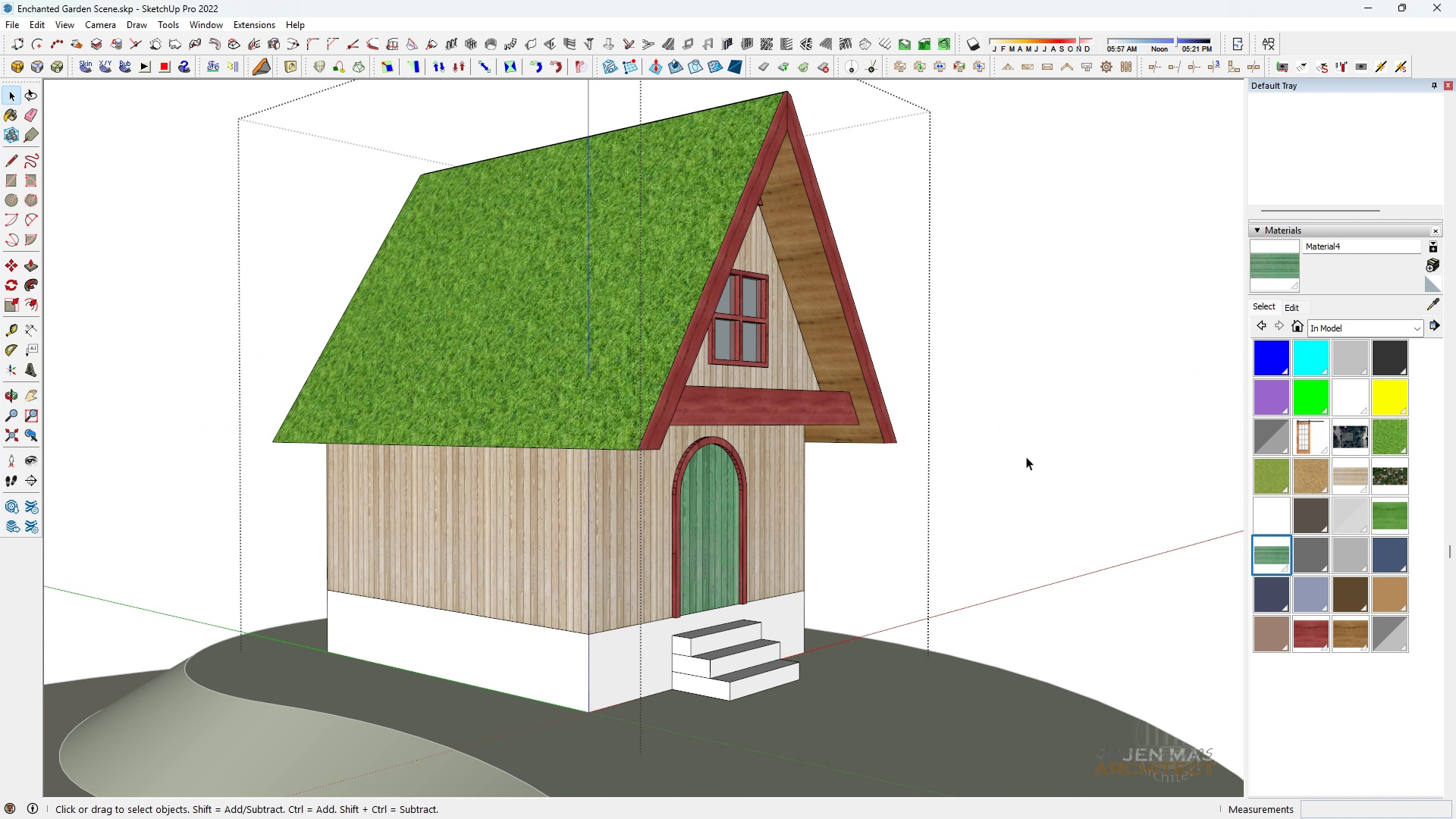 
triple_click([1026, 457])
 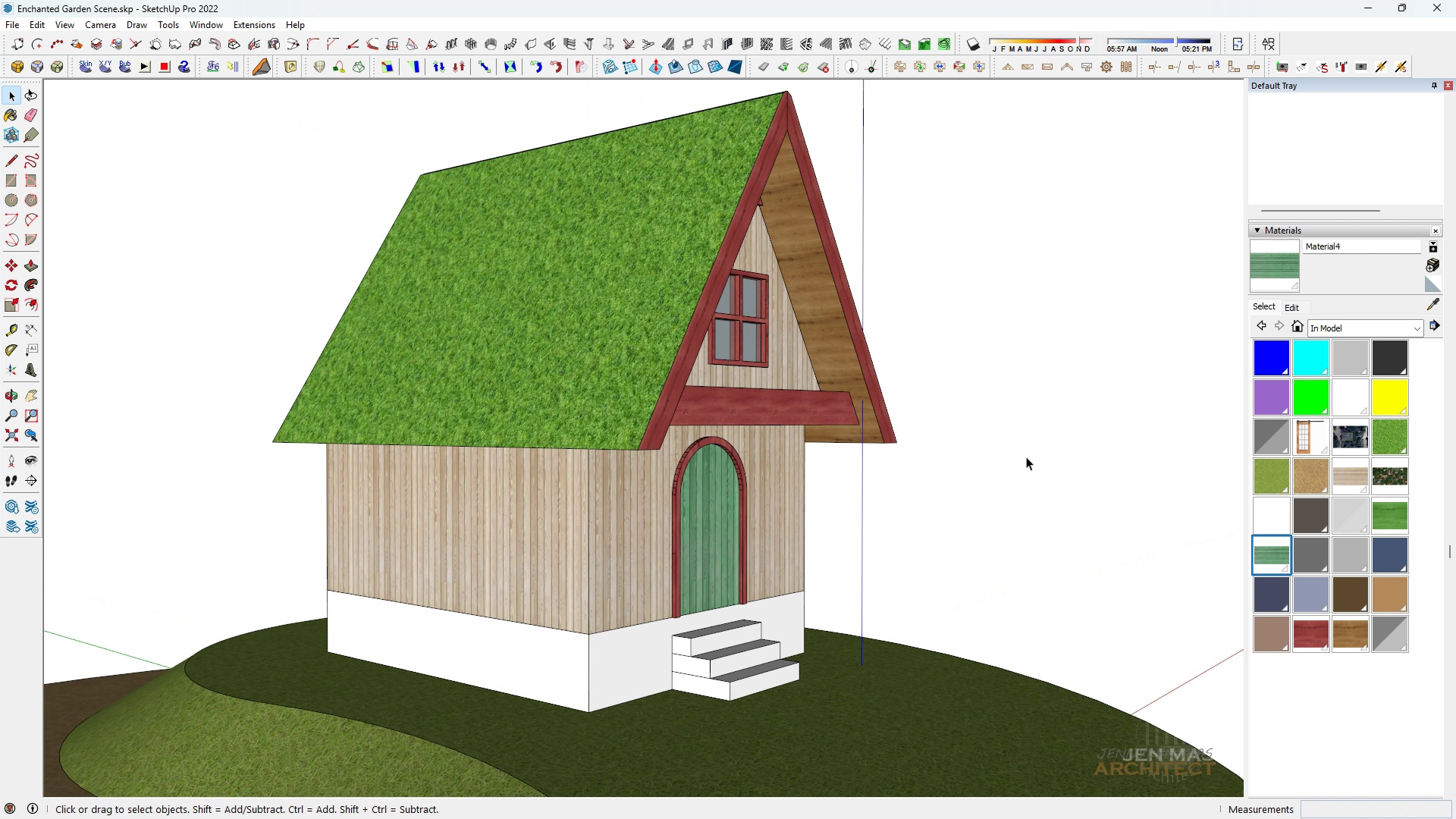 
triple_click([1026, 457])
 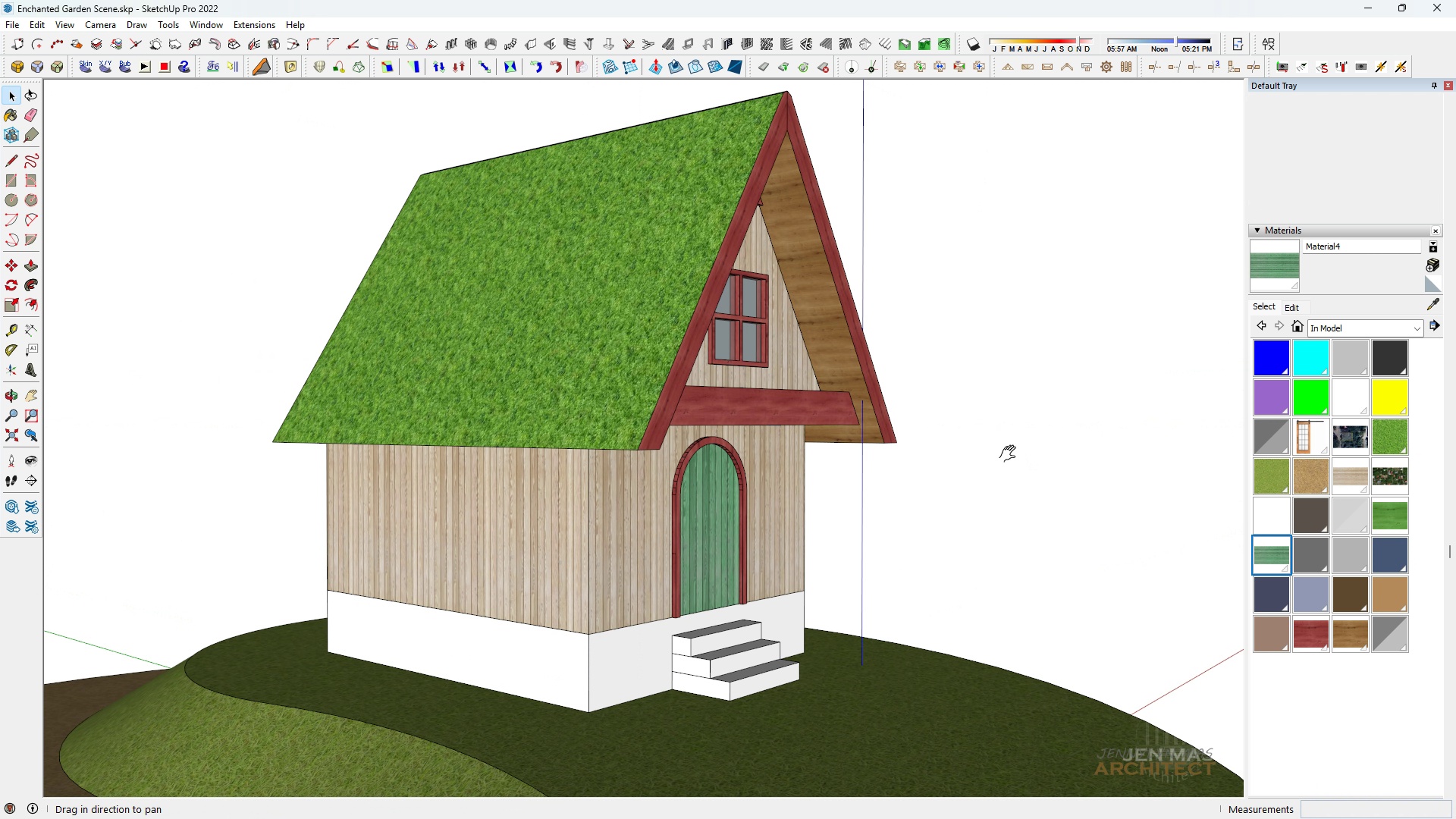 
key(H)
 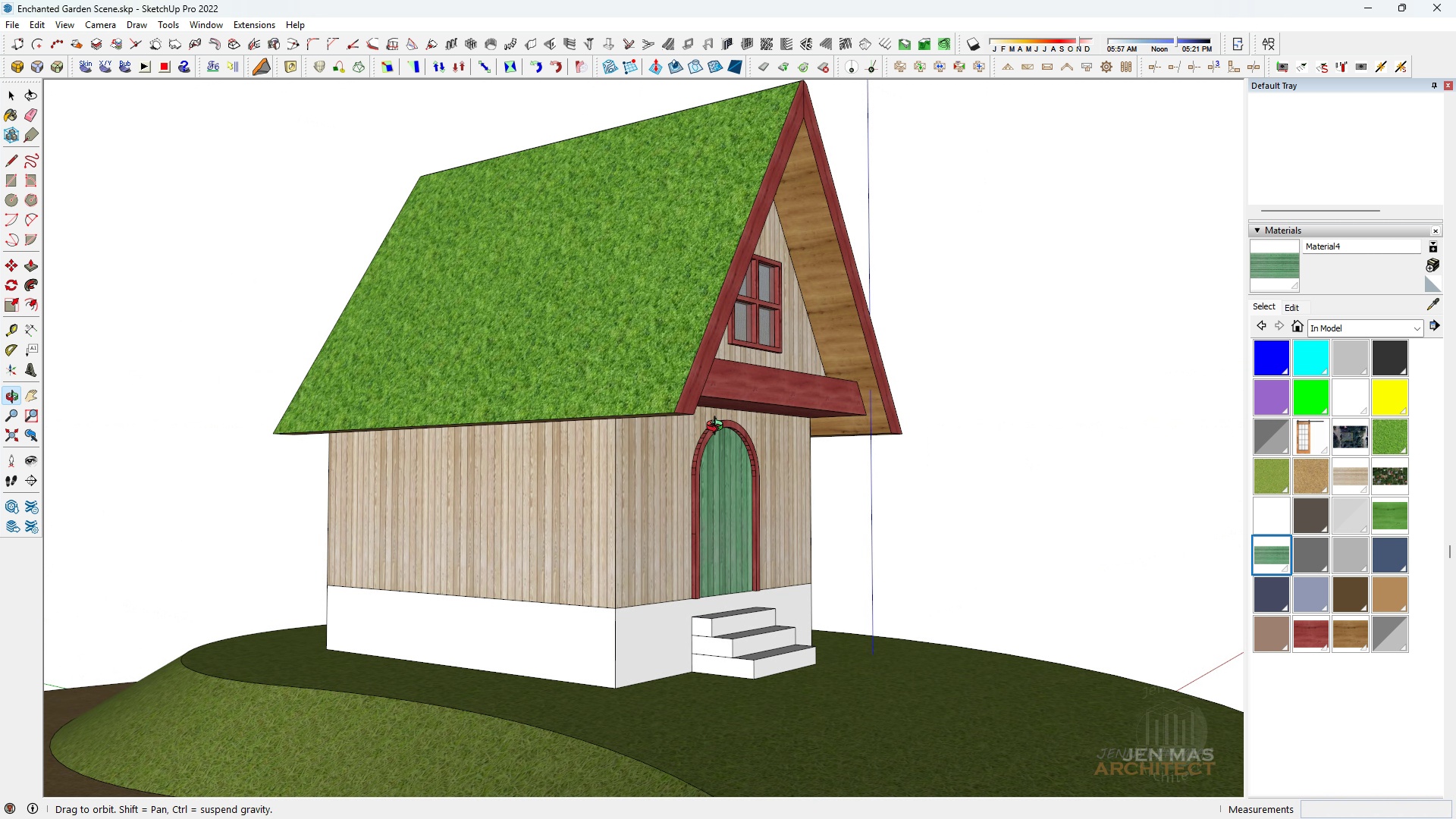 
scroll: coordinate [731, 415], scroll_direction: up, amount: 1.0
 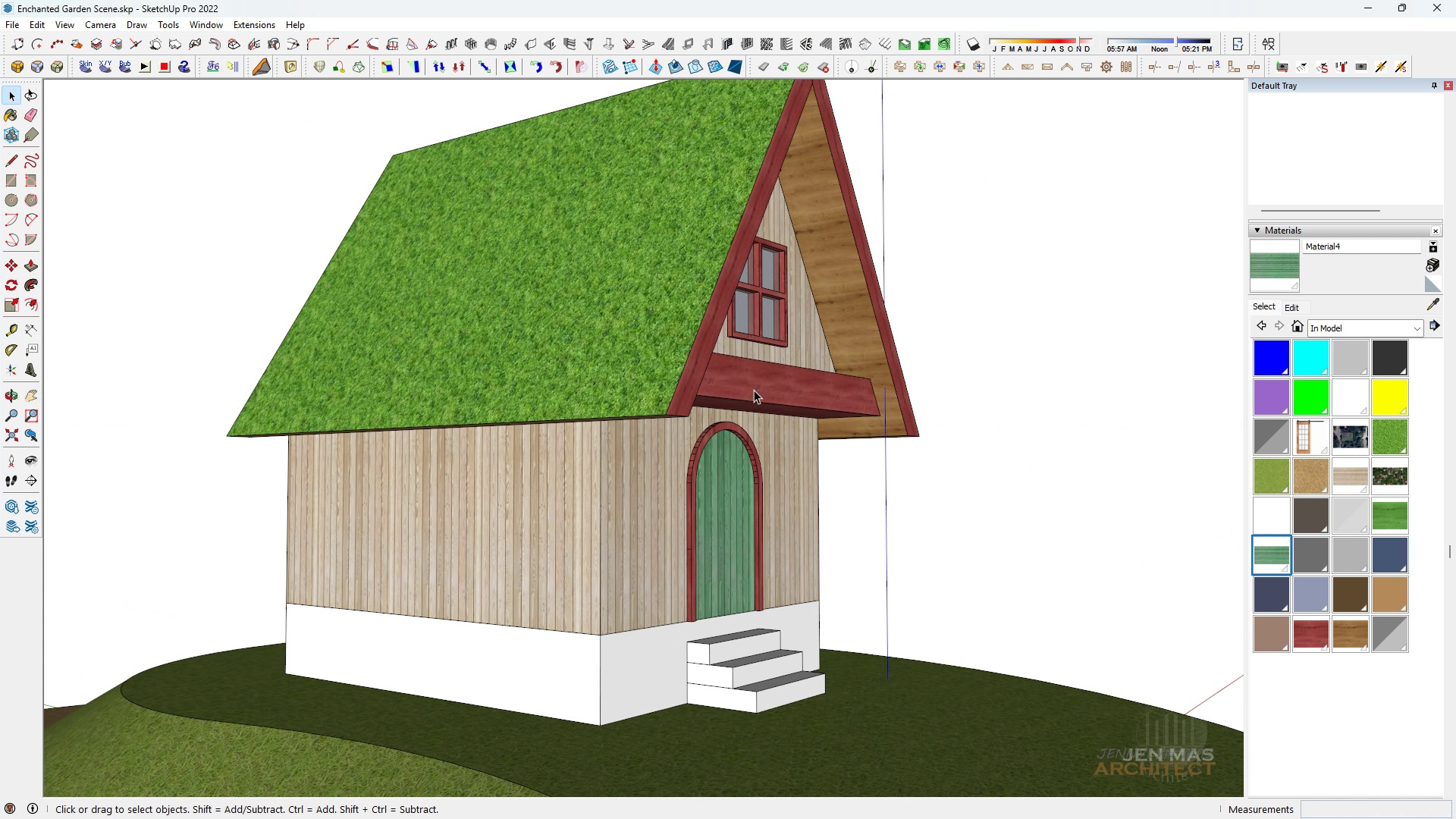 
key(Space)
 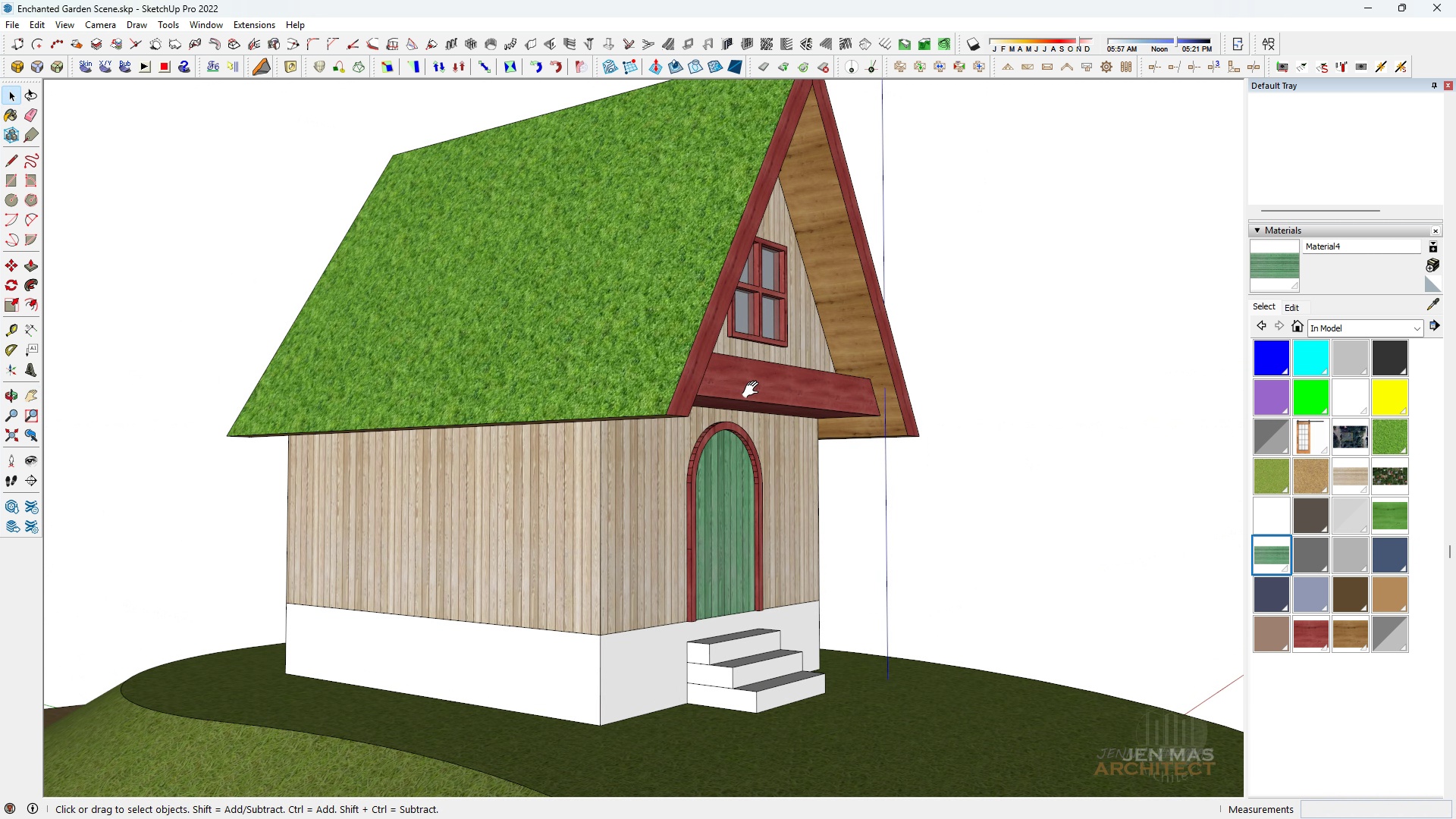 
key(H)
 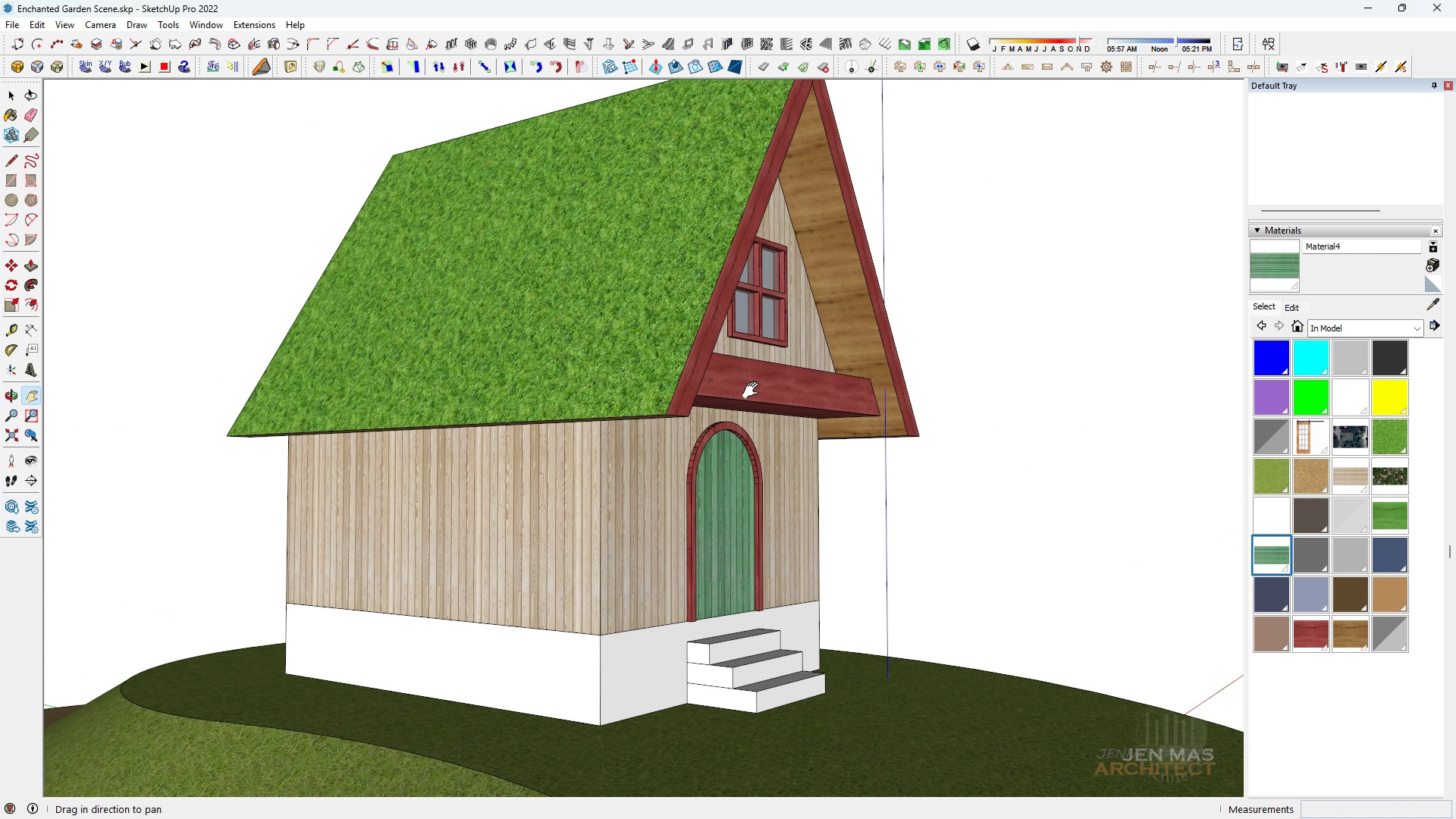 
left_click_drag(start_coordinate=[753, 390], to_coordinate=[708, 283])
 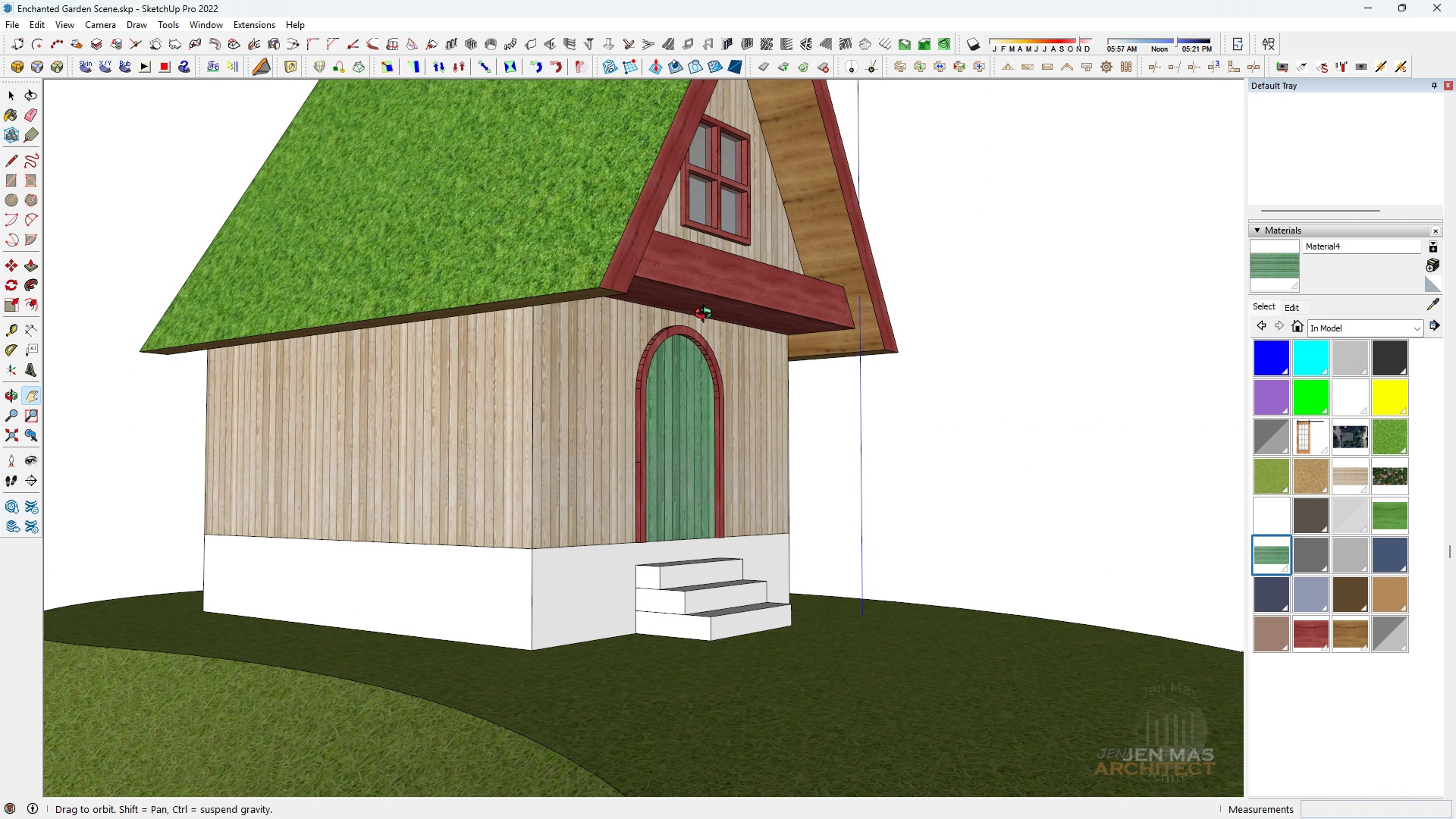 
scroll: coordinate [710, 306], scroll_direction: up, amount: 1.0
 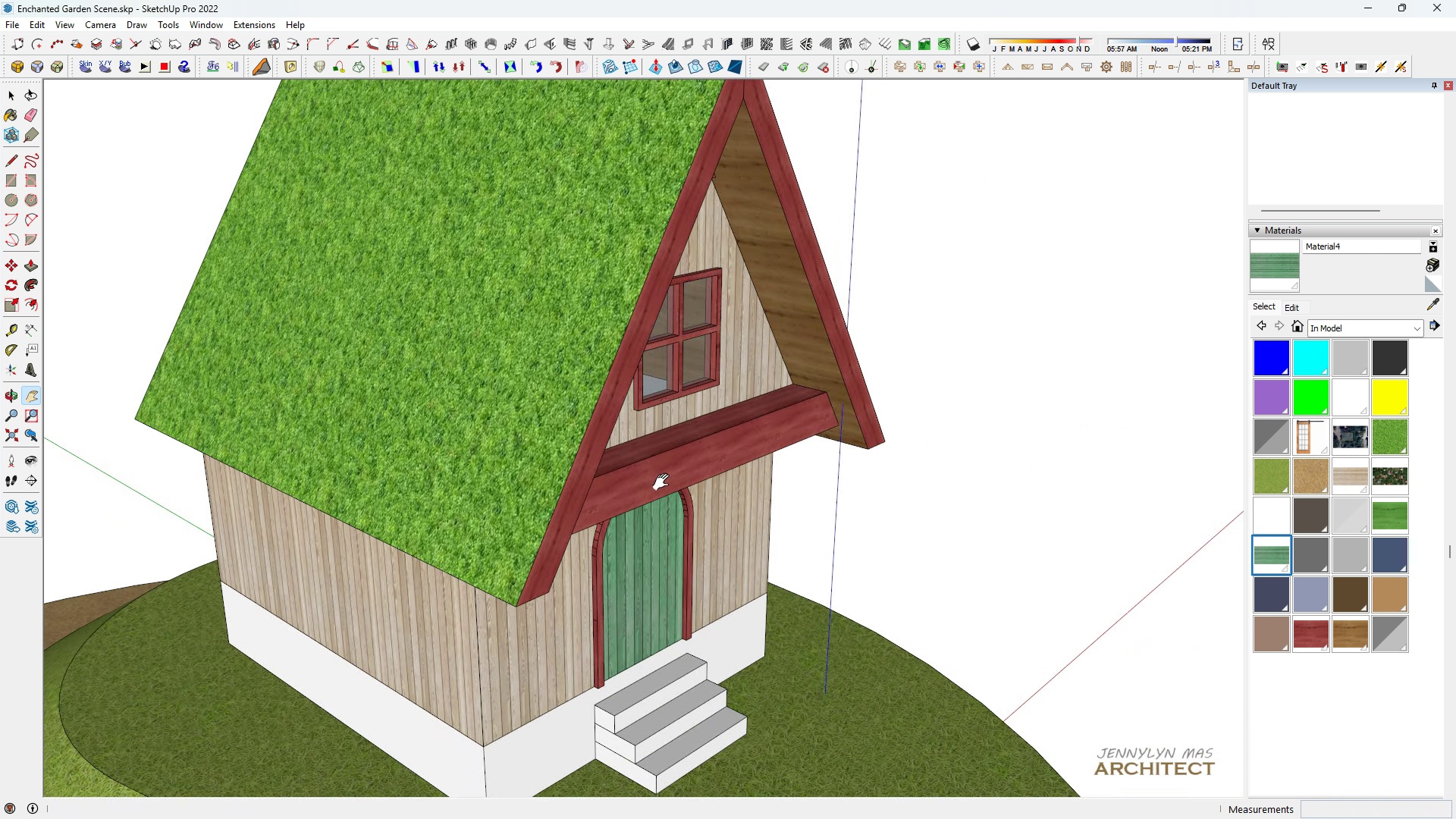 
key(Space)
 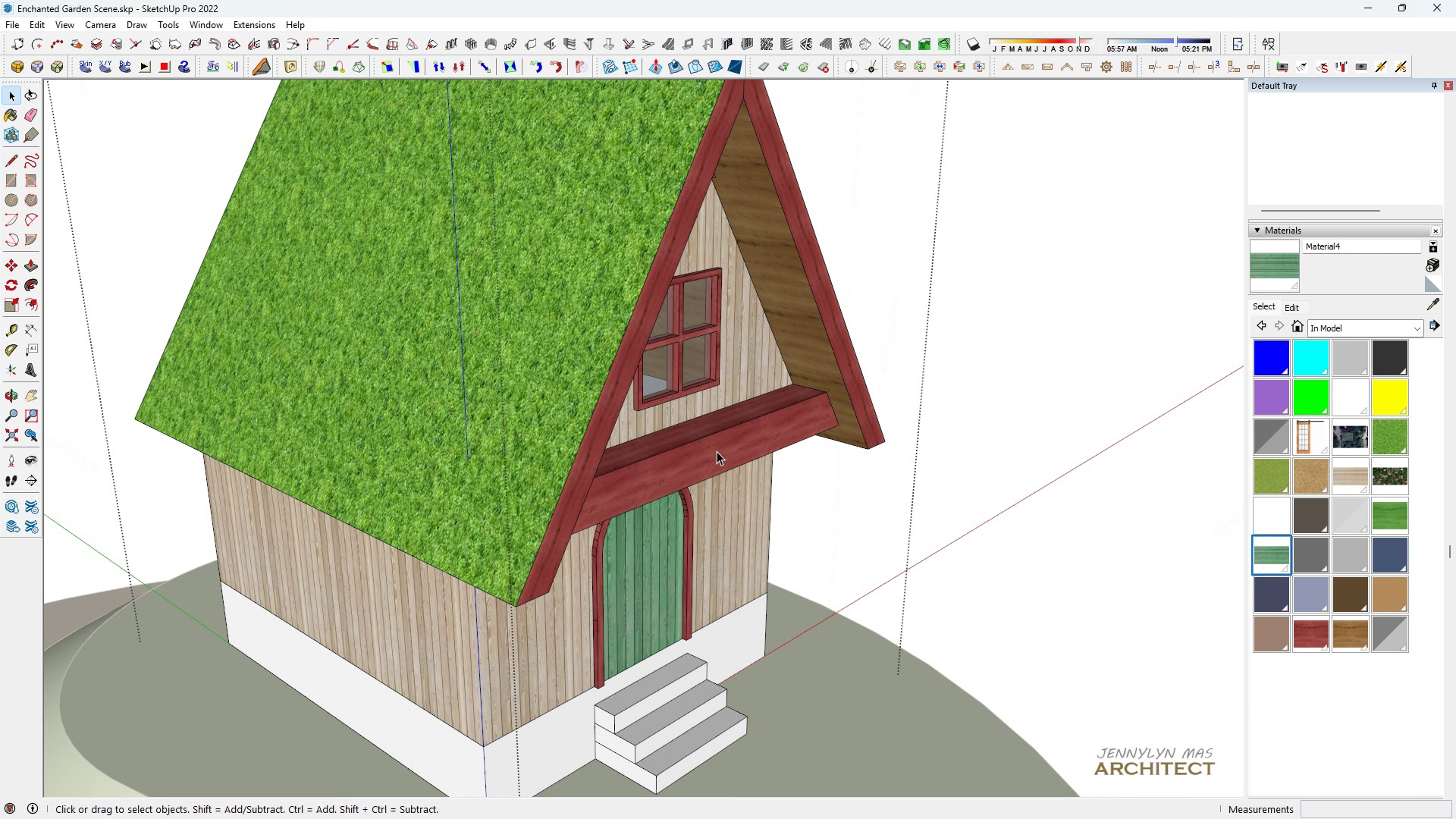 
double_click([717, 451])
 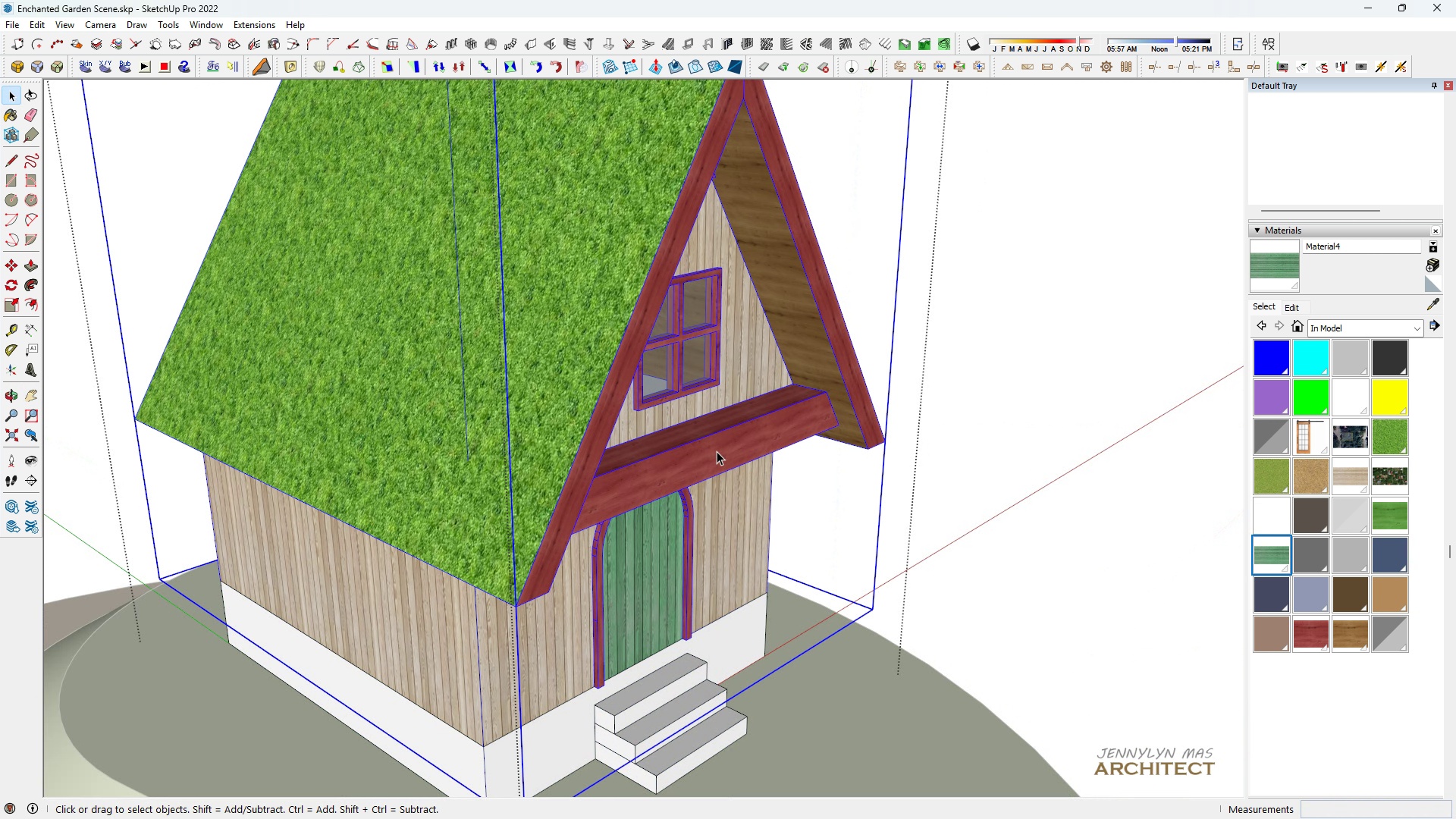 
triple_click([717, 451])
 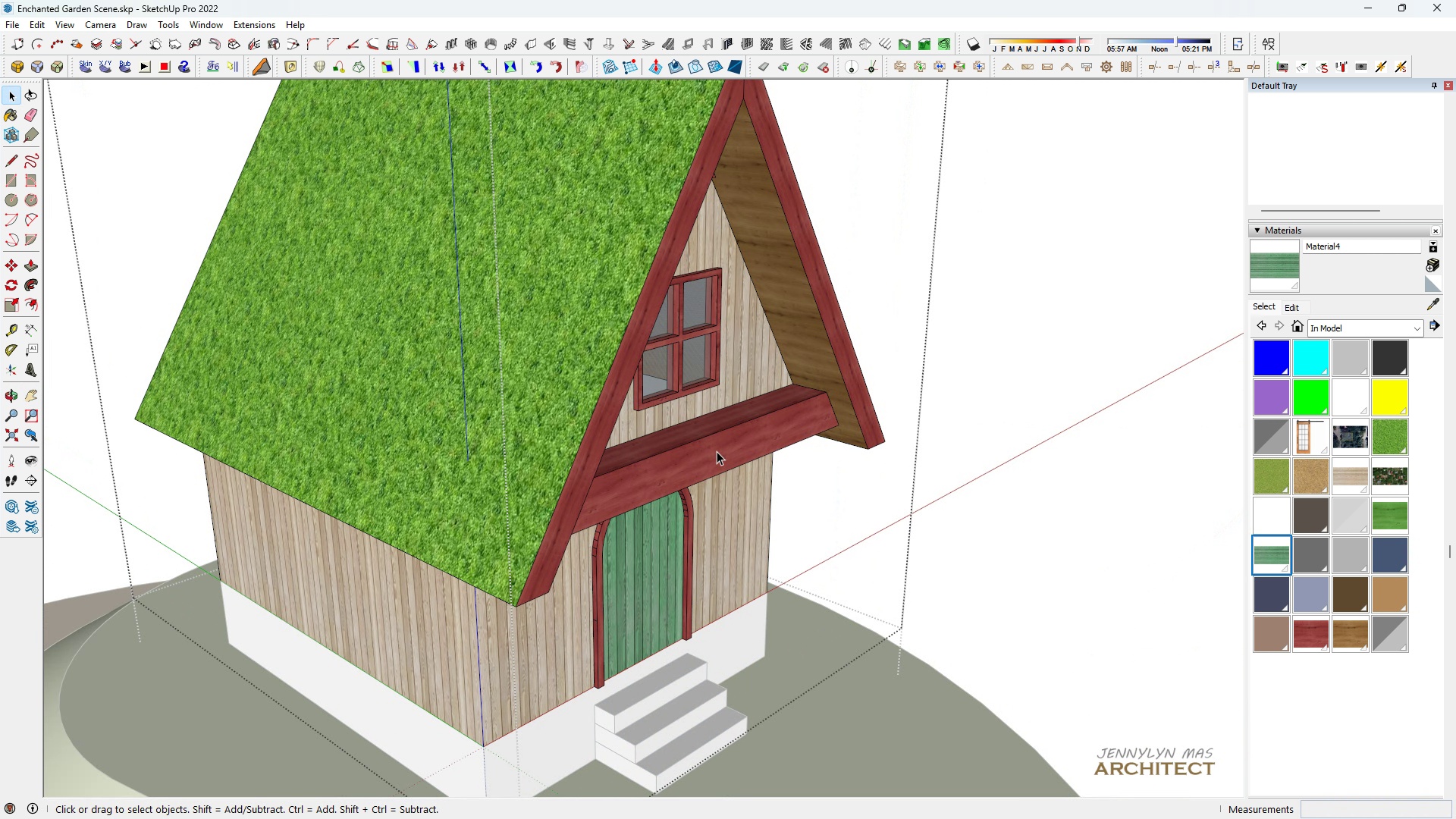 
triple_click([717, 451])
 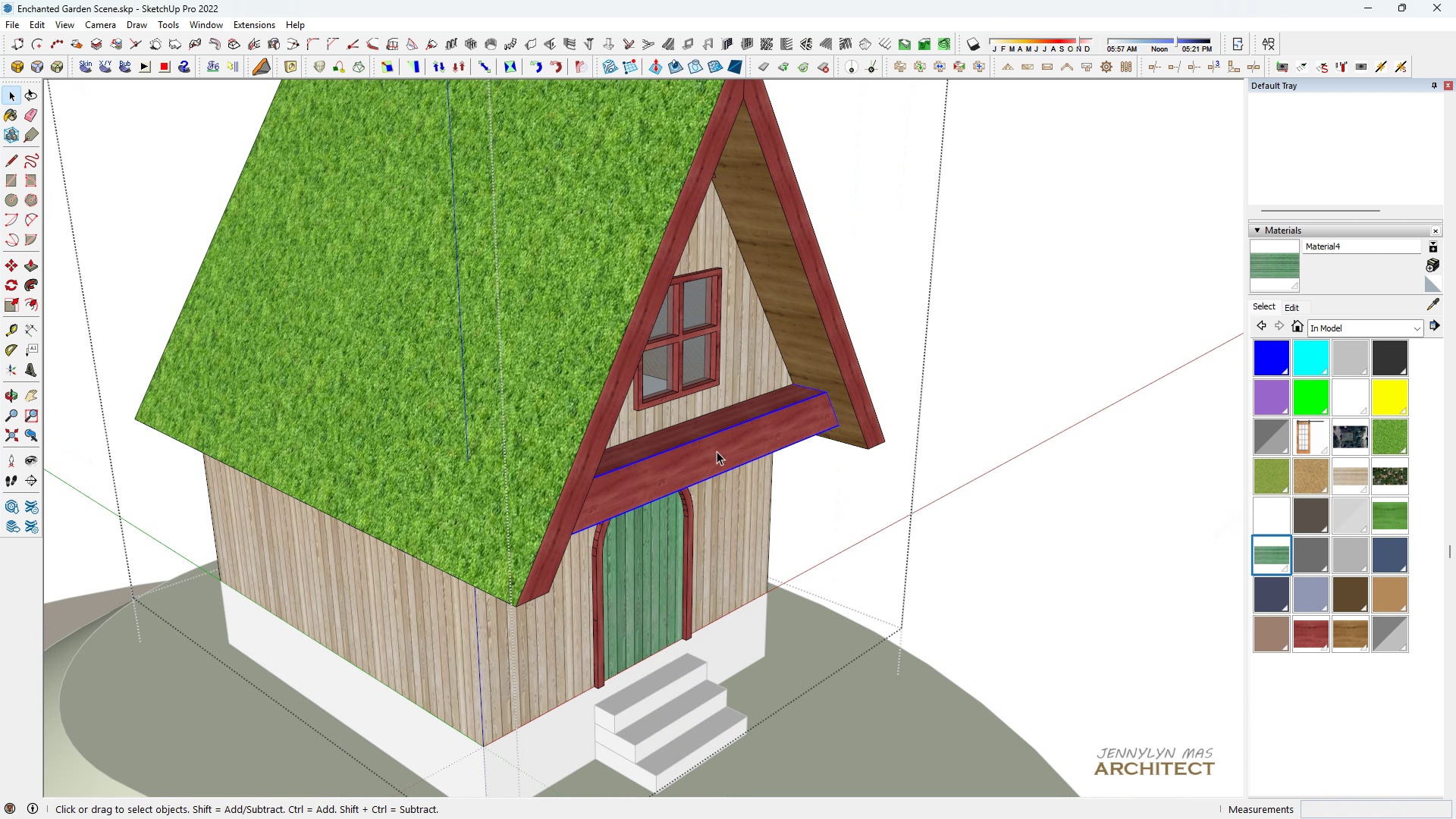 
triple_click([717, 451])
 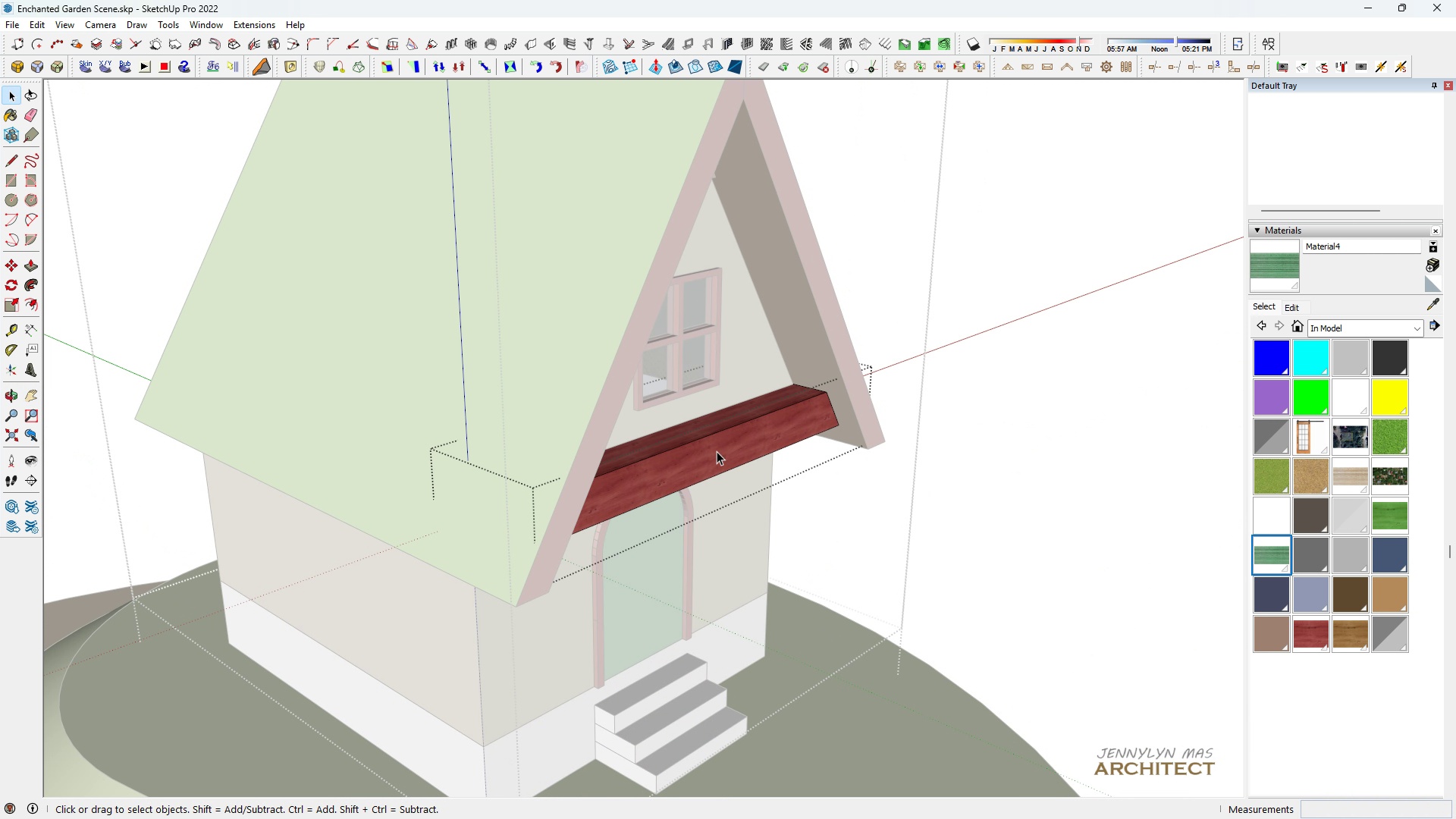 
triple_click([717, 451])
 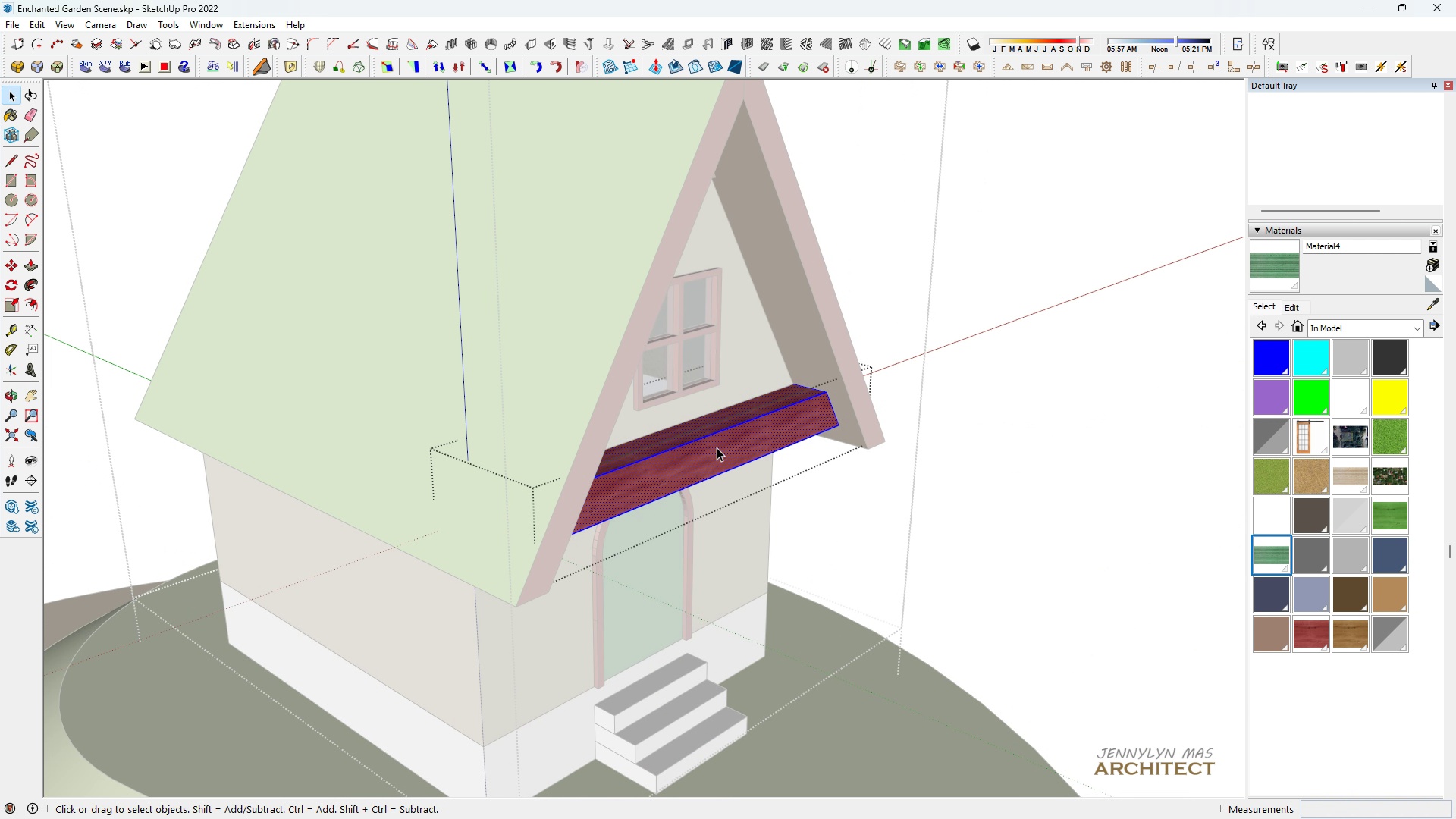 
triple_click([717, 447])
 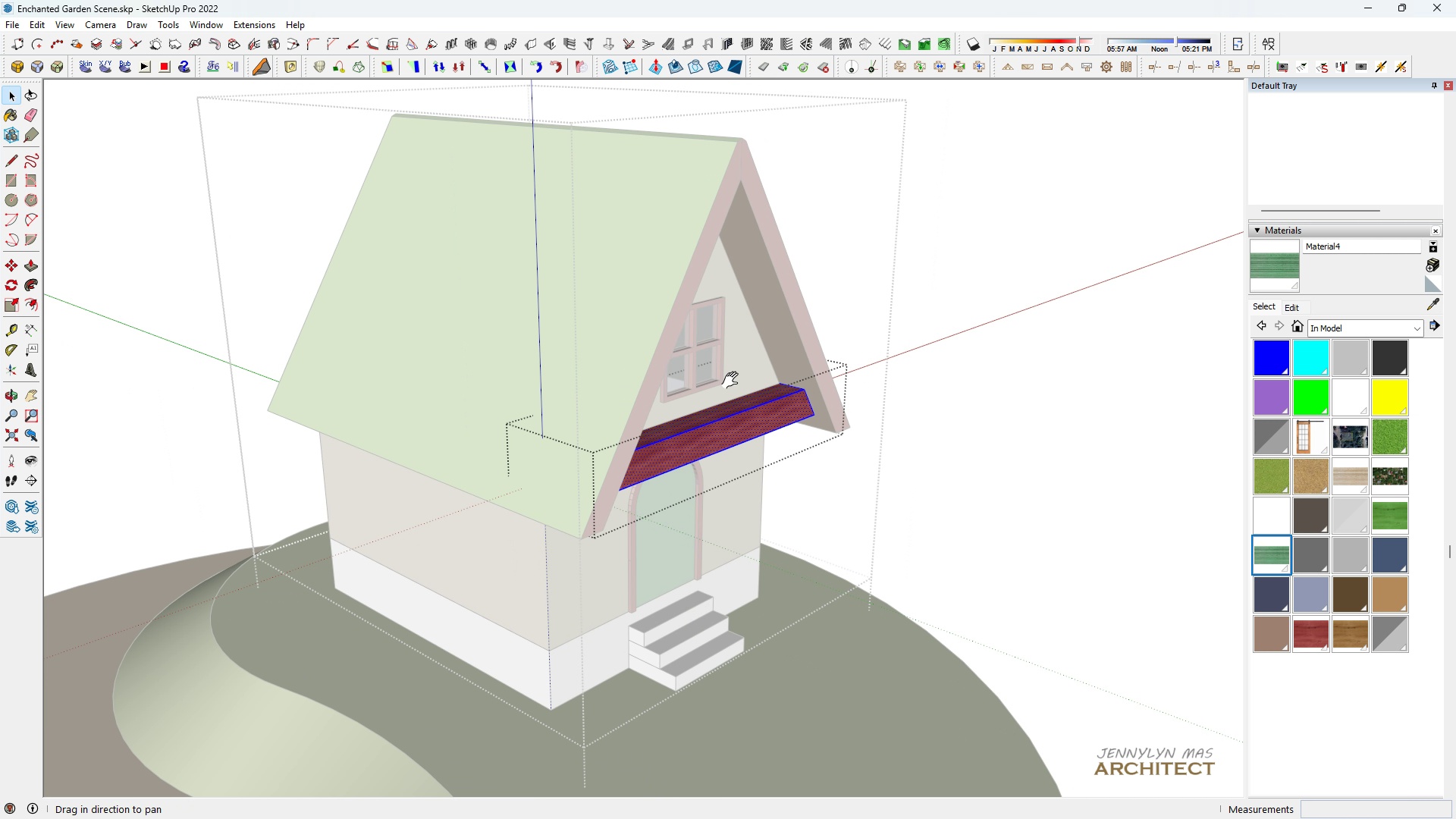 
scroll: coordinate [734, 391], scroll_direction: down, amount: 4.0
 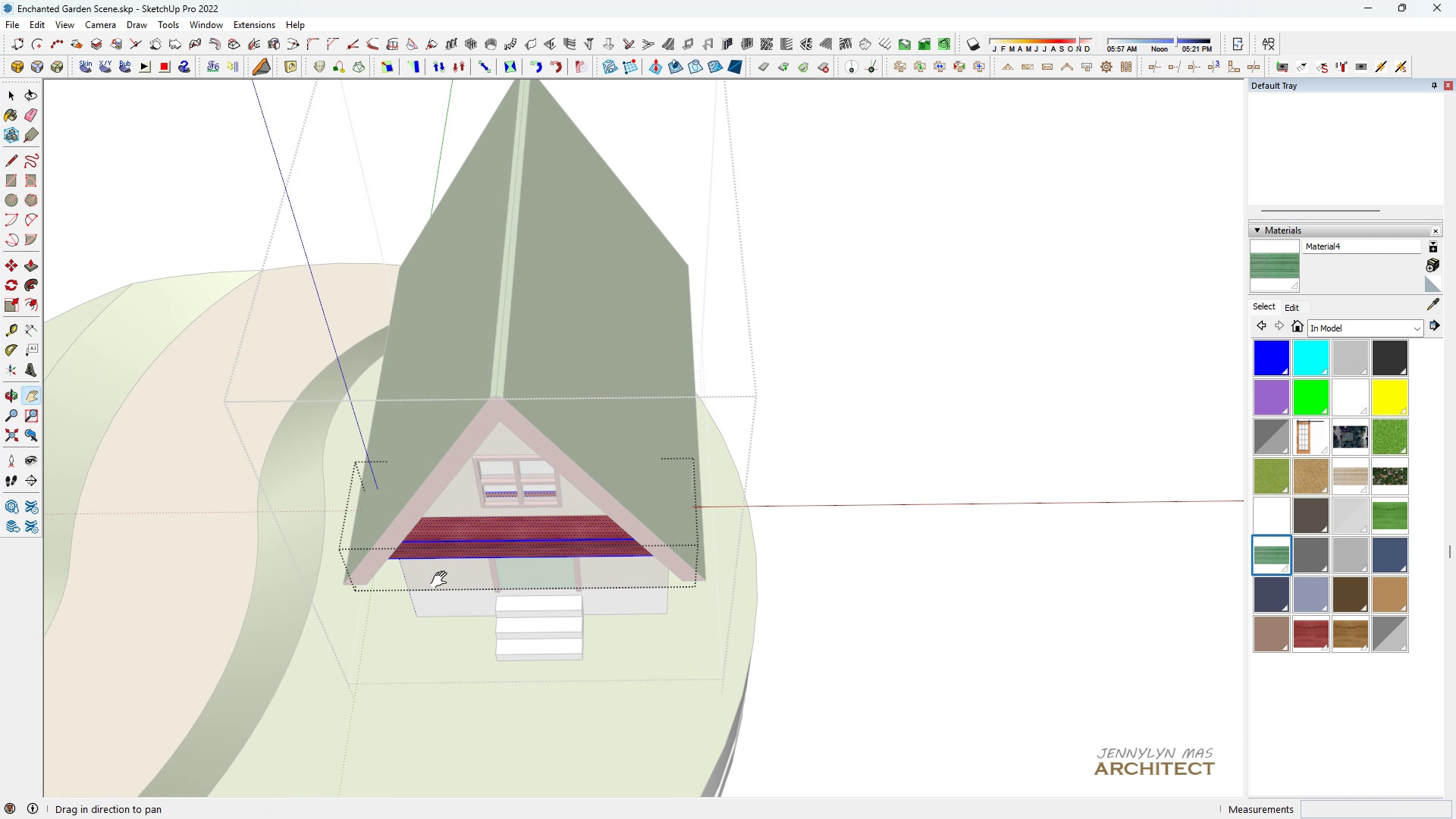 
type(hhhhhhhh c)
 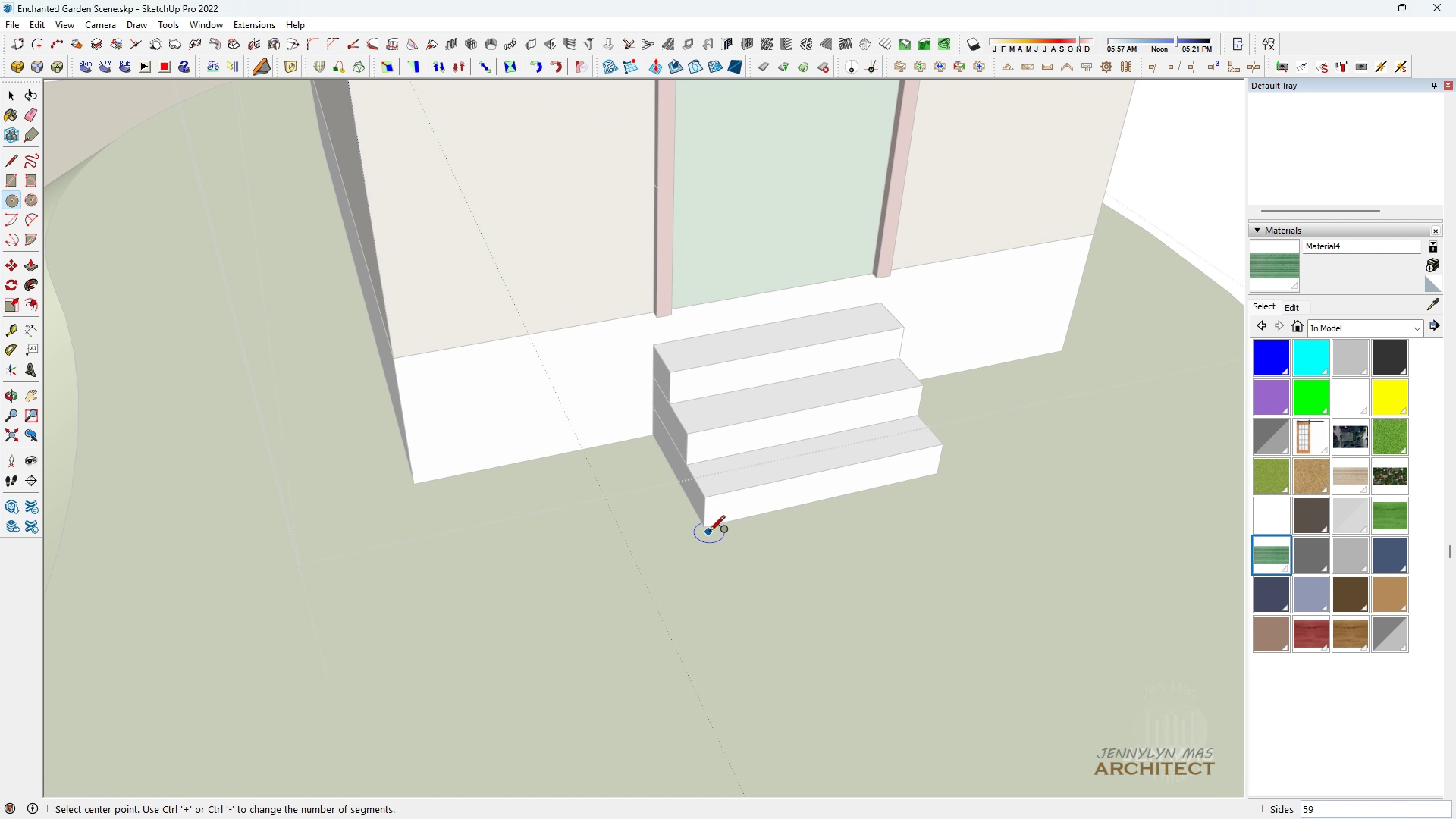 
scroll: coordinate [422, 532], scroll_direction: up, amount: 9.0
 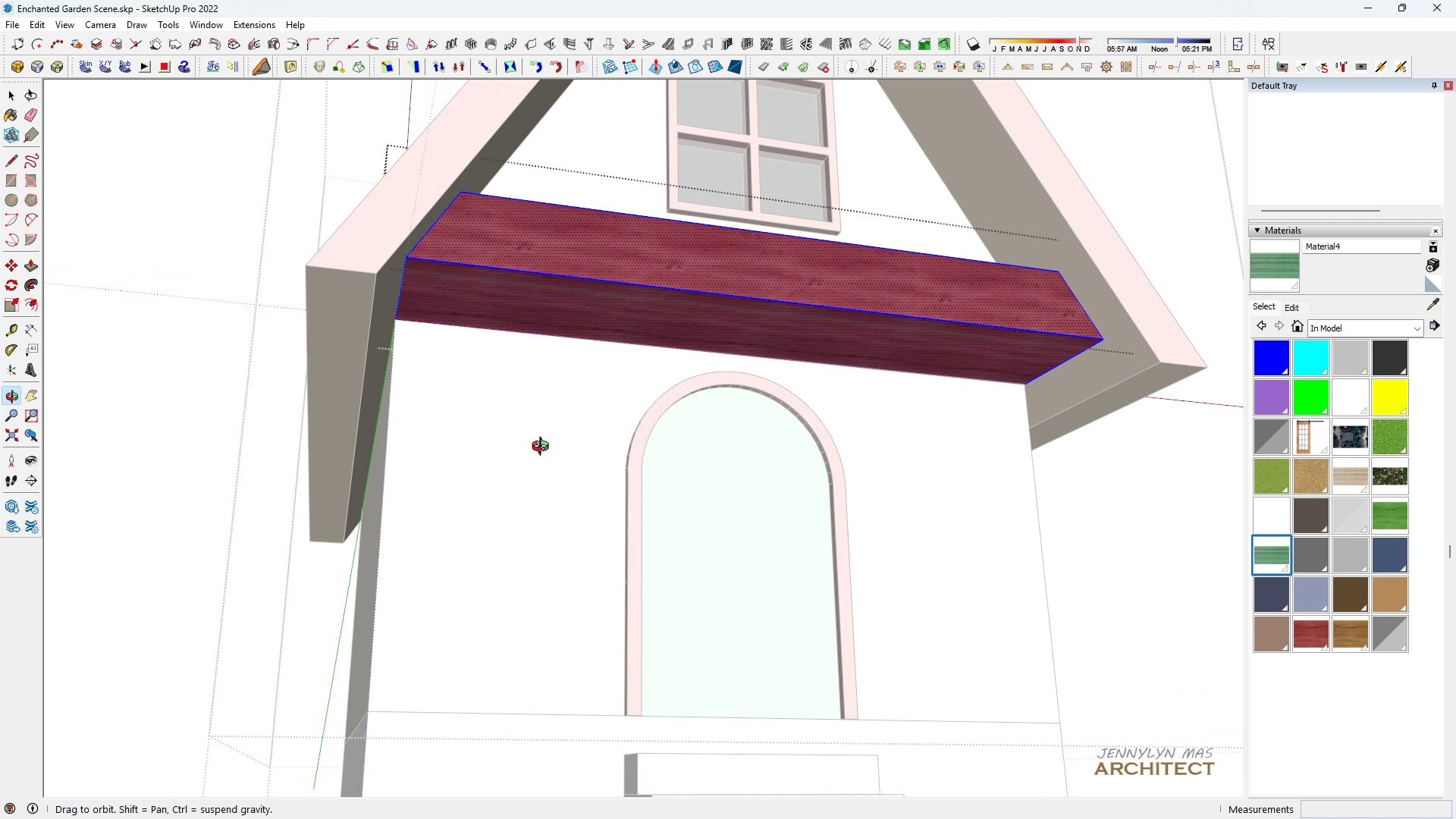 
scroll: coordinate [589, 469], scroll_direction: down, amount: 6.0
 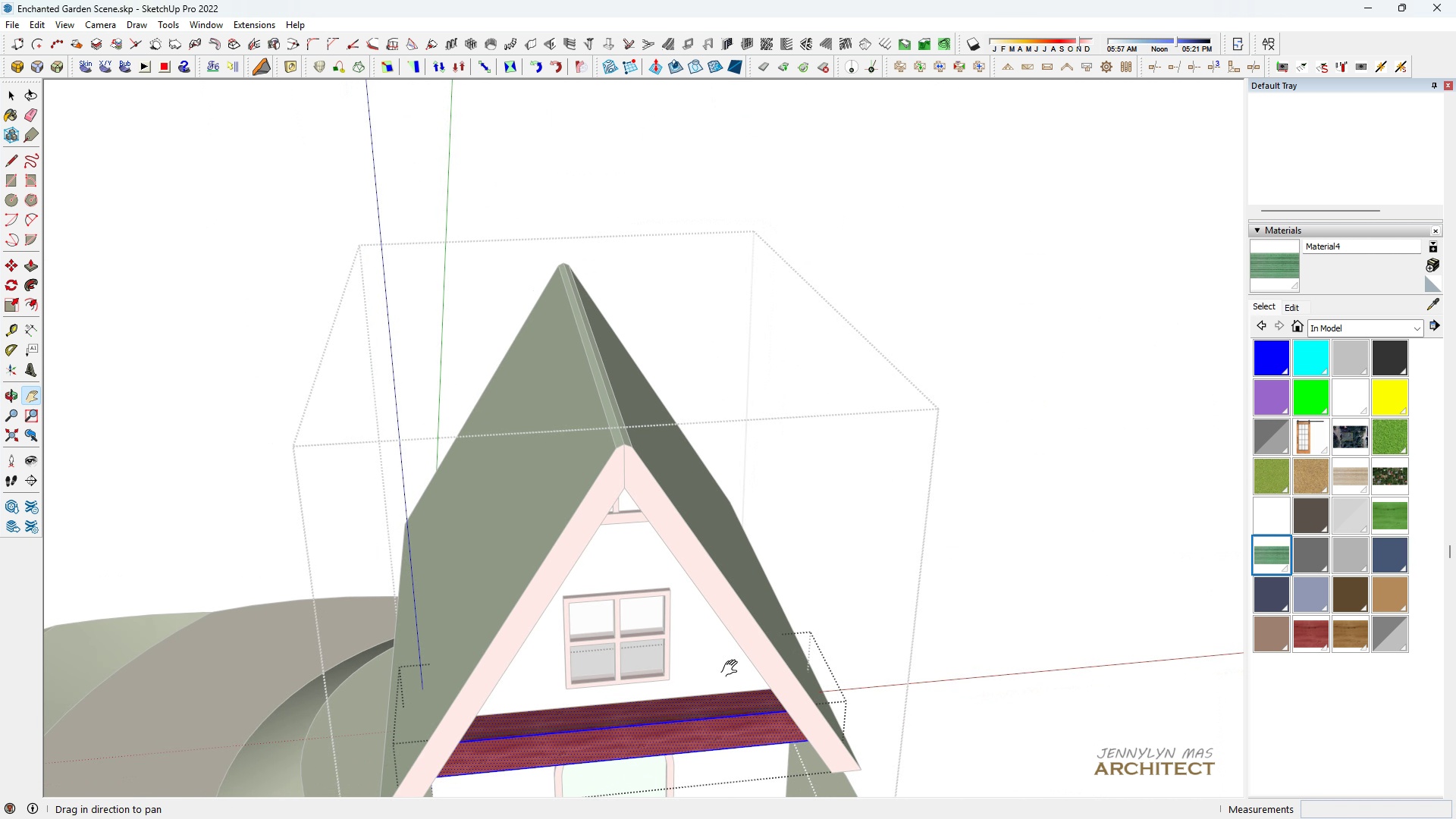 
left_click_drag(start_coordinate=[733, 669], to_coordinate=[701, 4])
 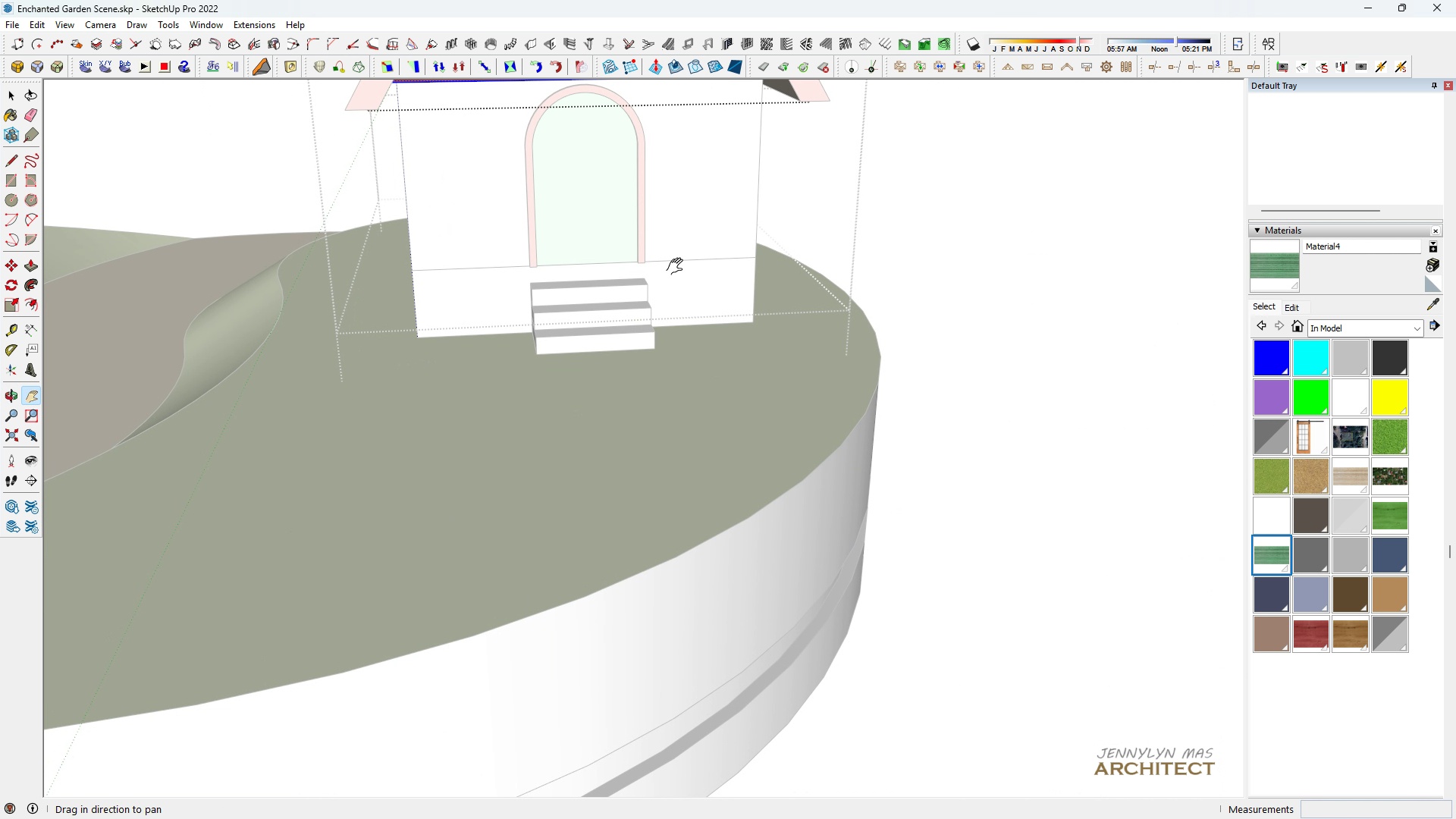 
left_click_drag(start_coordinate=[677, 268], to_coordinate=[729, 370])
 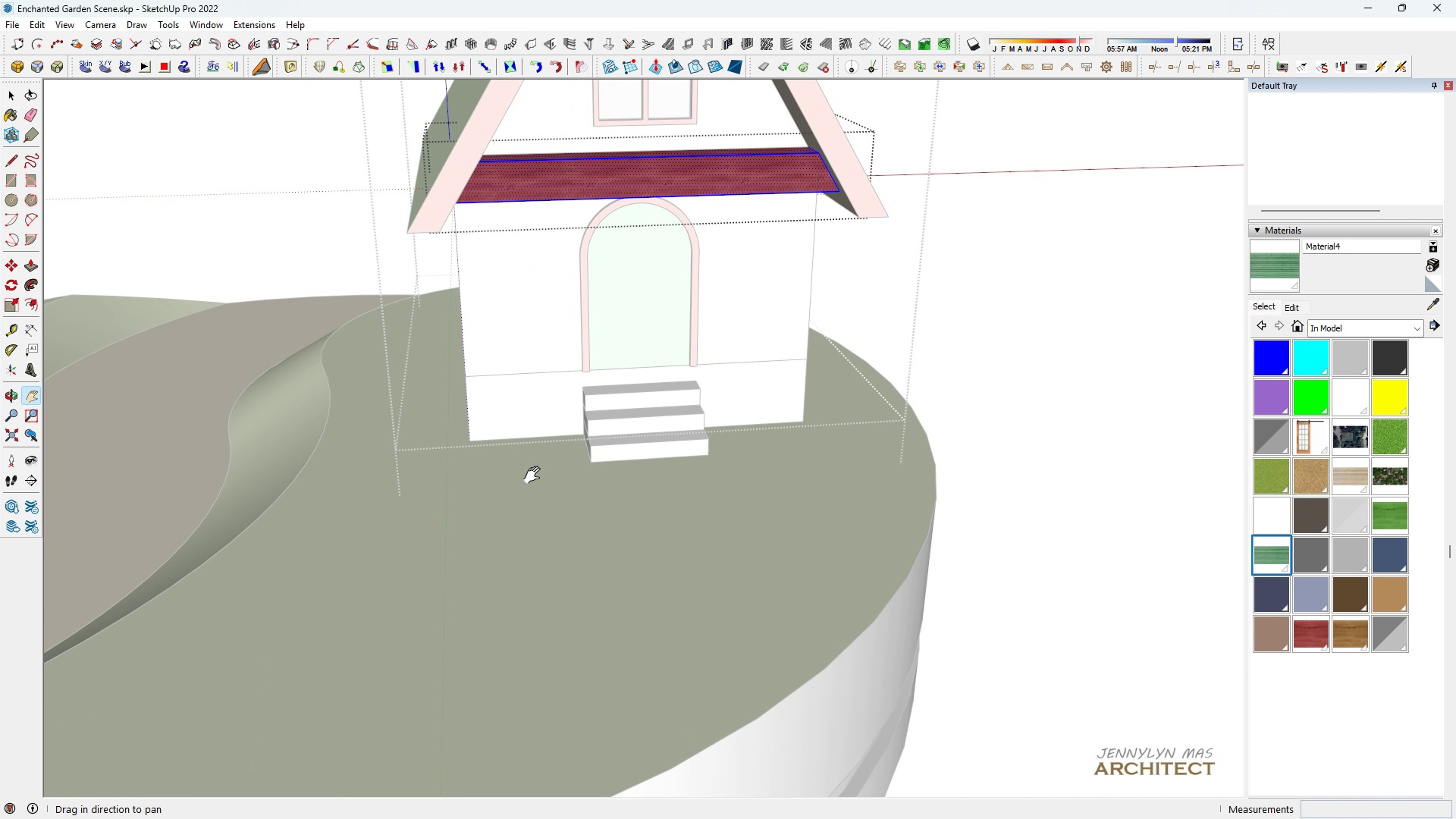 
scroll: coordinate [637, 565], scroll_direction: up, amount: 8.0
 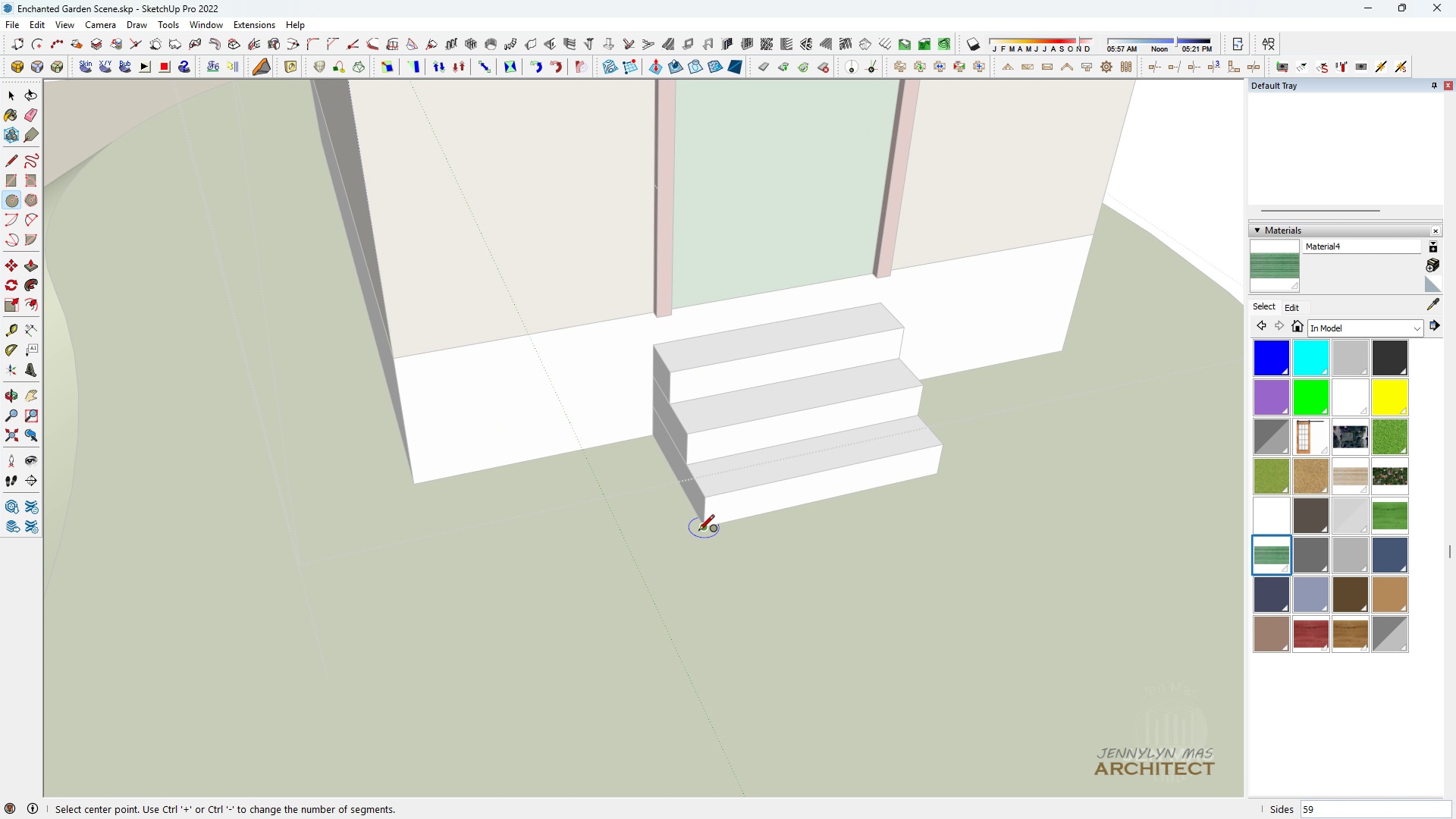 
left_click([698, 532])
 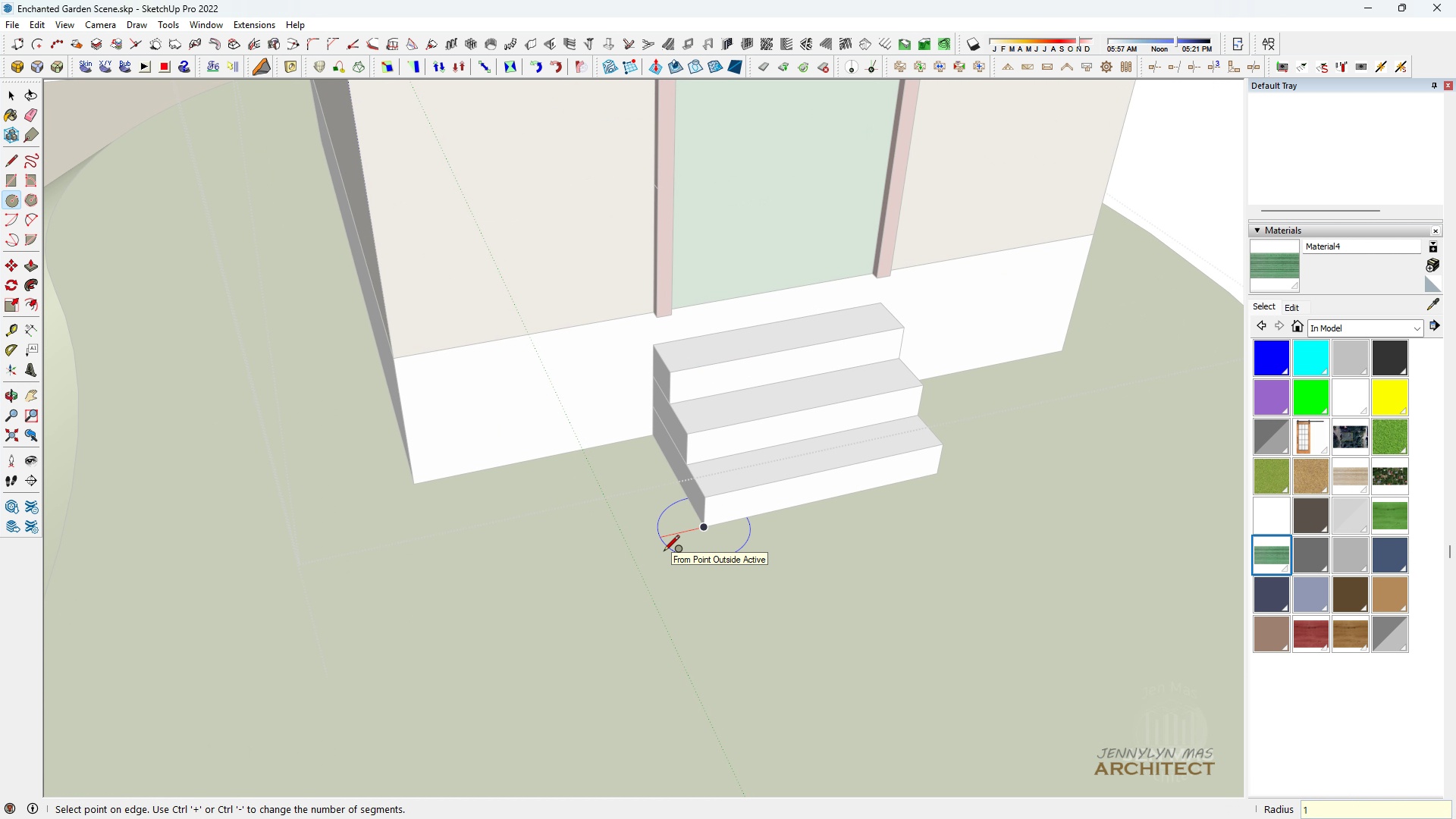 
key(1)
 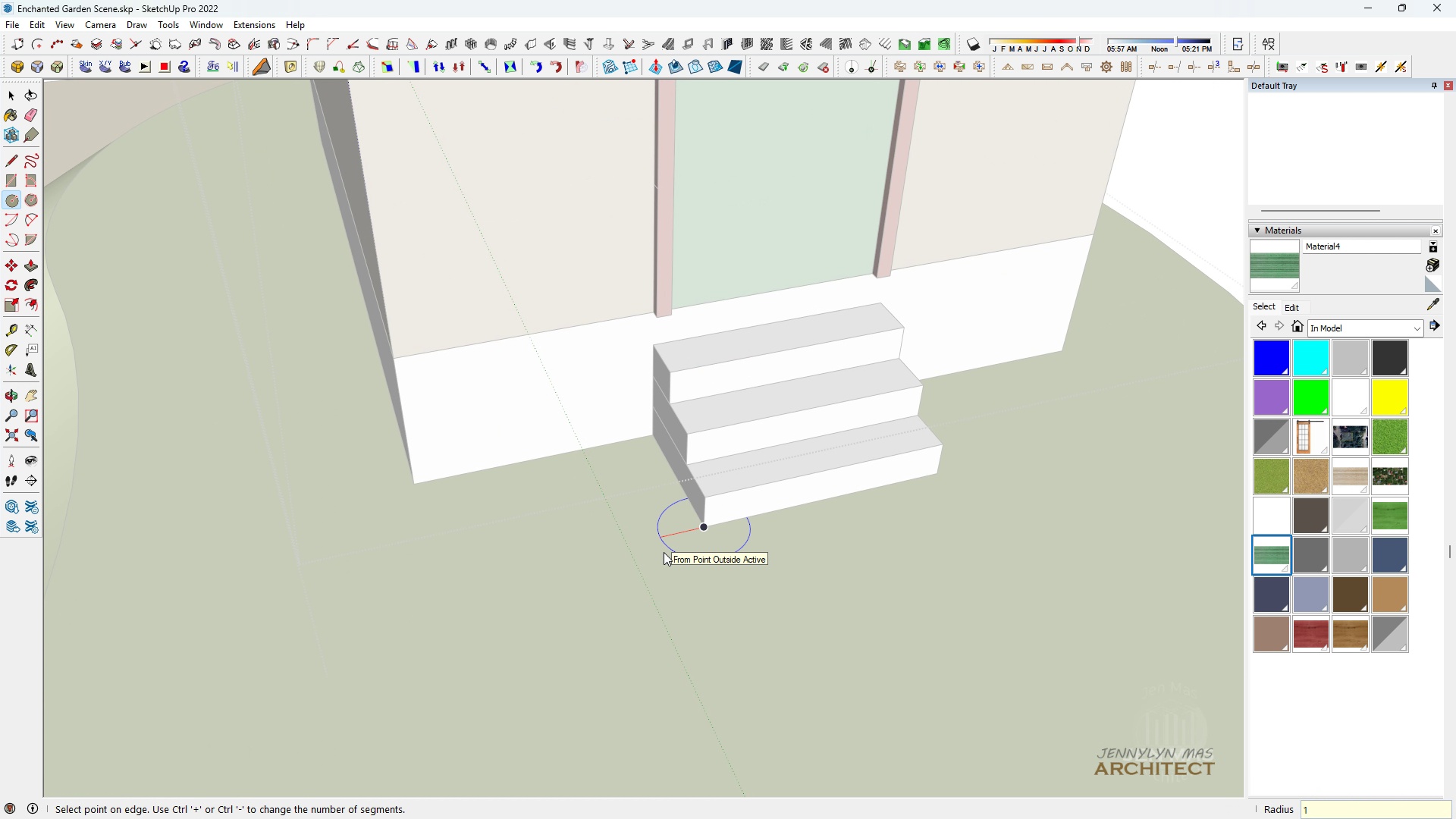 
key(Enter)
 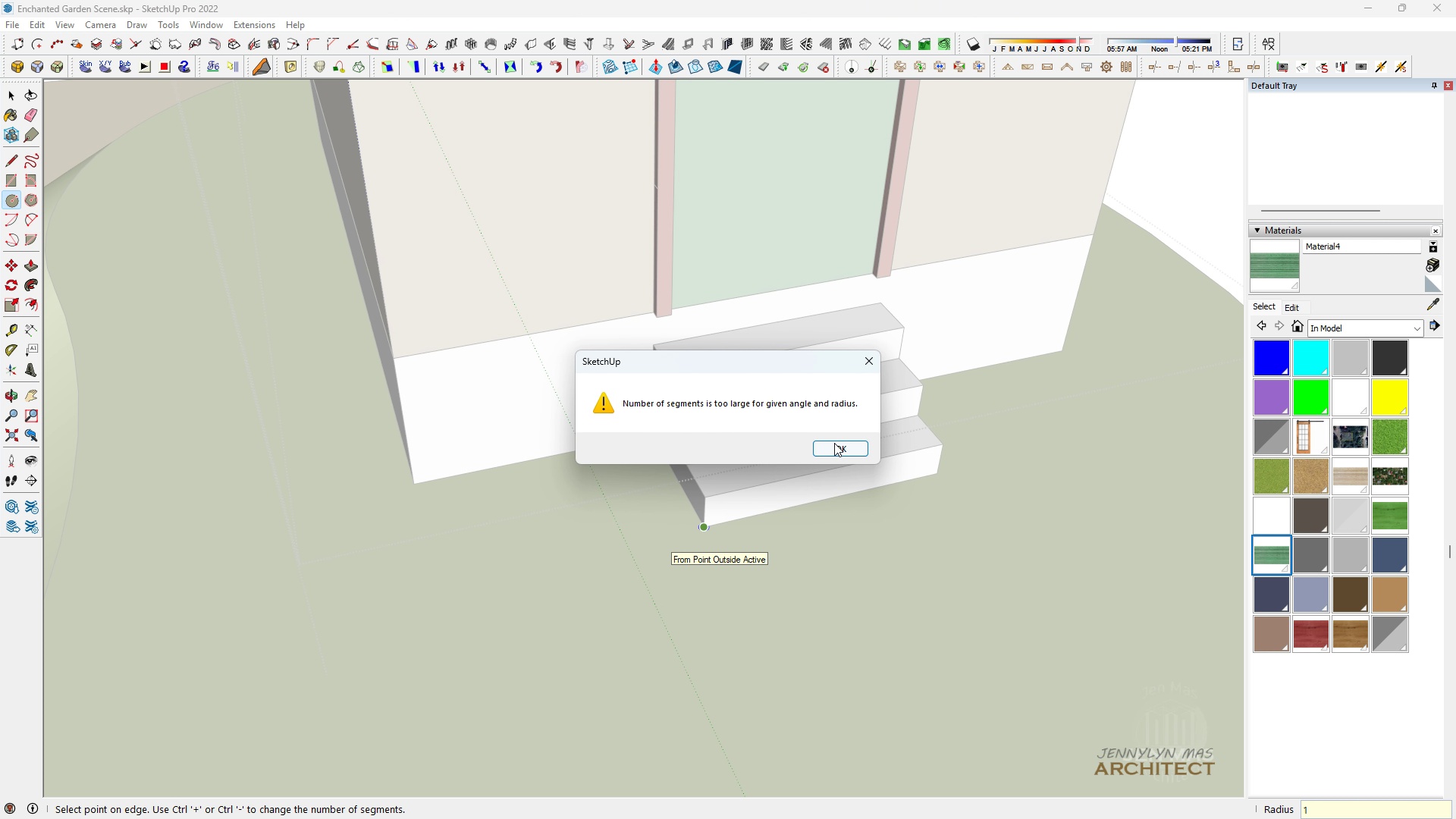 
left_click([836, 446])
 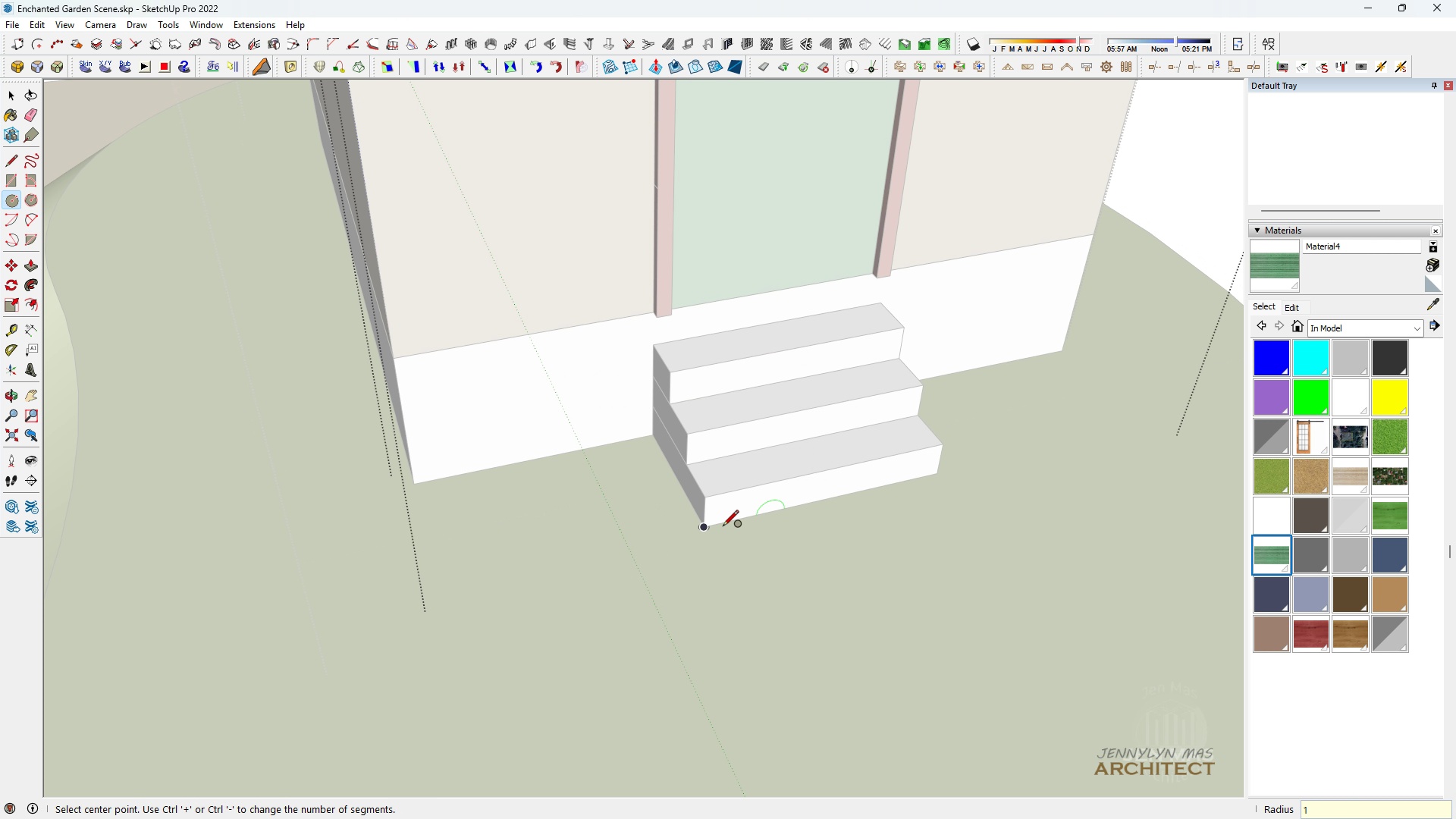 
scroll: coordinate [704, 524], scroll_direction: up, amount: 14.0
 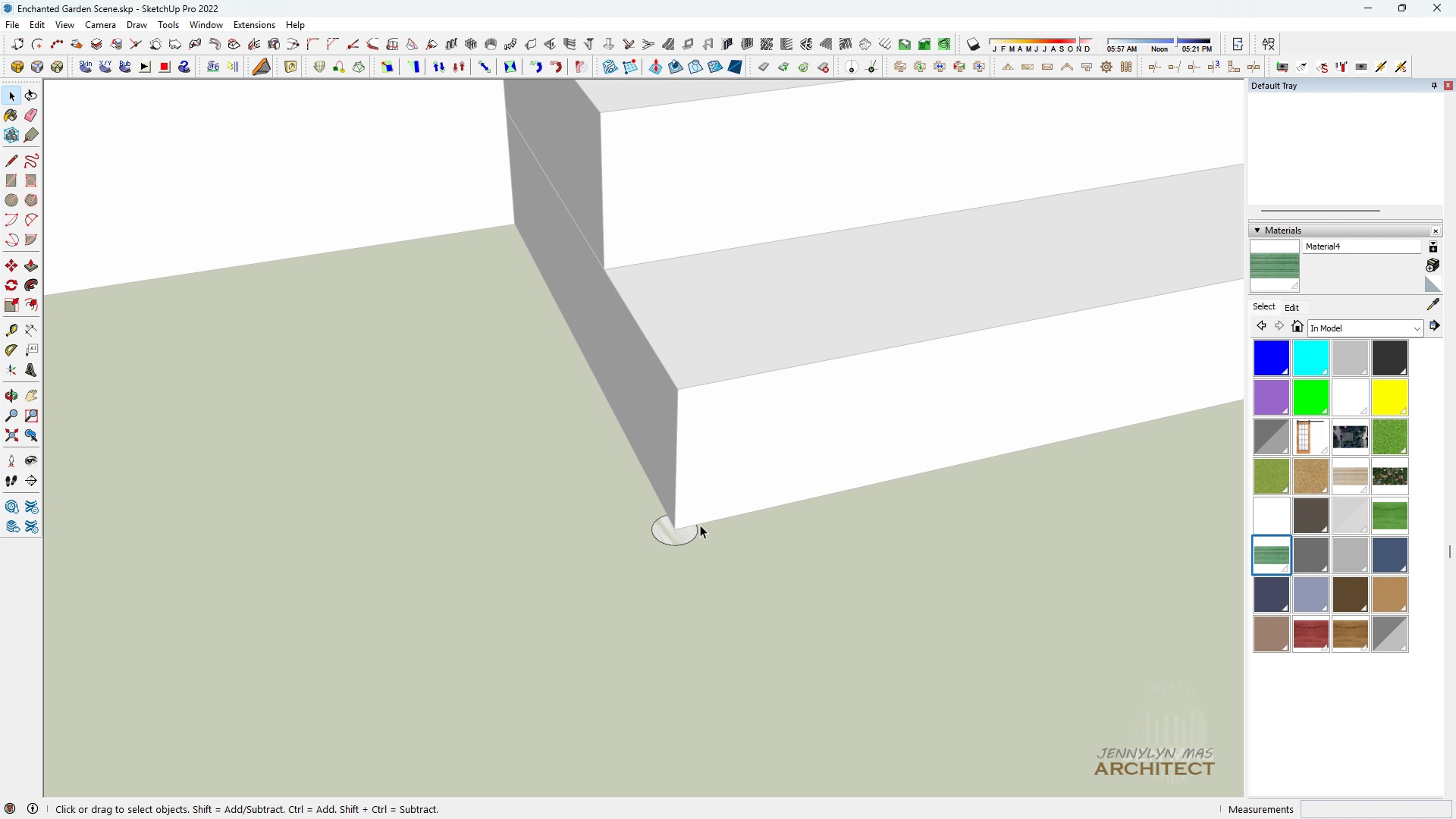 
key(Space)
 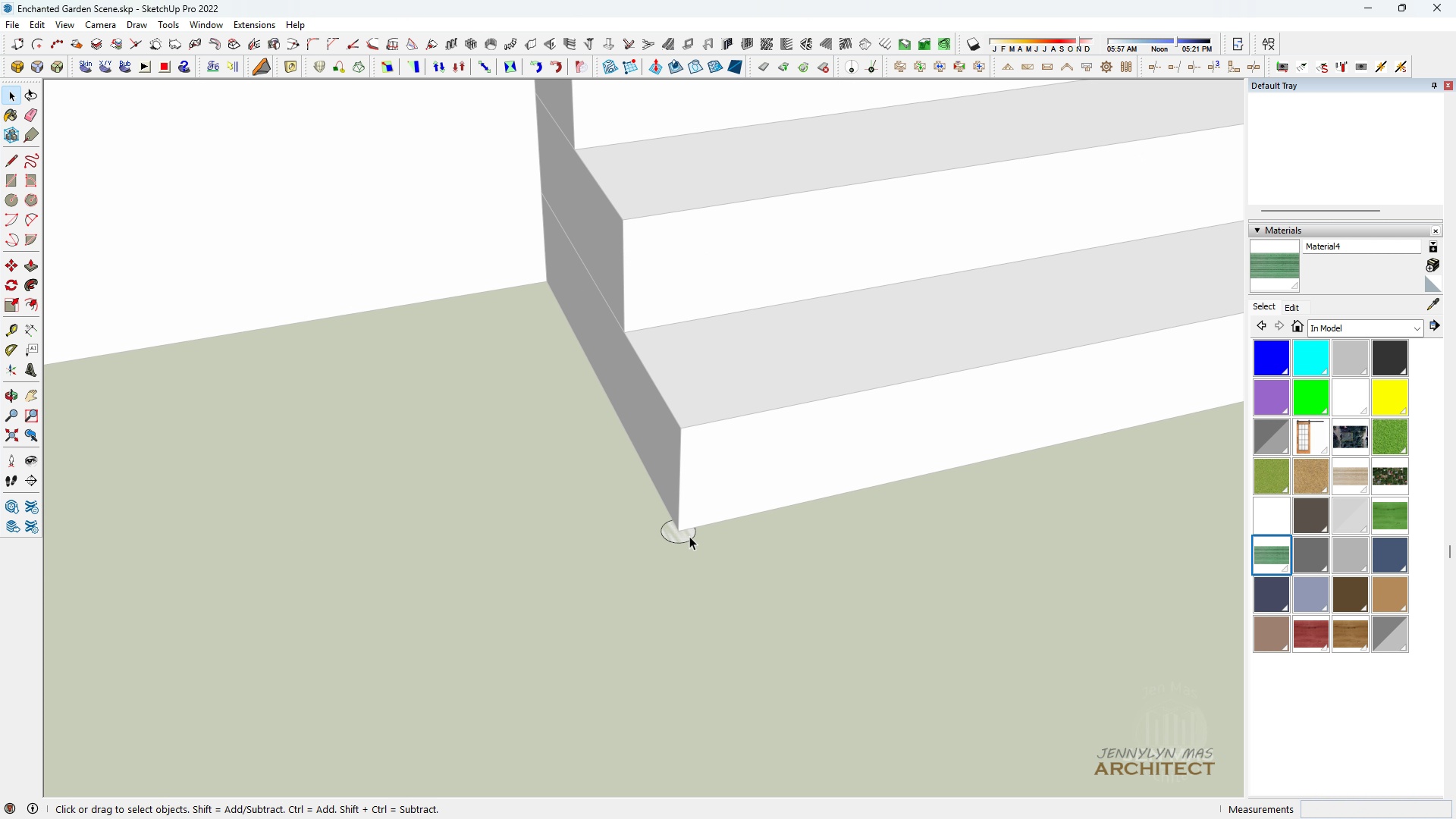 
scroll: coordinate [689, 536], scroll_direction: down, amount: 5.0
 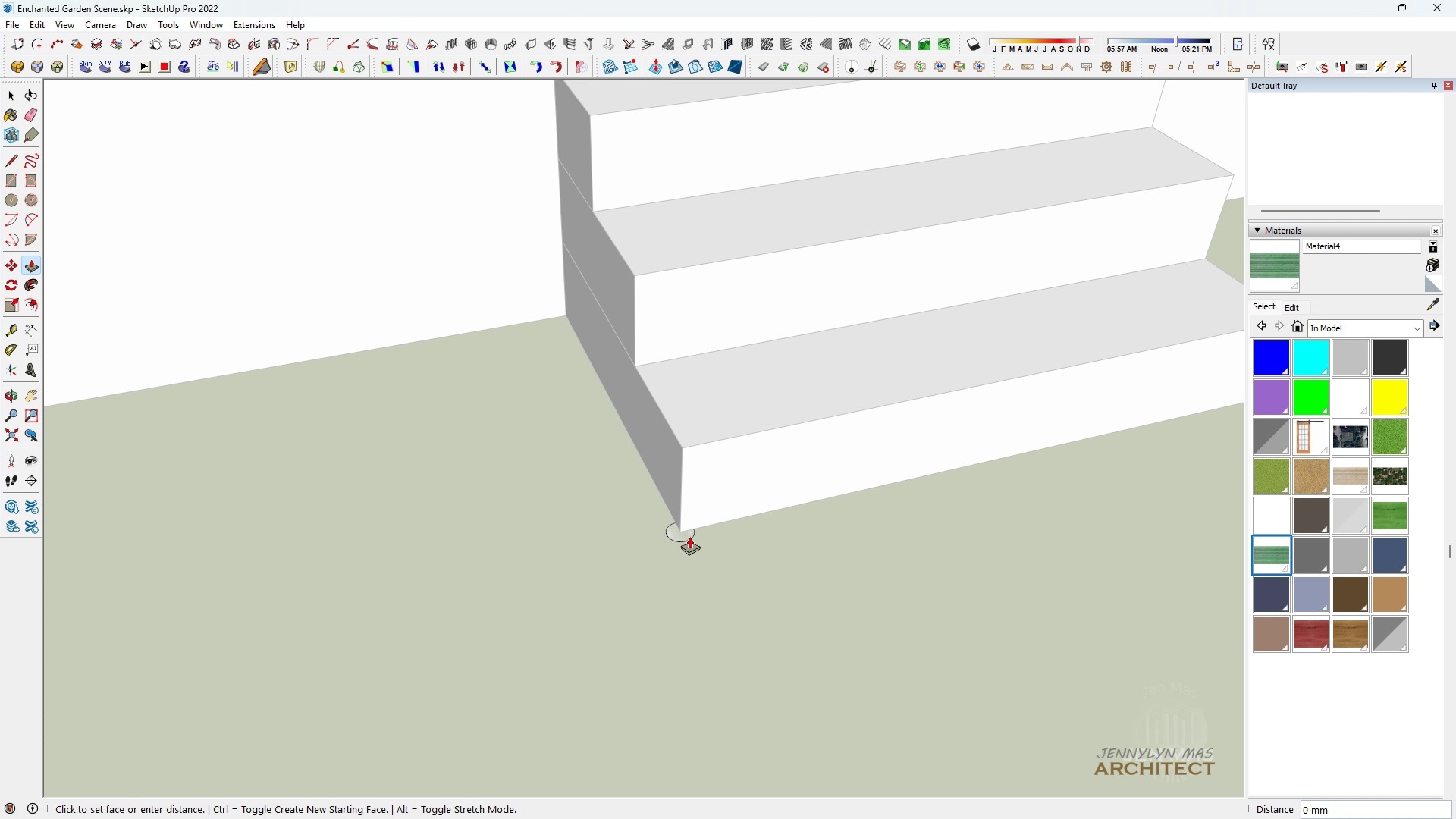 
key(Space)
 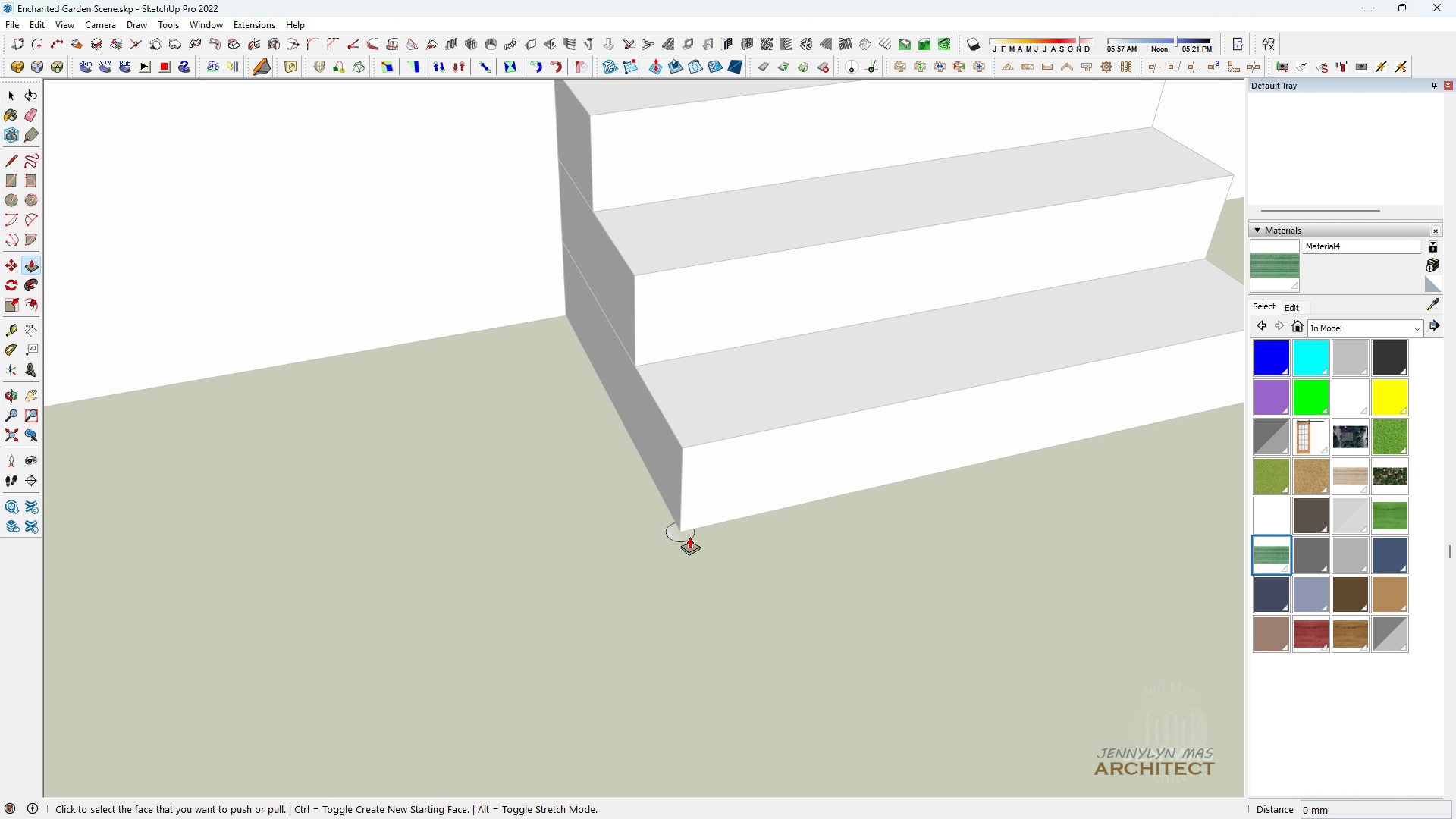 
key(P)
 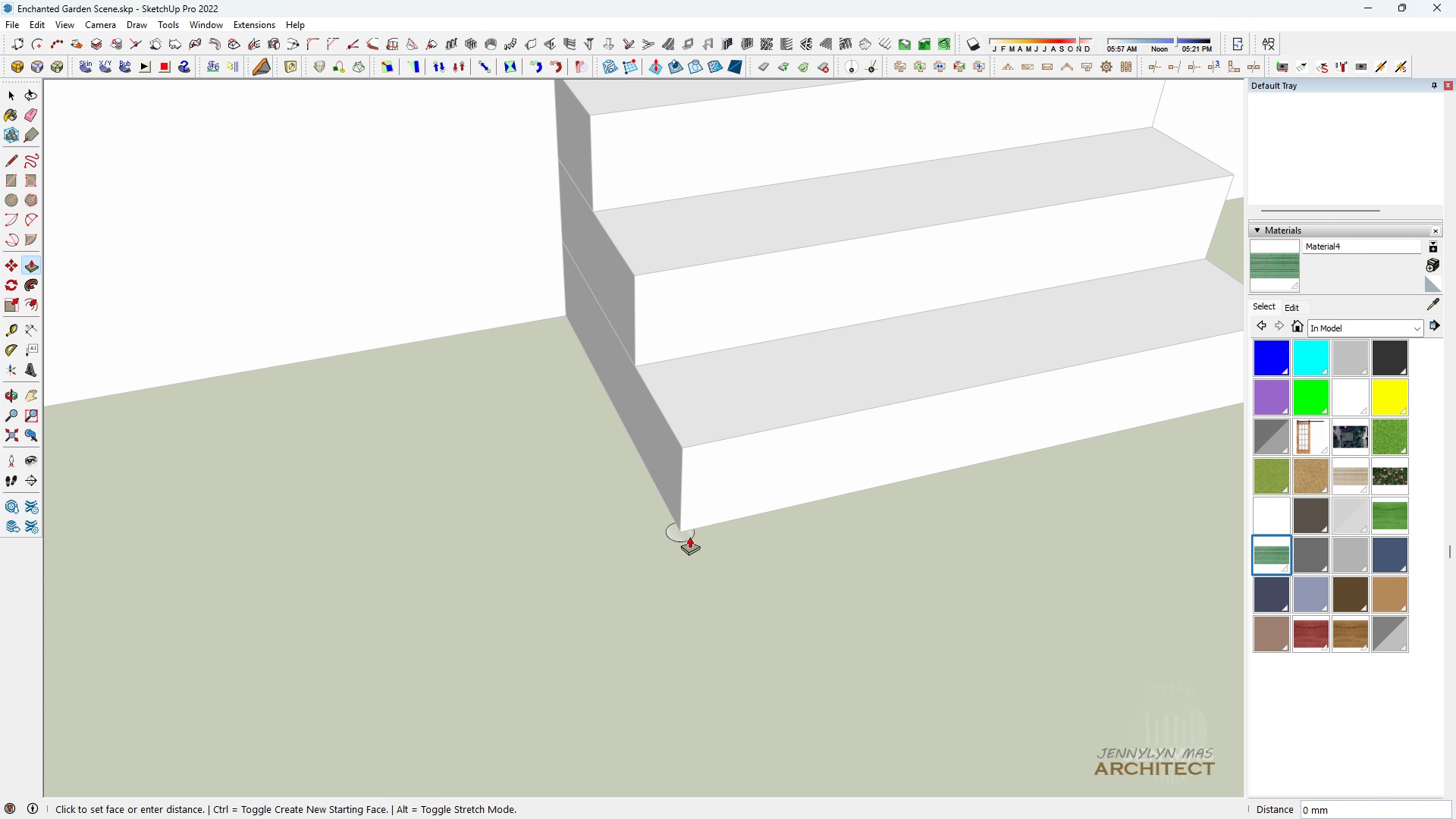 
left_click([689, 536])
 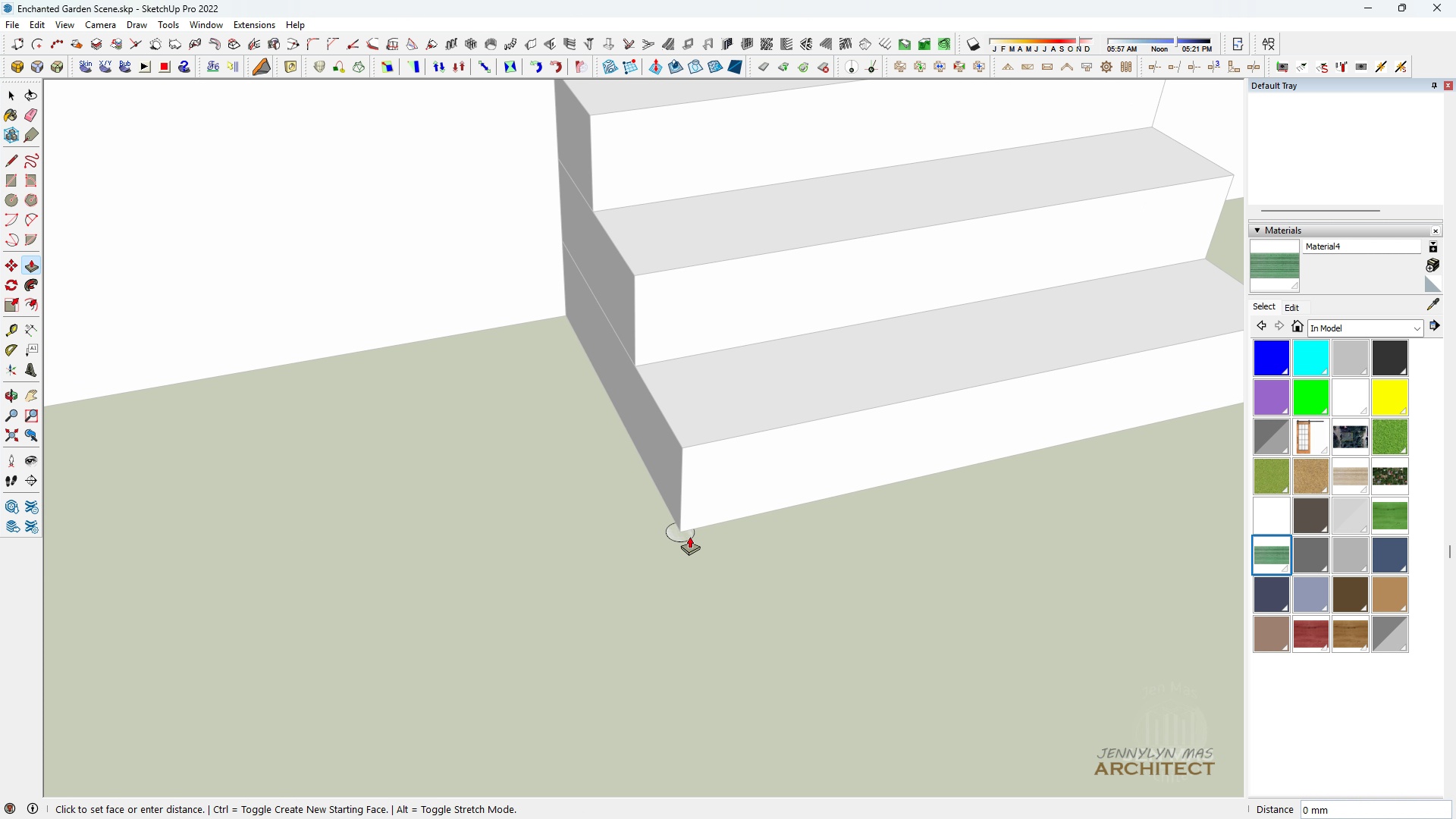 
scroll: coordinate [688, 507], scroll_direction: down, amount: 10.0
 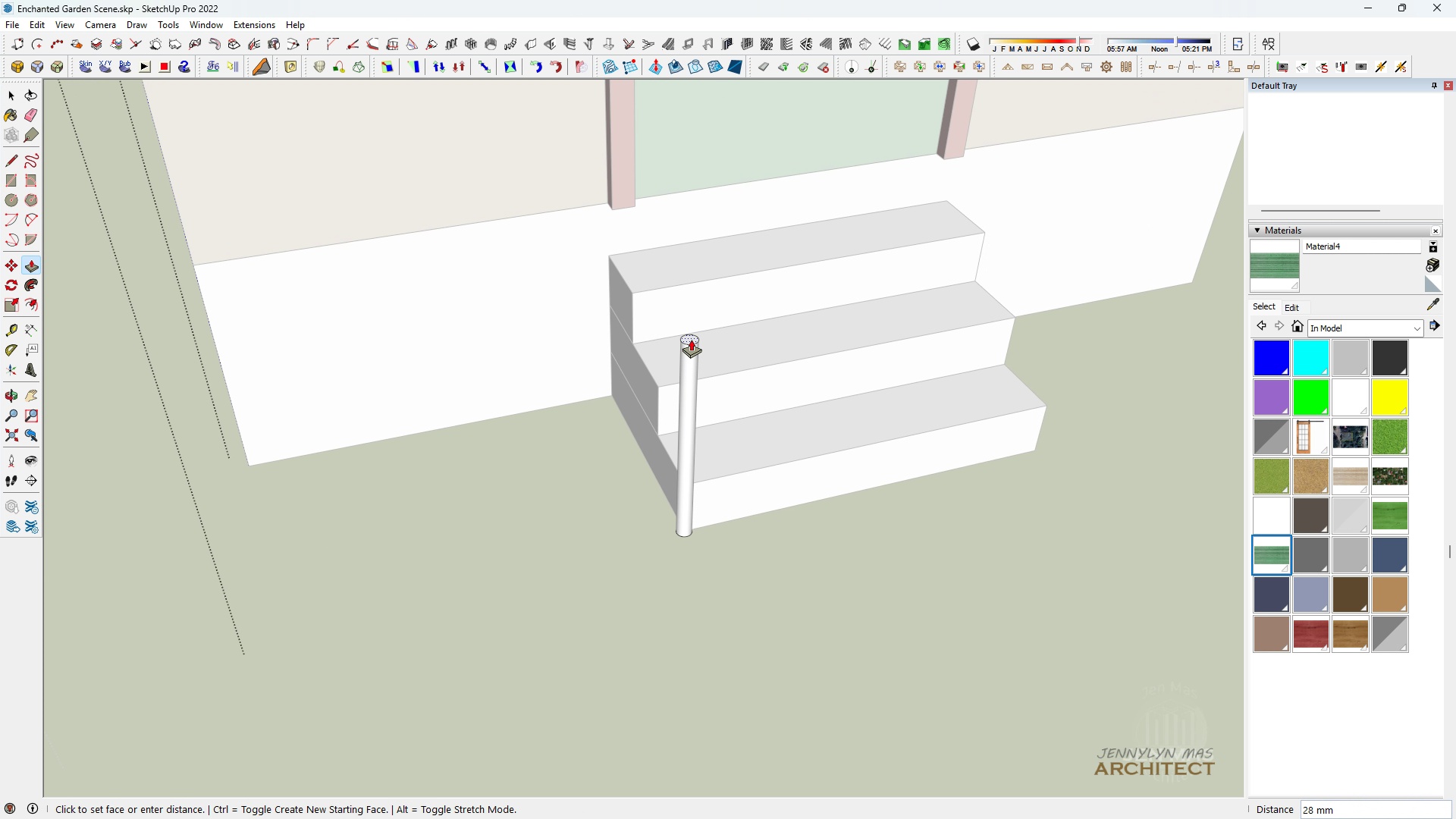 
left_click([691, 339])
 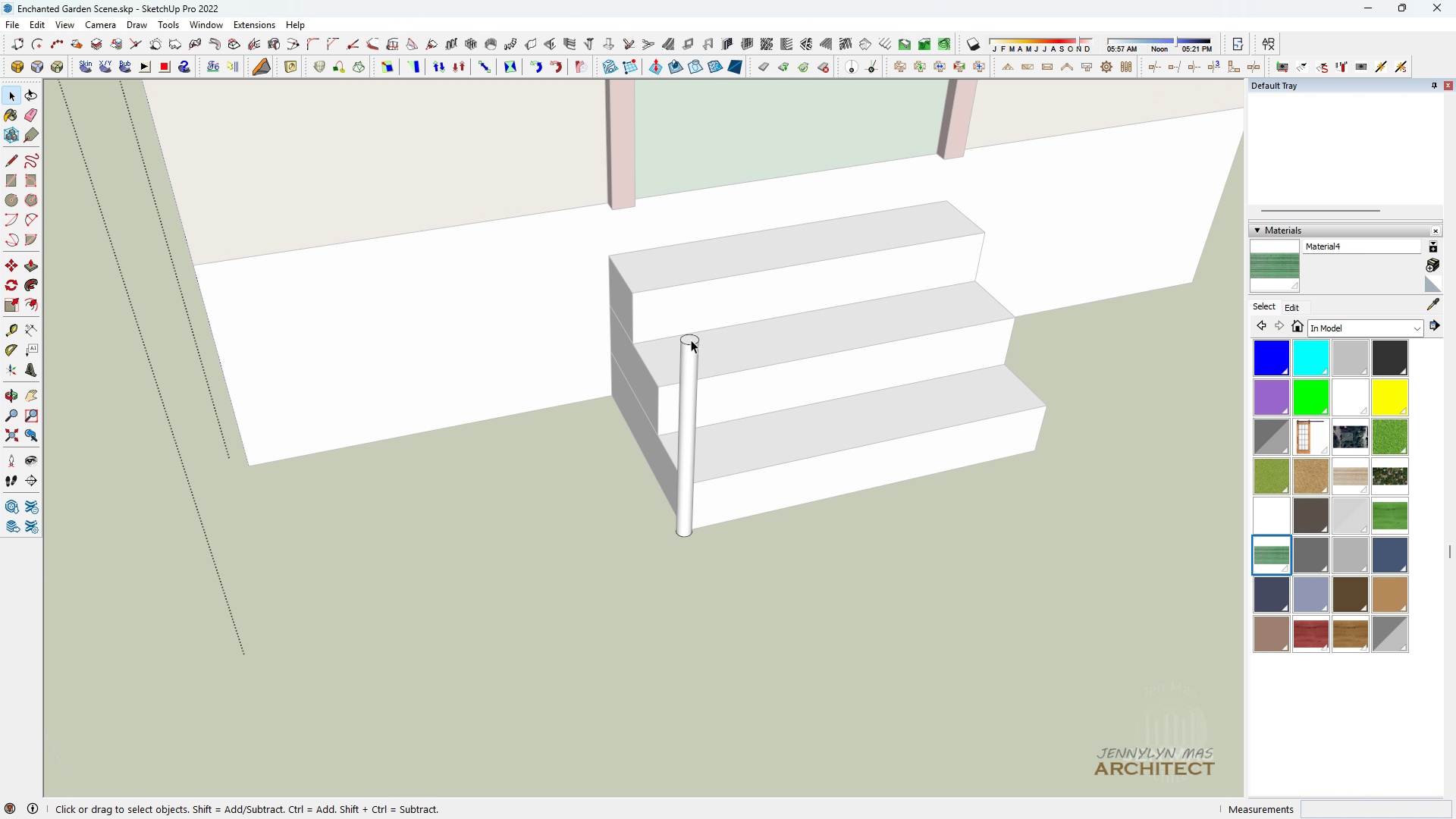 
key(Space)
 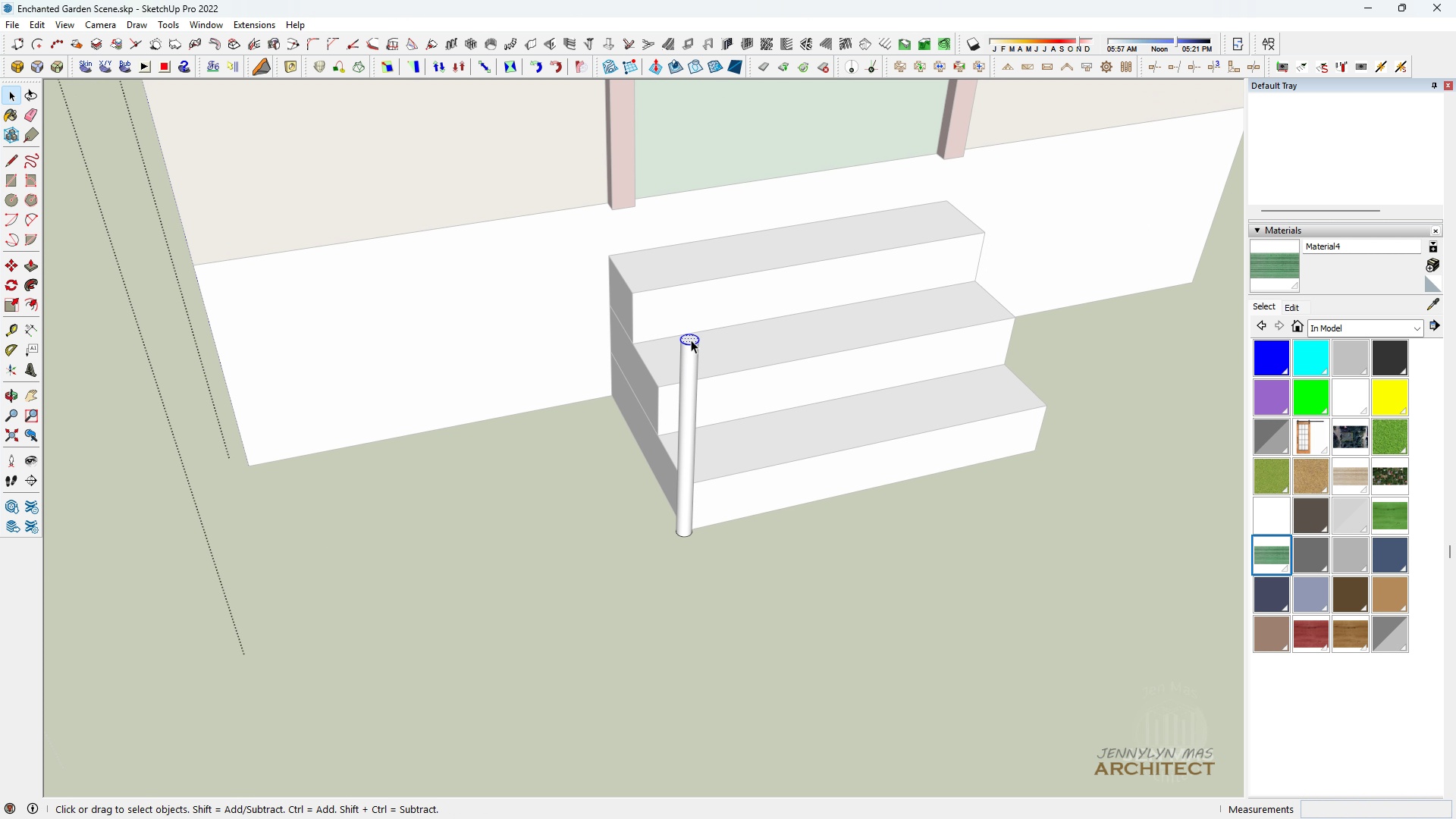 
double_click([691, 340])
 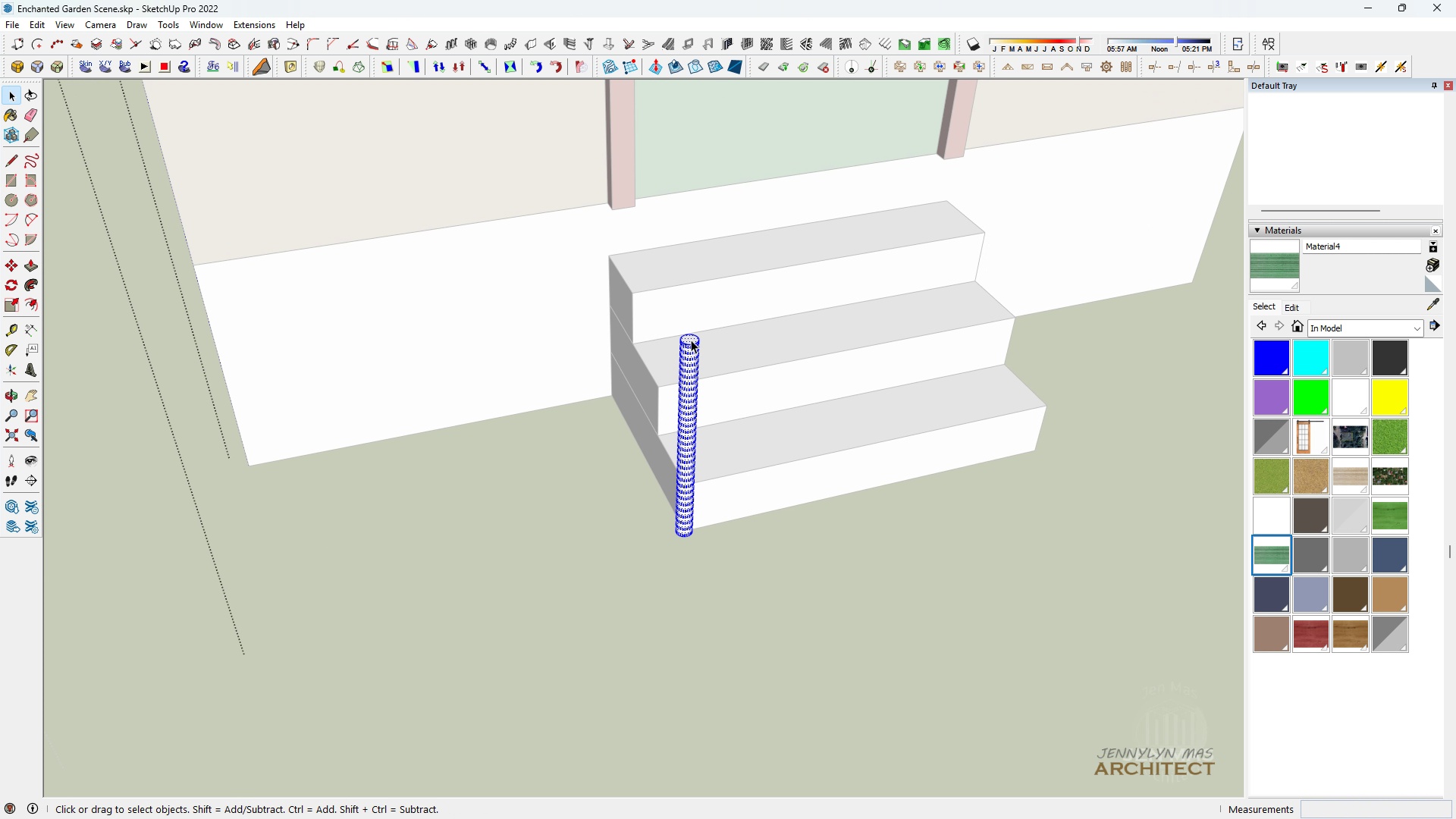 
triple_click([691, 340])
 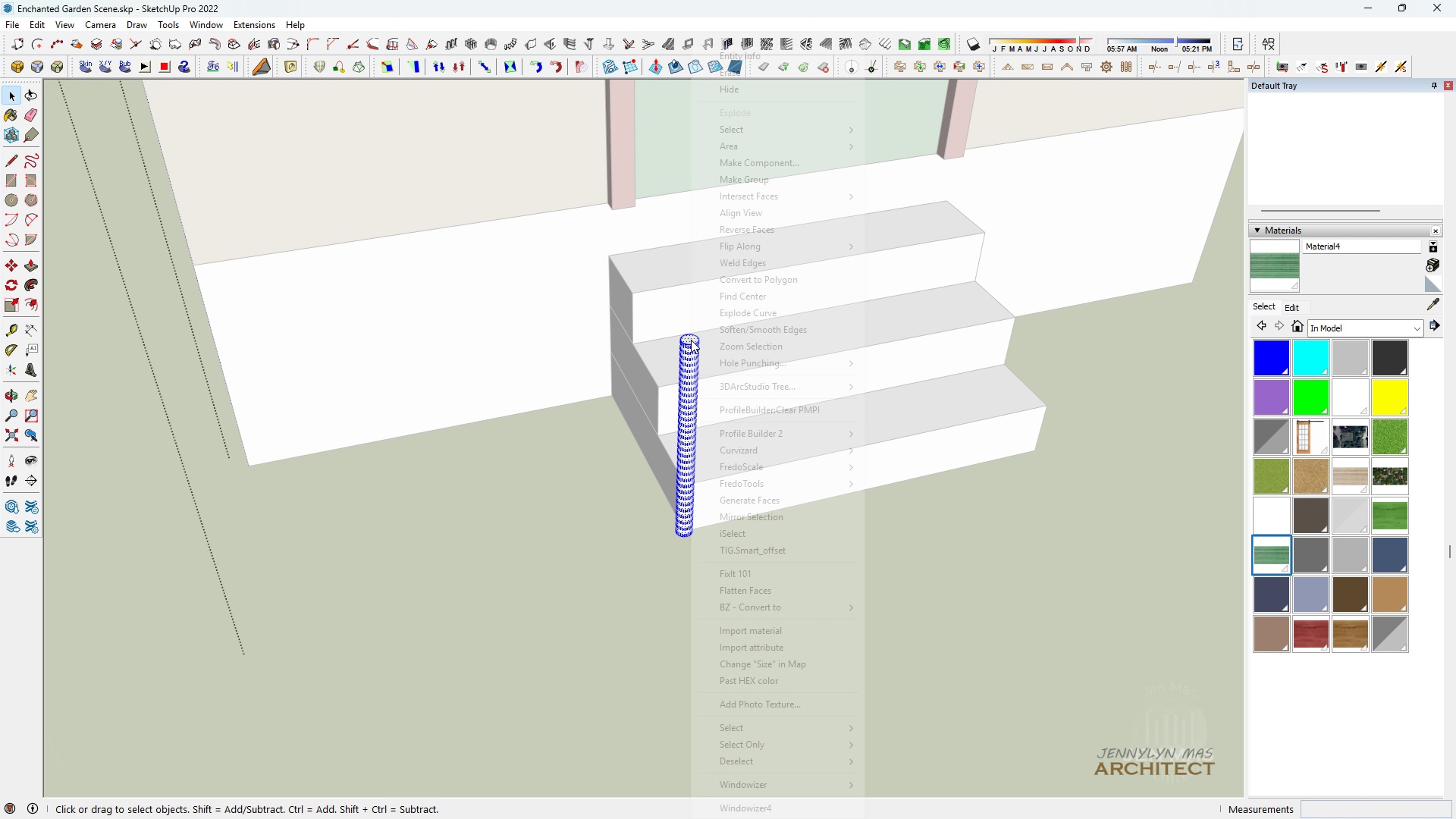 
triple_click([691, 340])
 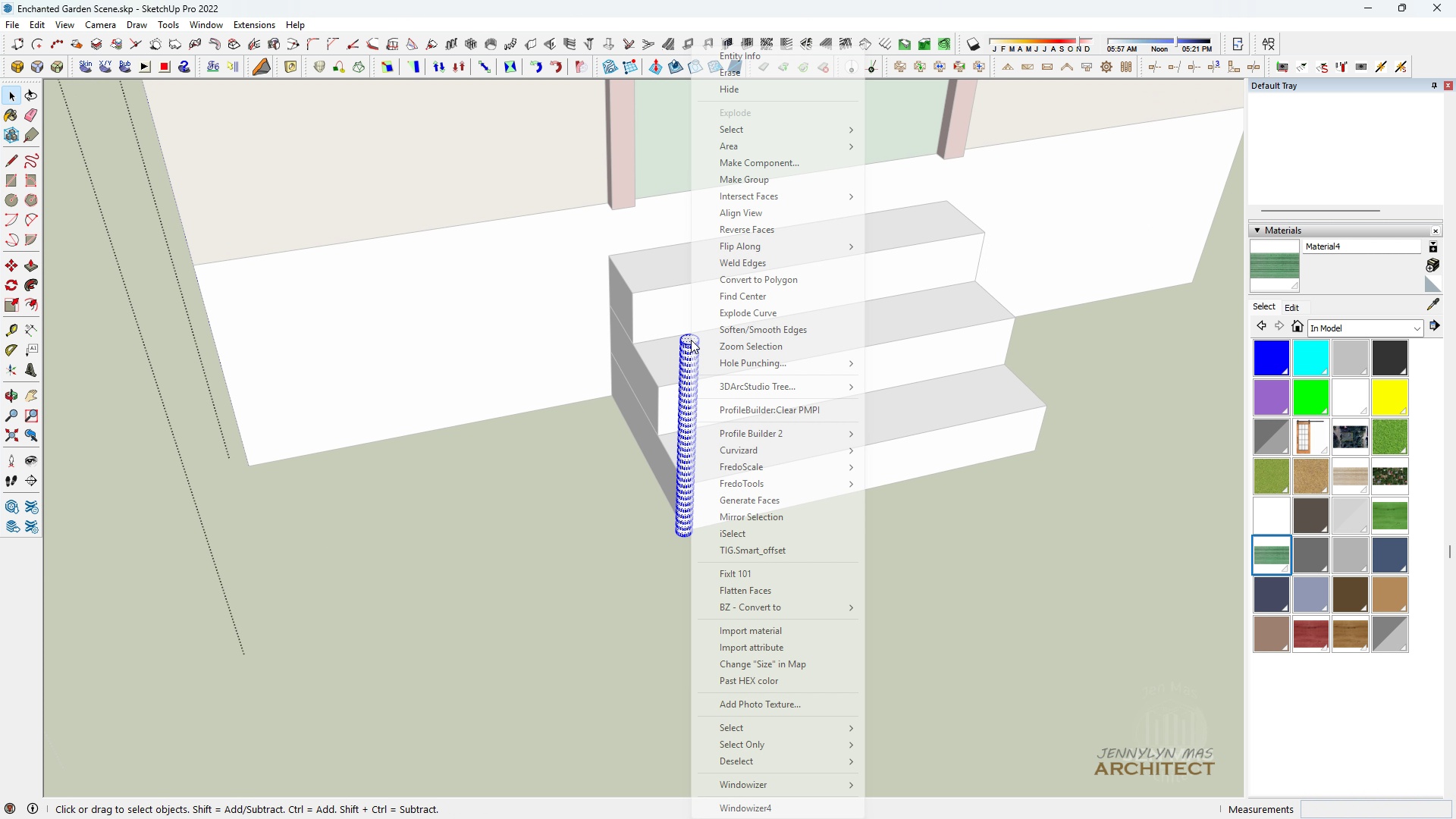 
right_click([691, 340])
 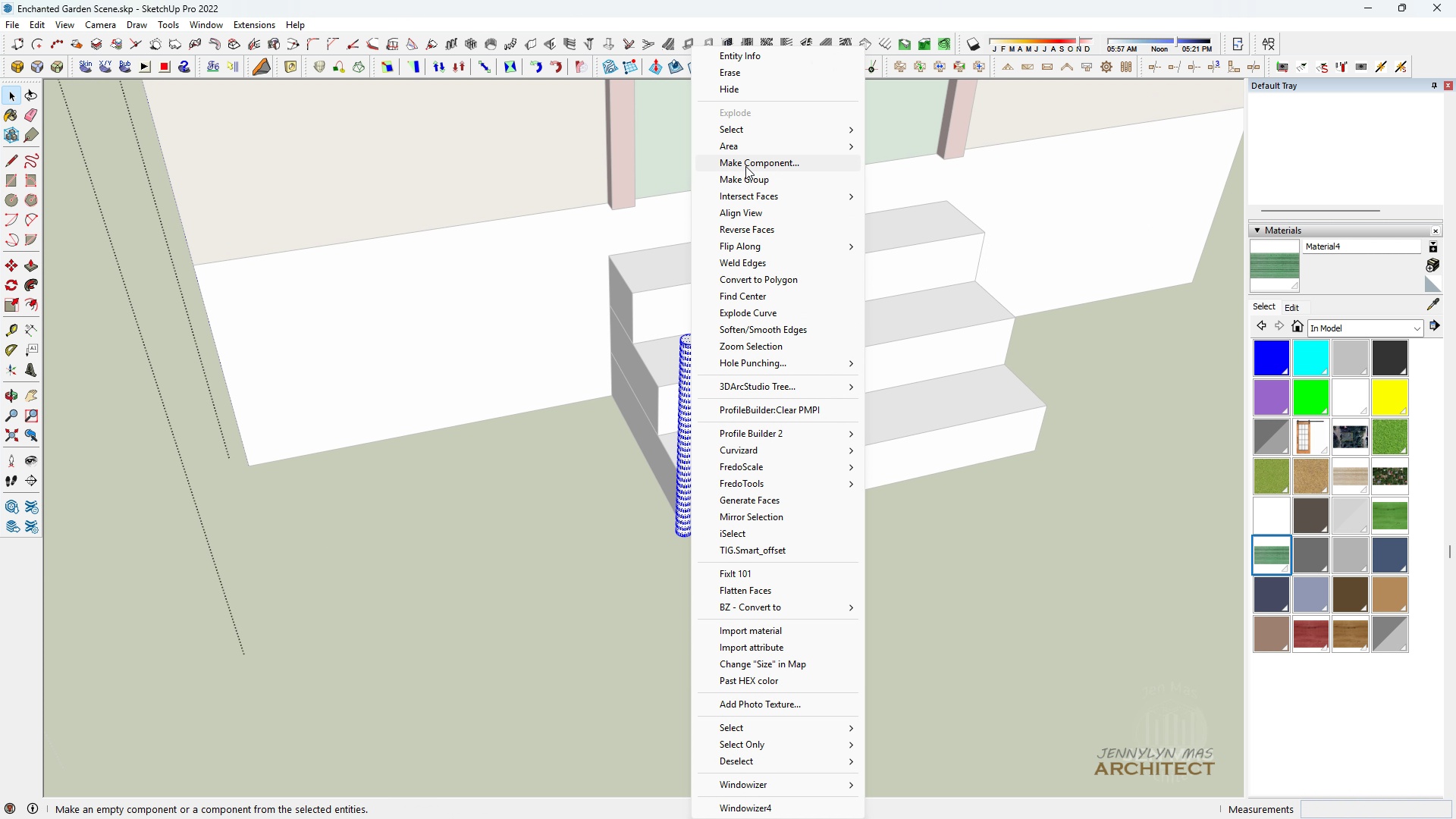 
left_click([745, 166])
 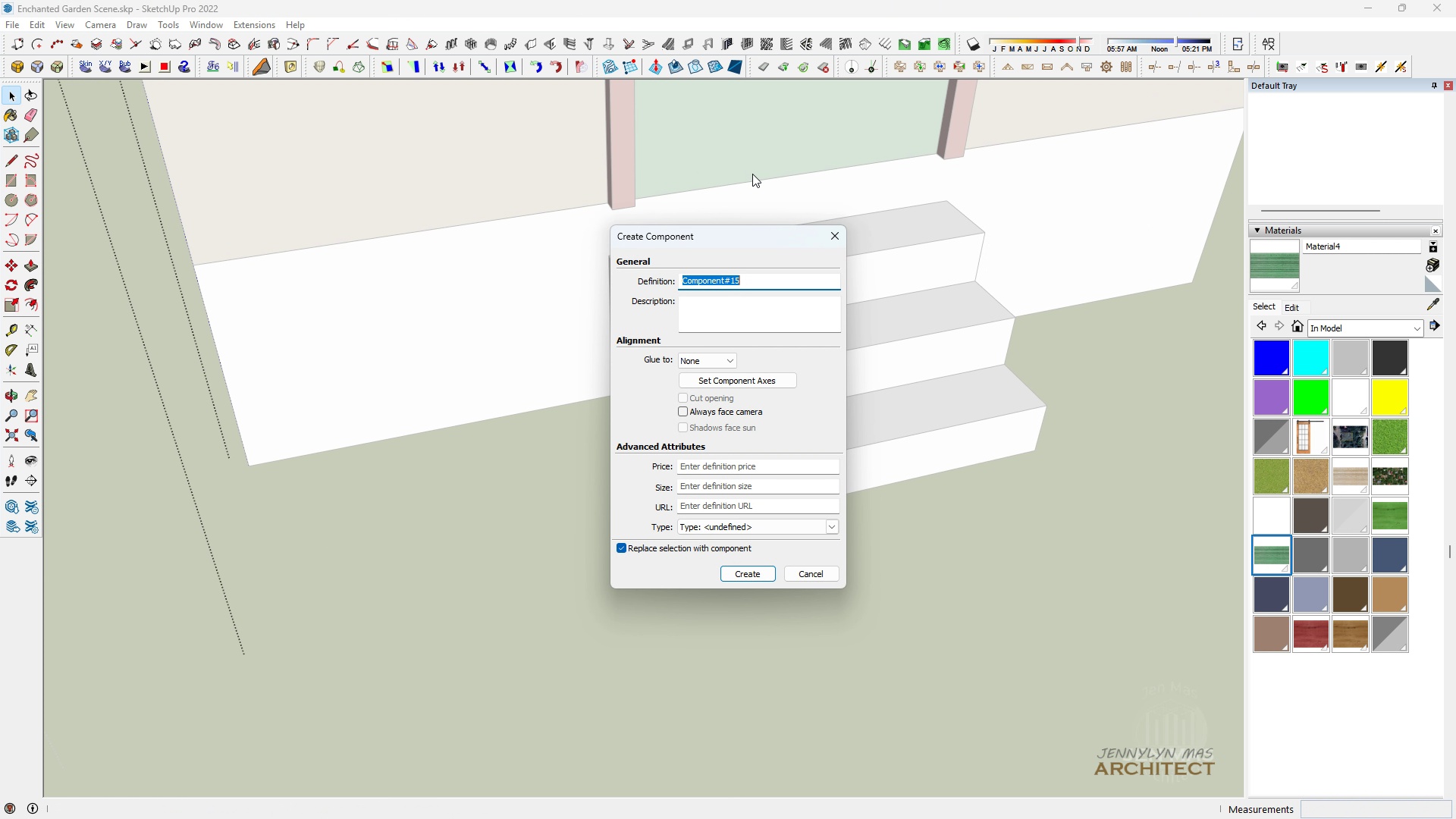 
key(Enter)
 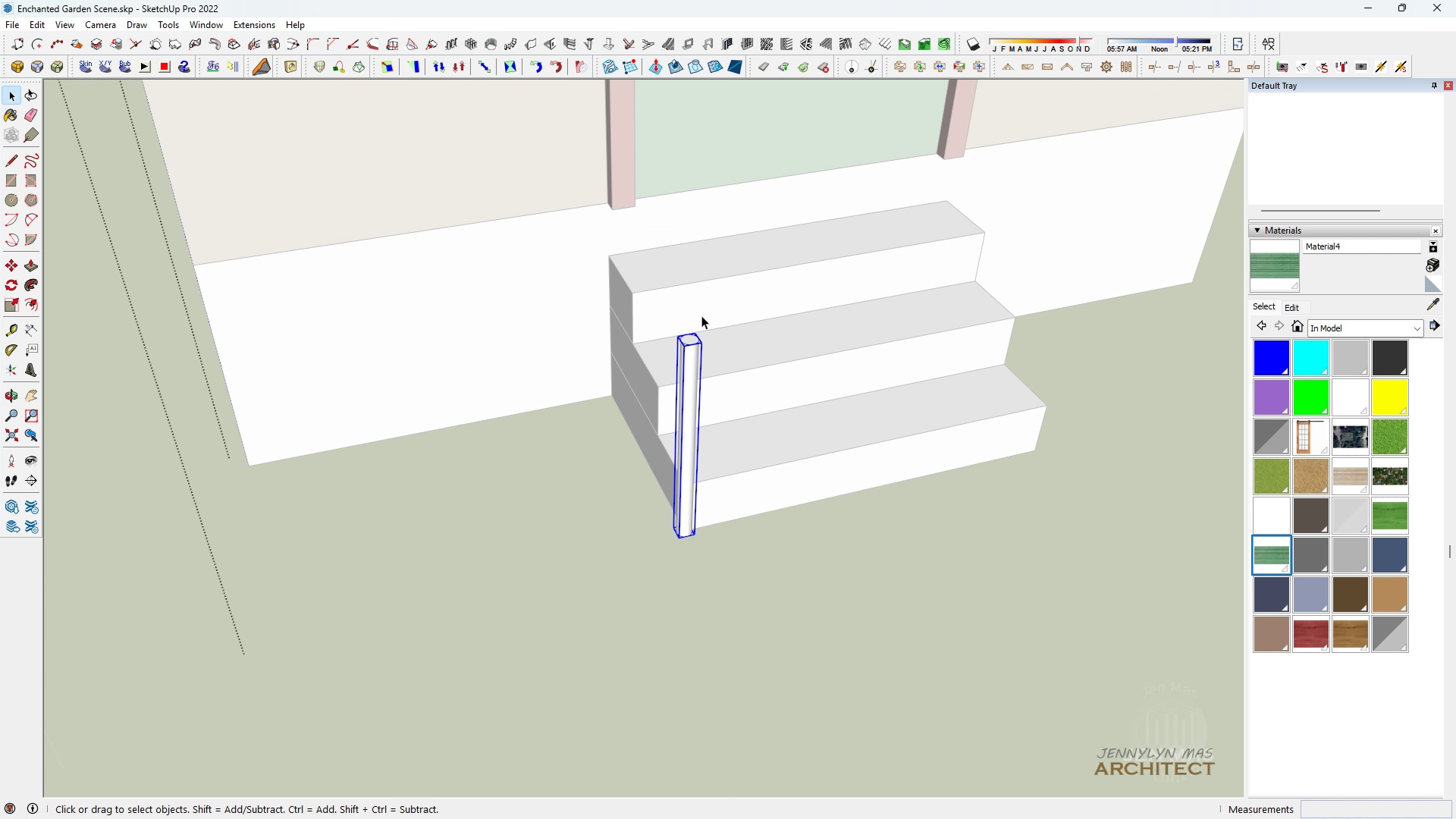 
scroll: coordinate [658, 287], scroll_direction: down, amount: 12.0
 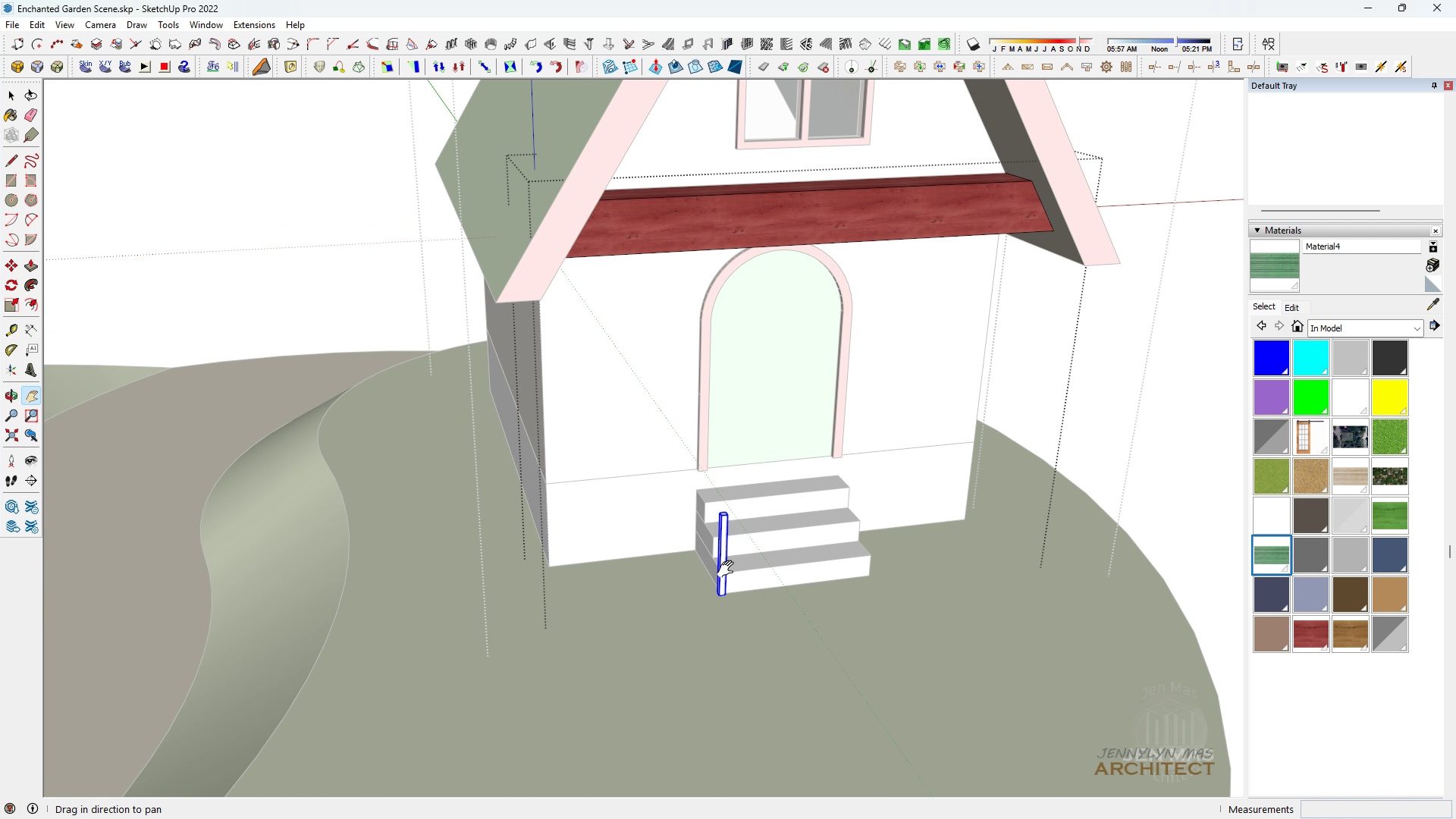 
type( hhh ms)
 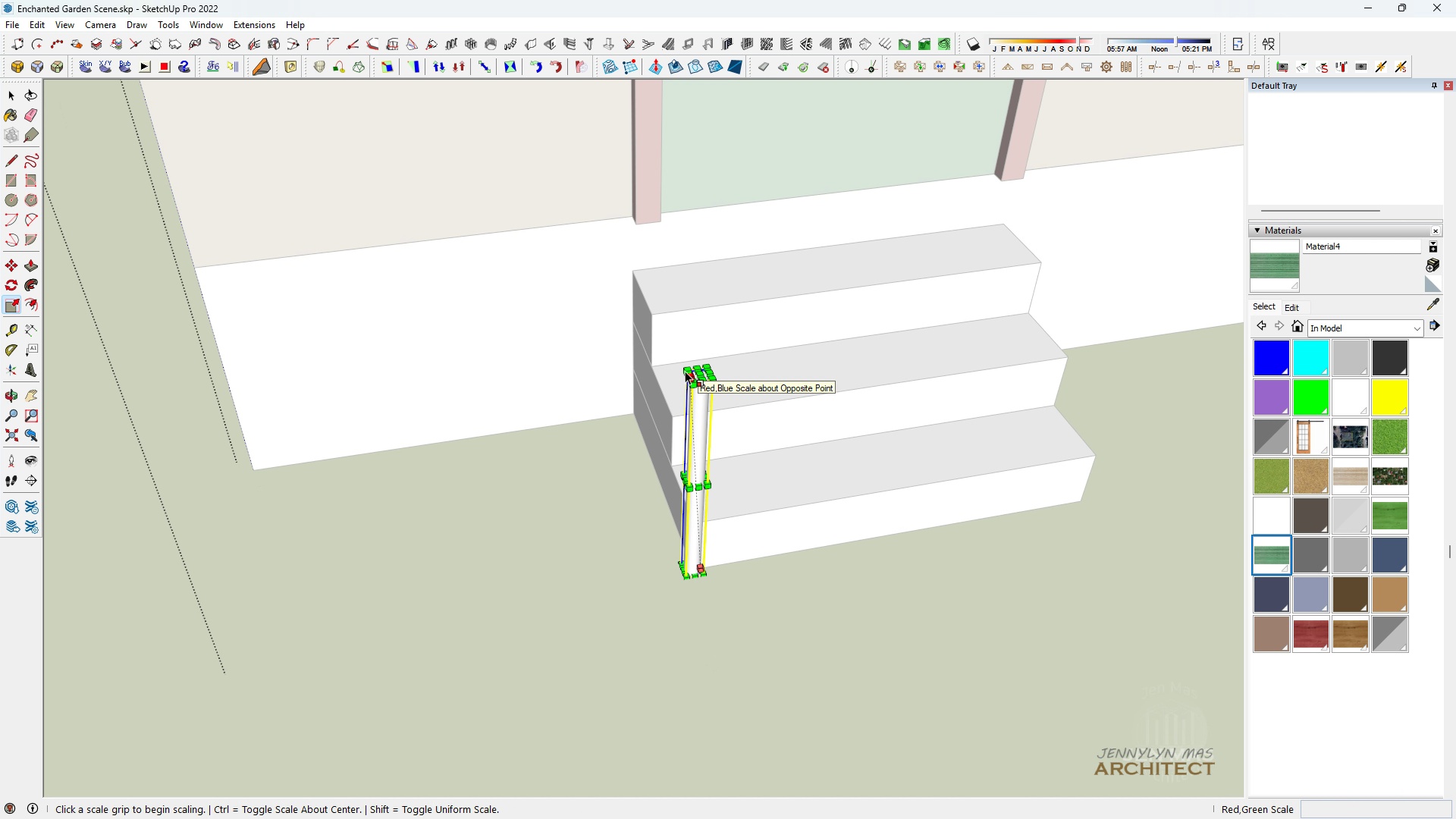 
left_click_drag(start_coordinate=[677, 353], to_coordinate=[723, 592])
 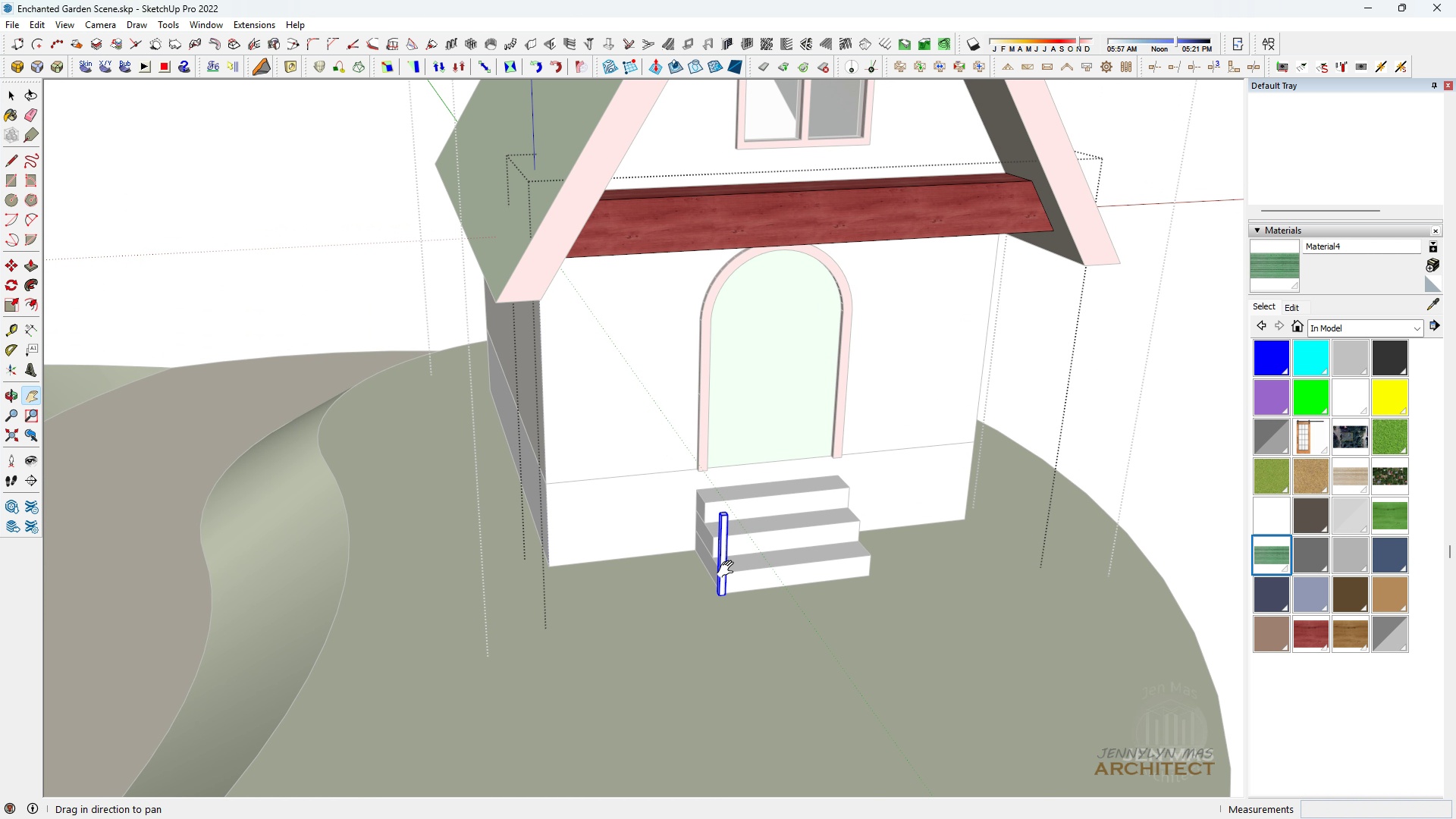 
scroll: coordinate [704, 604], scroll_direction: up, amount: 10.0
 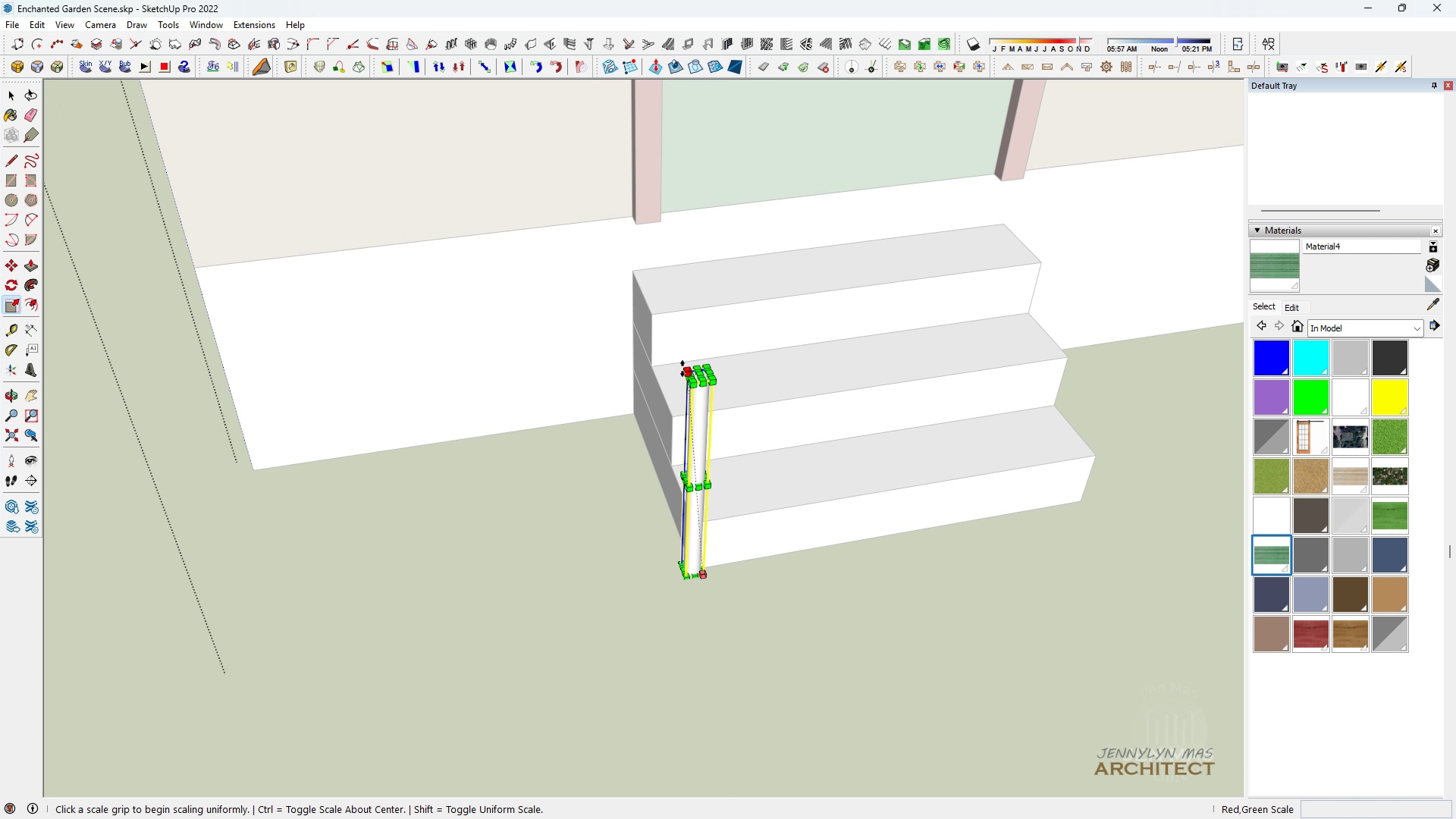 
left_click([682, 369])
 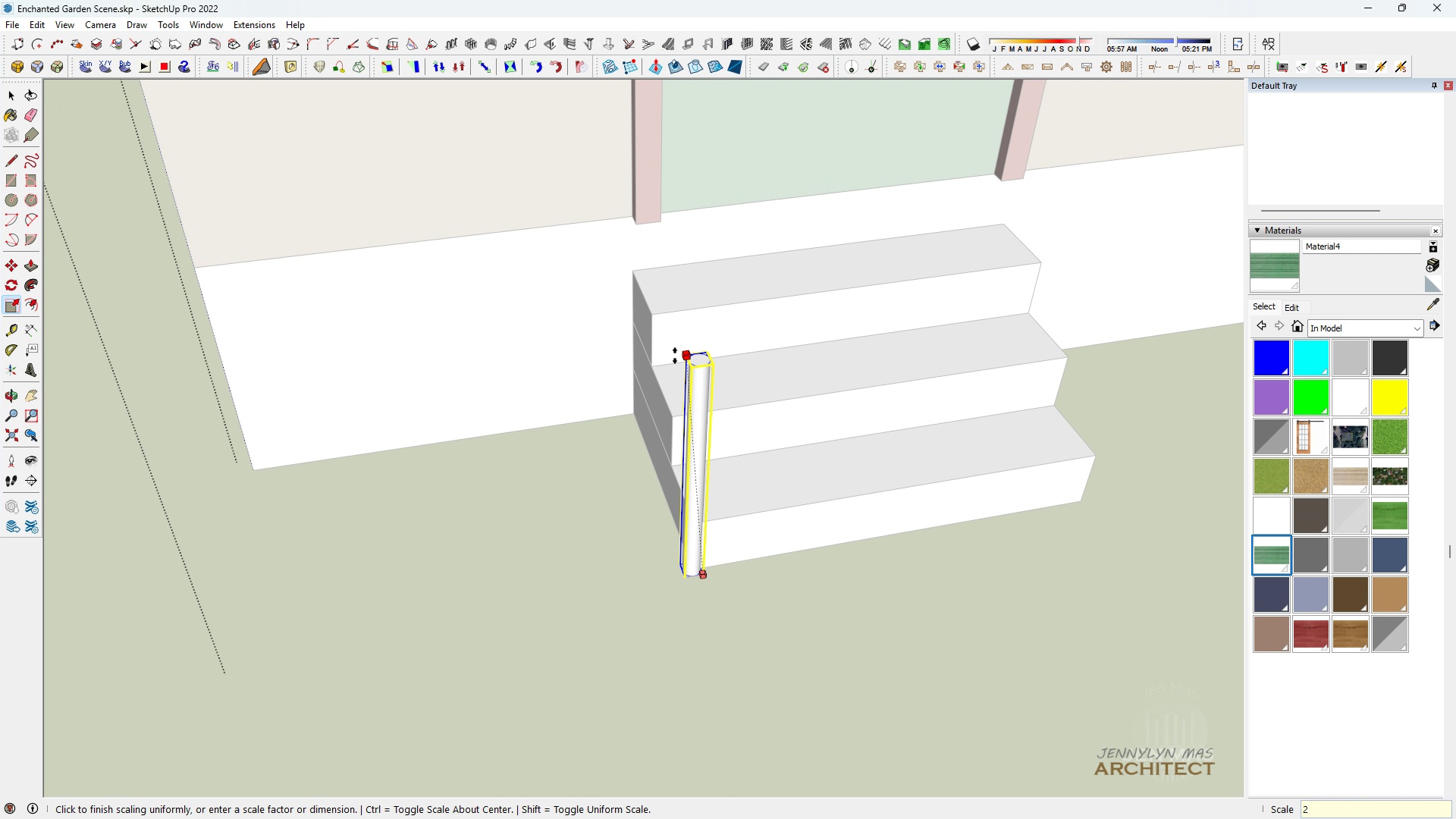 
key(2)
 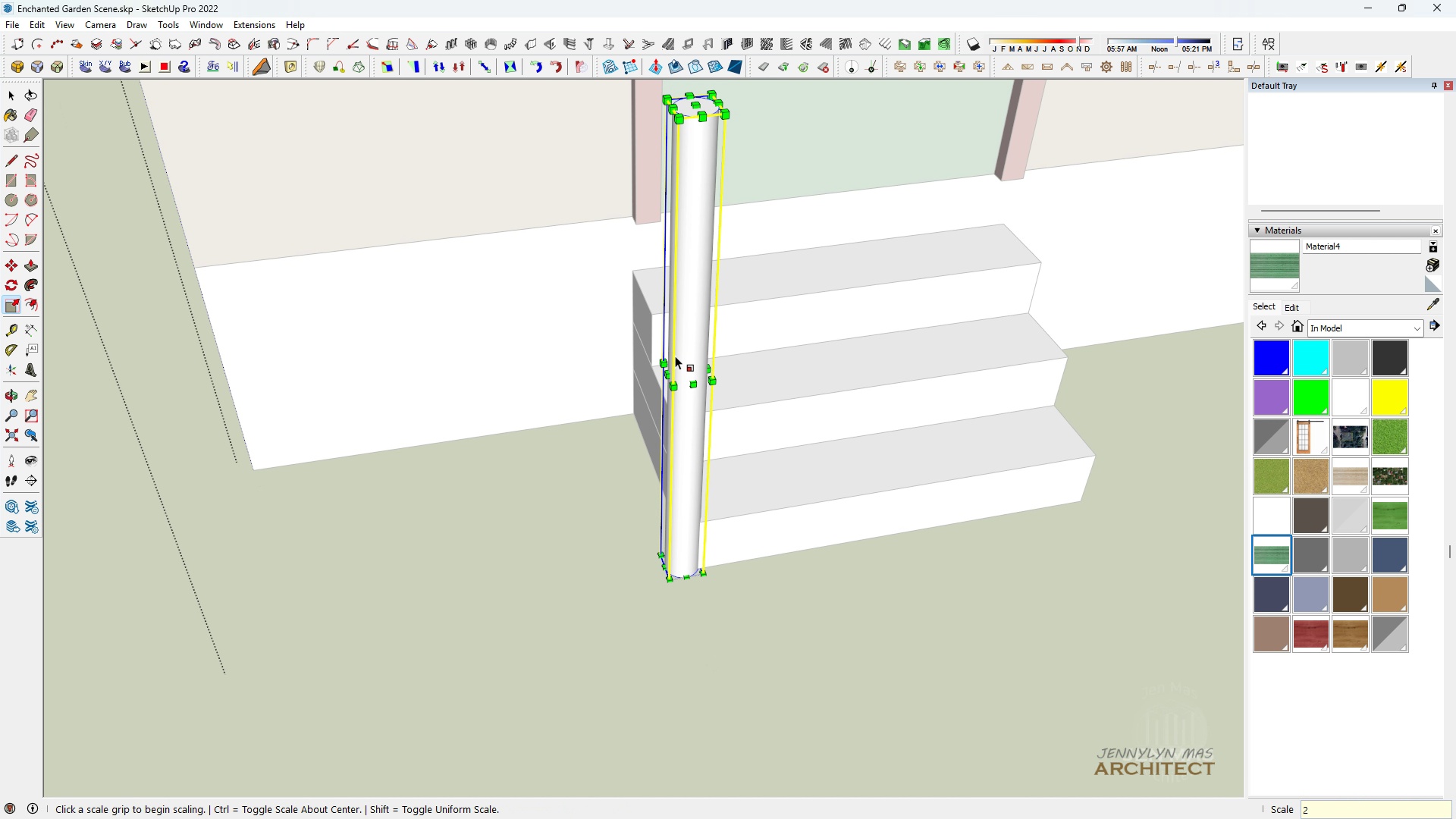 
key(Enter)
 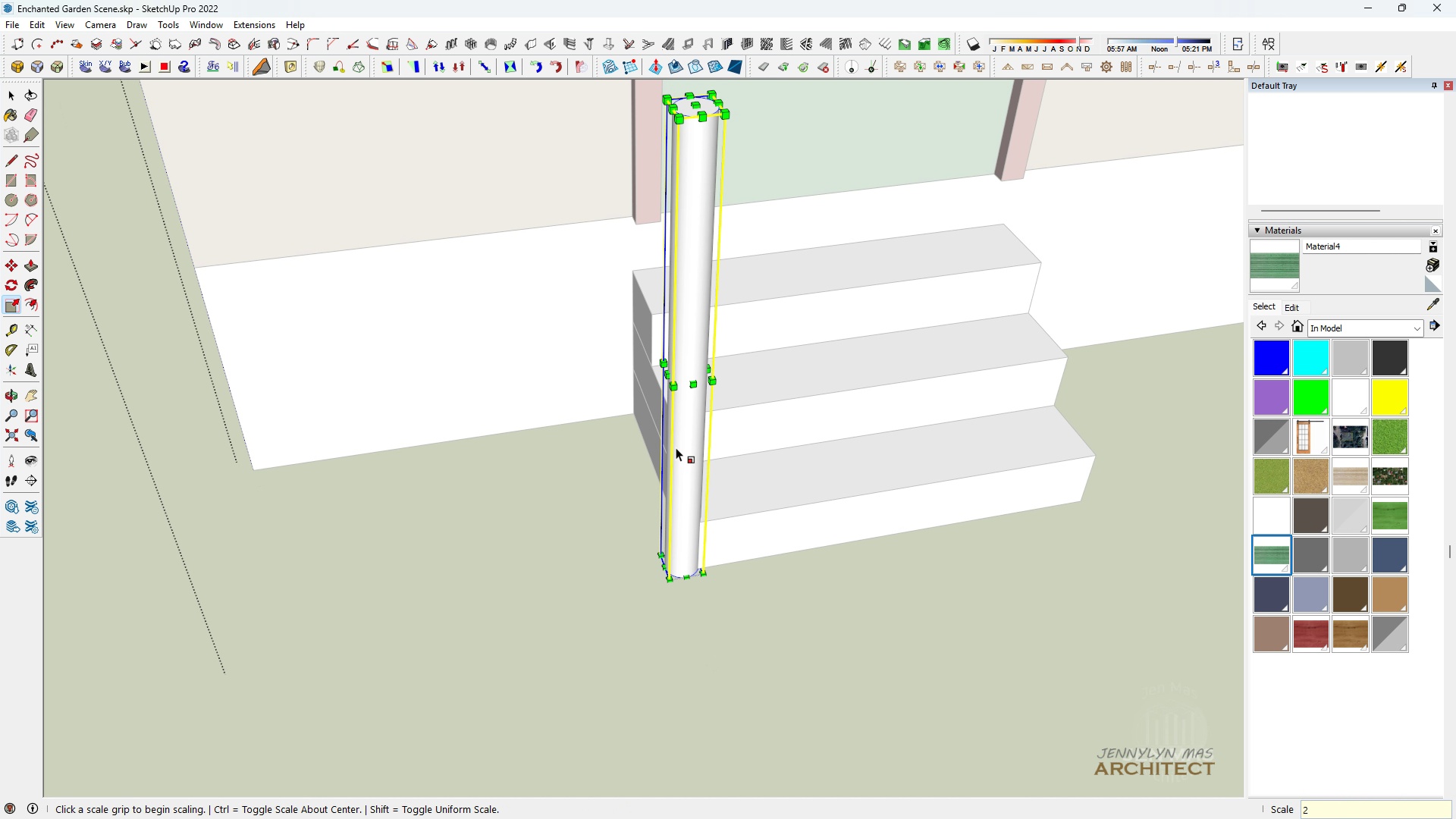 
scroll: coordinate [718, 549], scroll_direction: down, amount: 10.0
 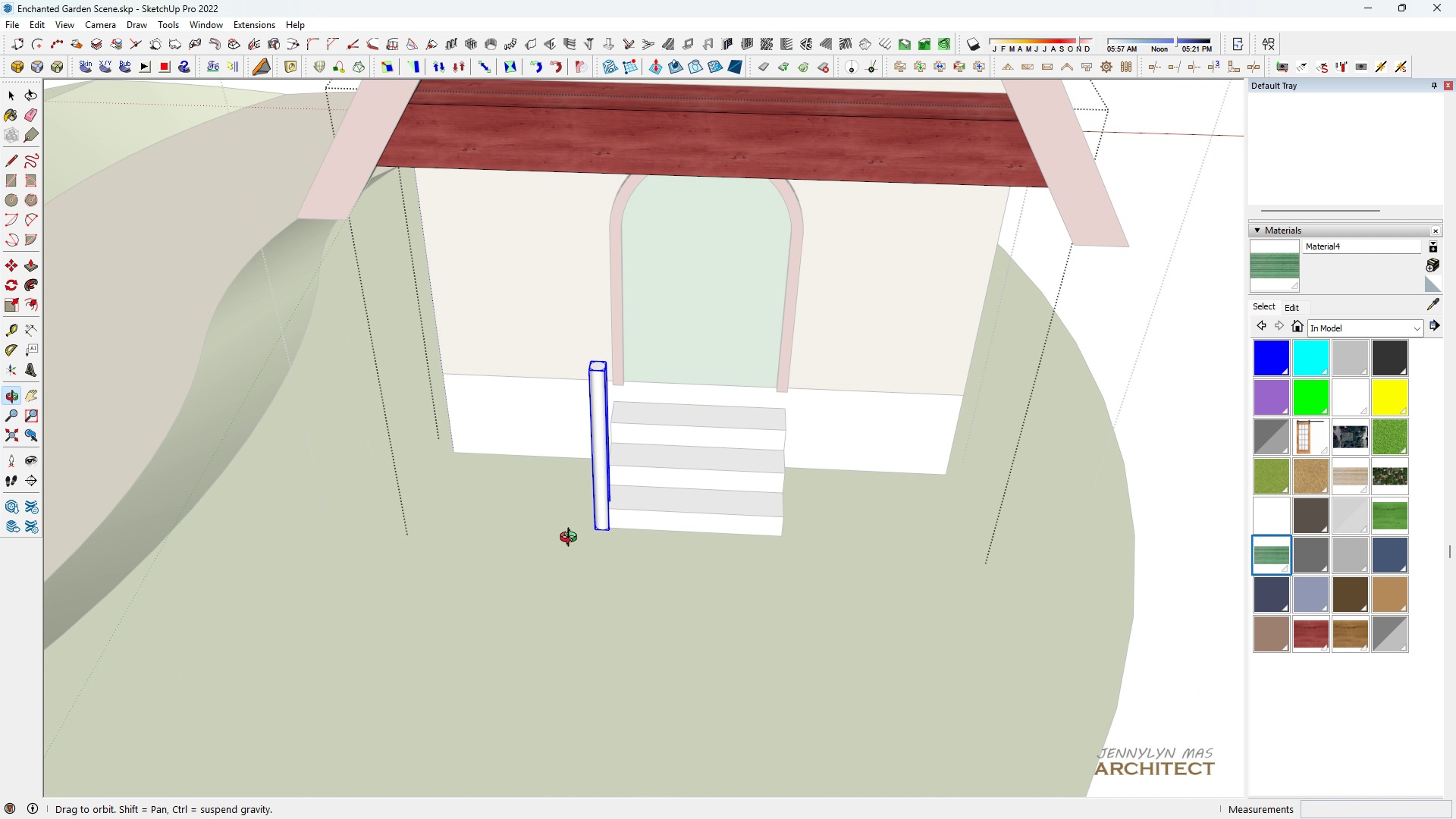 
type( hh m)
 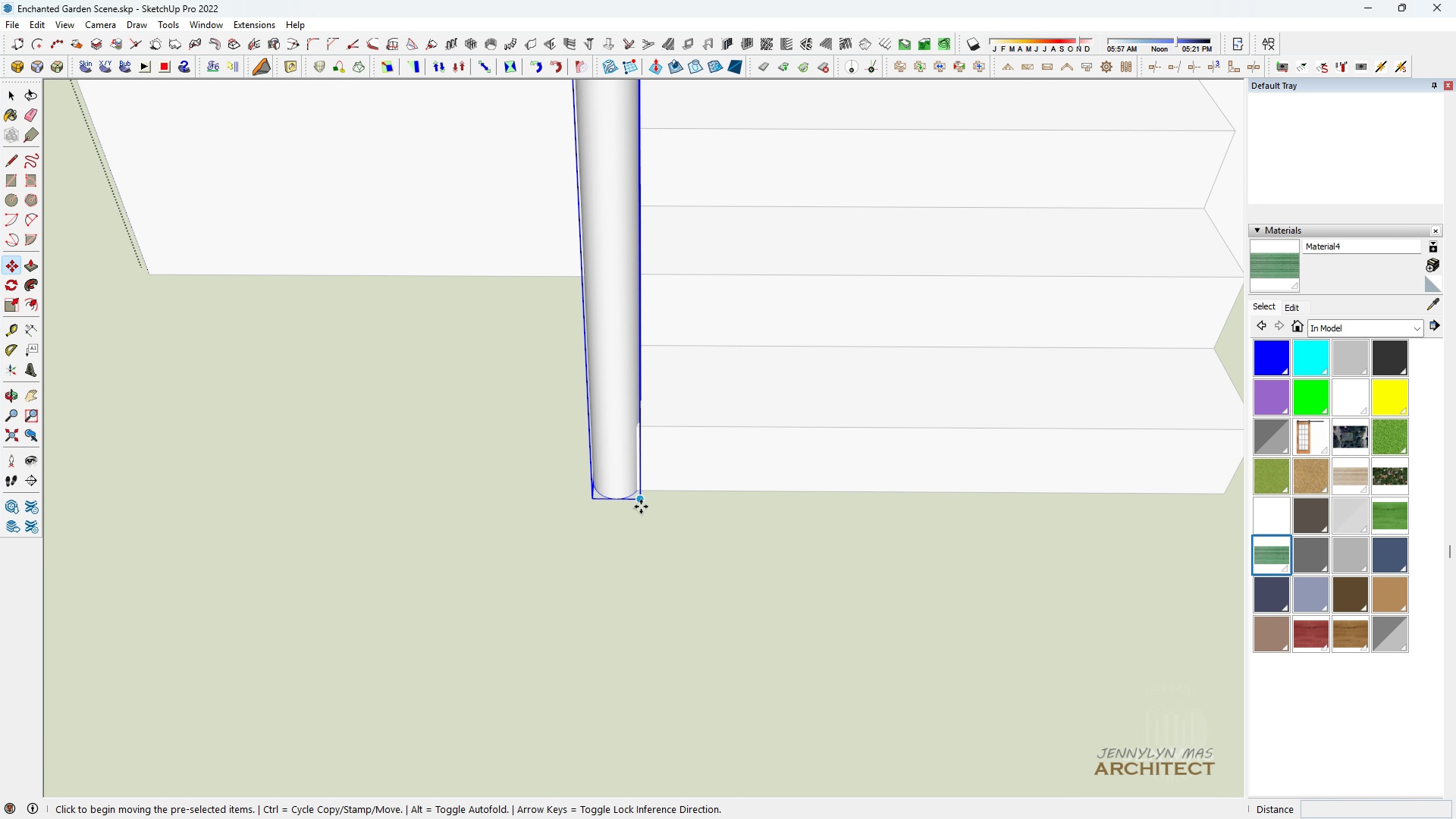 
scroll: coordinate [632, 560], scroll_direction: up, amount: 12.0
 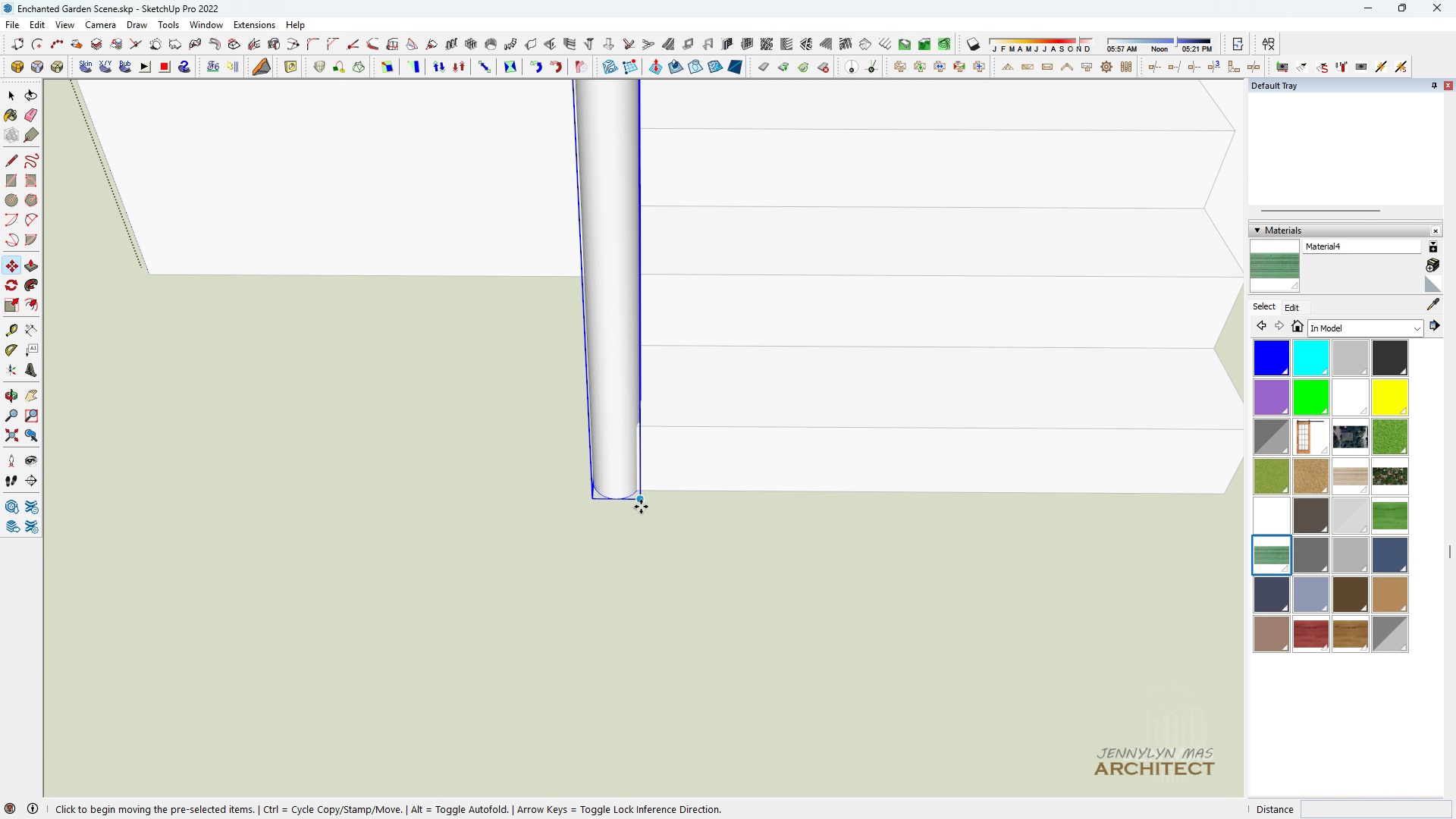 
left_click([641, 507])
 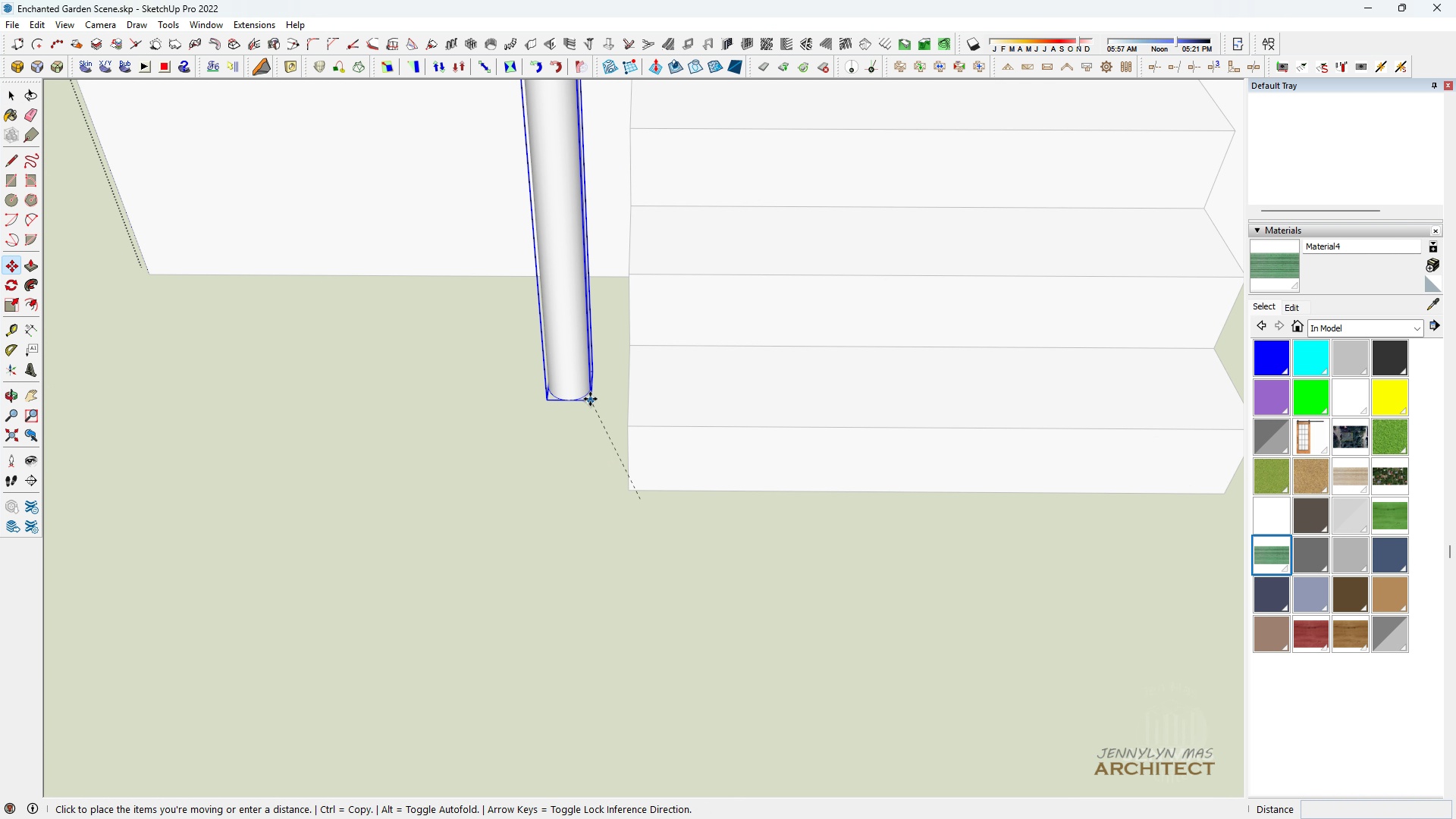 
scroll: coordinate [590, 399], scroll_direction: up, amount: 5.0
 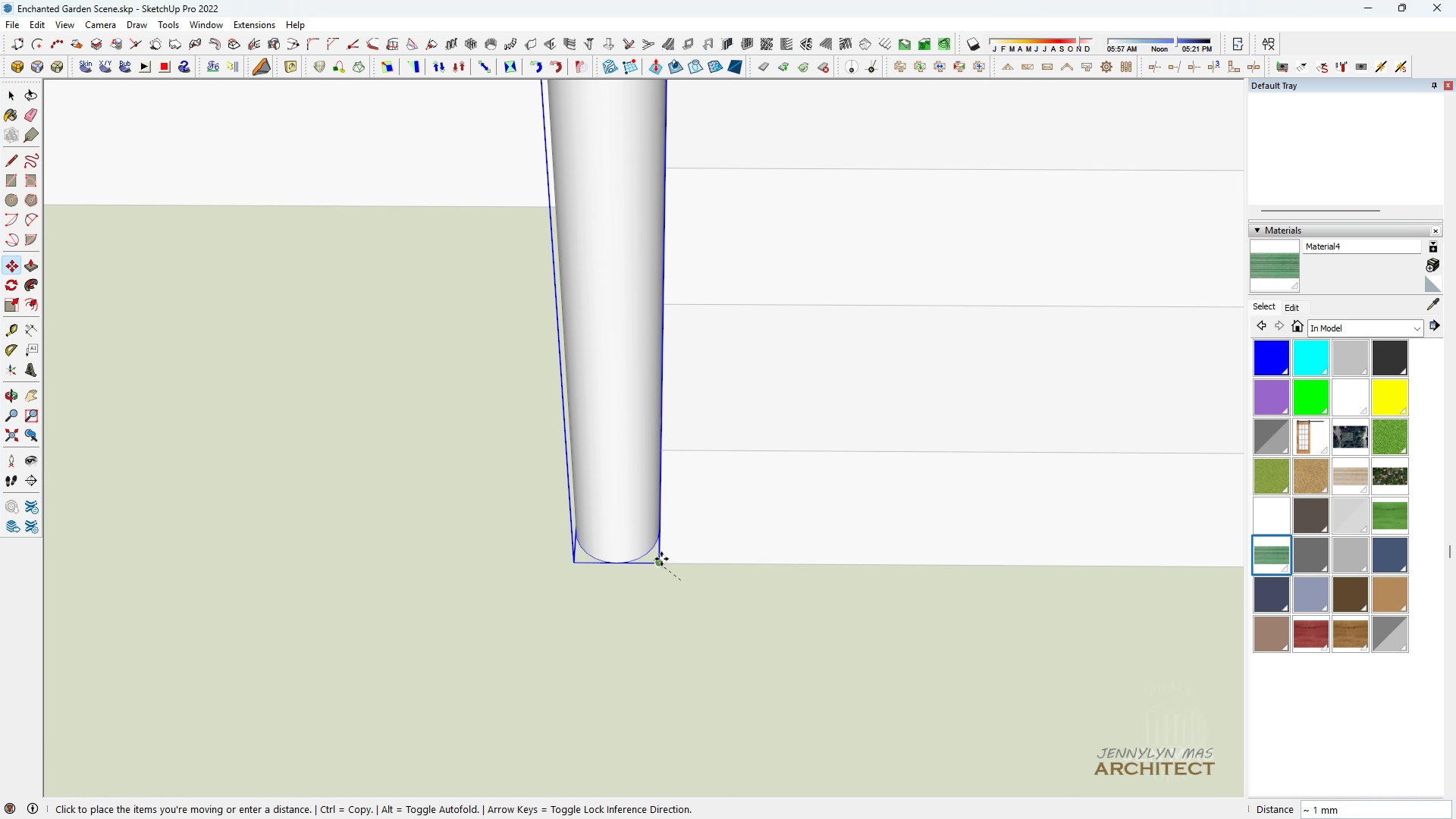 
left_click([661, 559])
 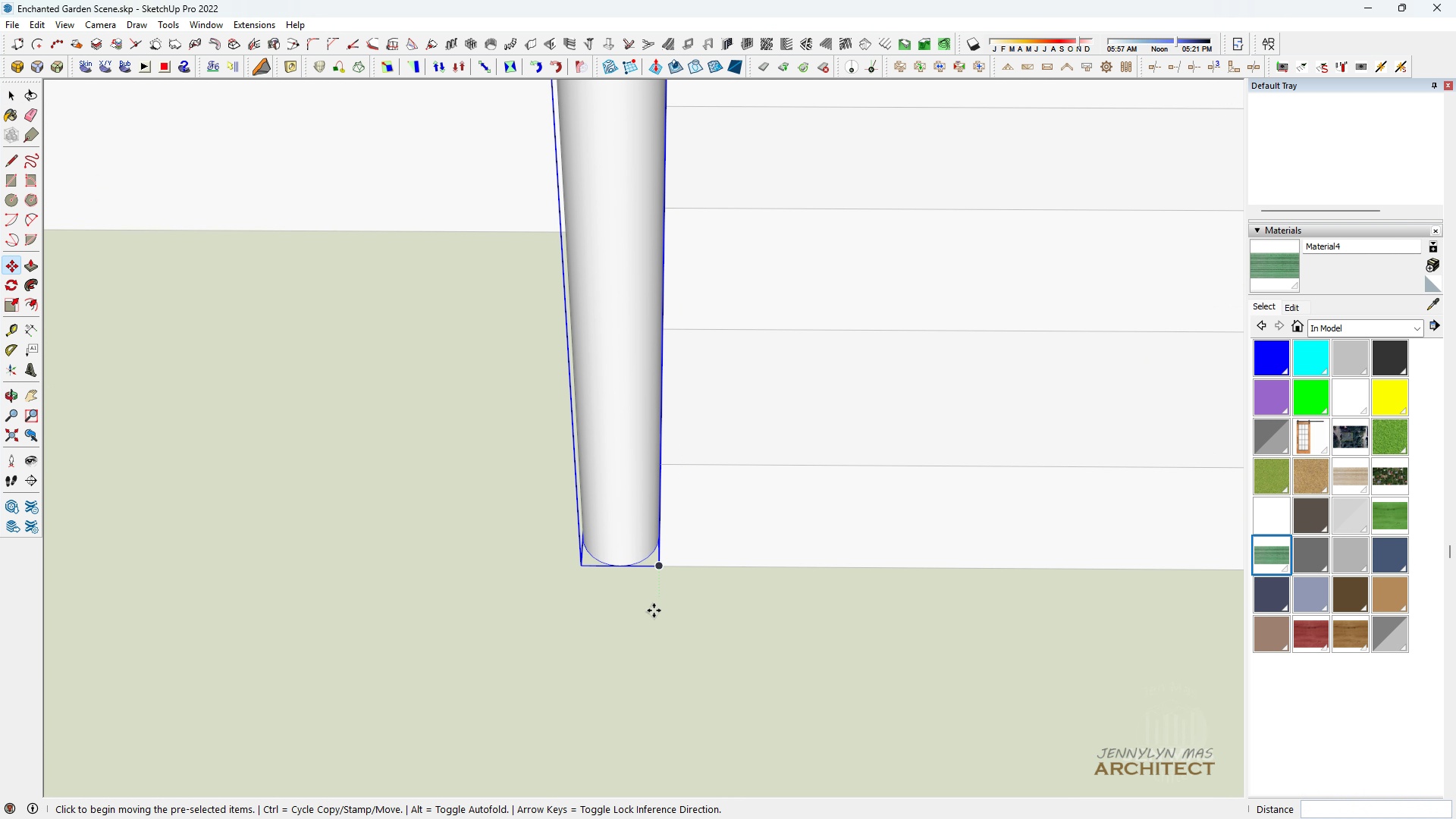 
scroll: coordinate [641, 553], scroll_direction: down, amount: 11.0
 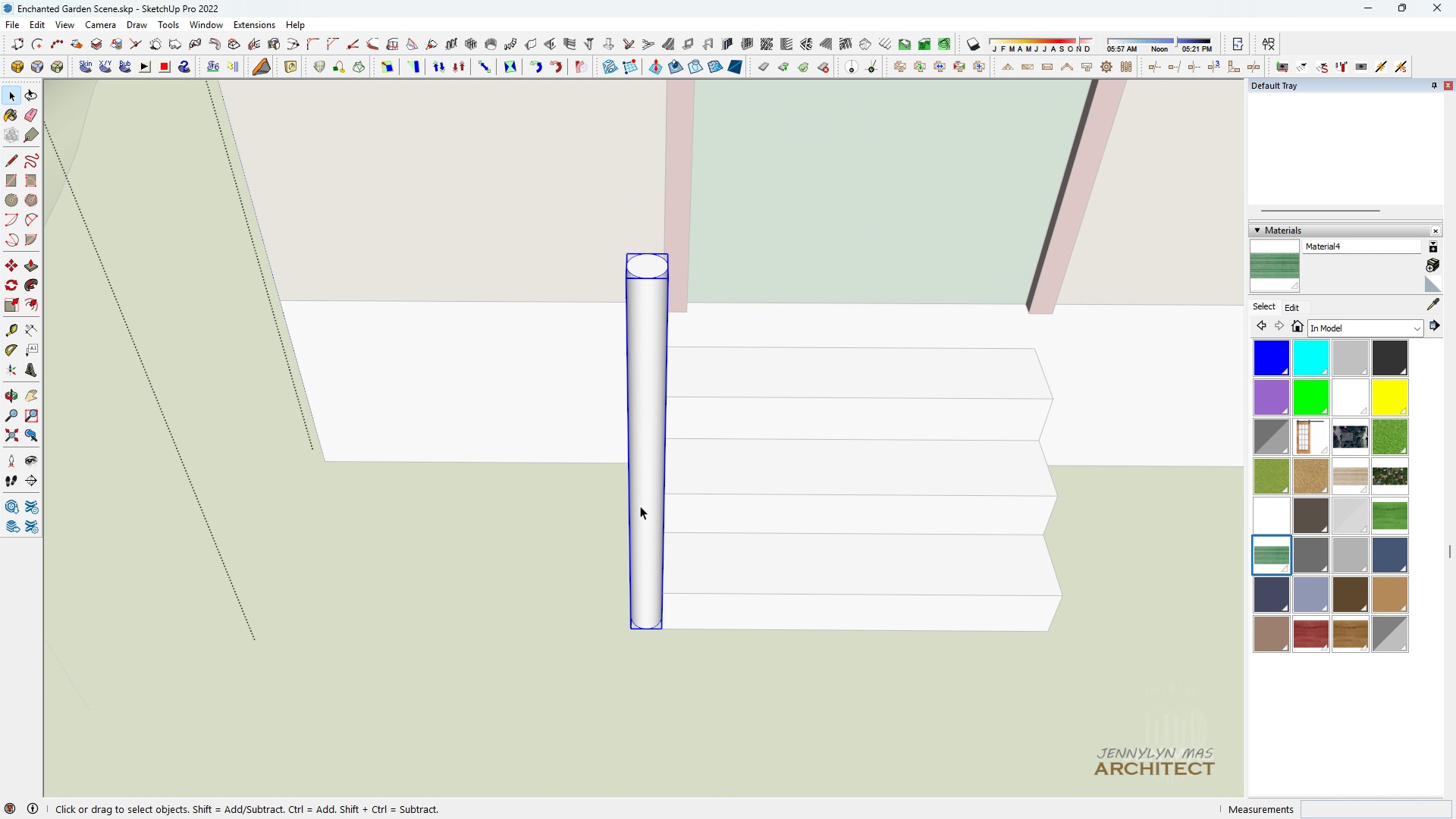 
type(hh )
 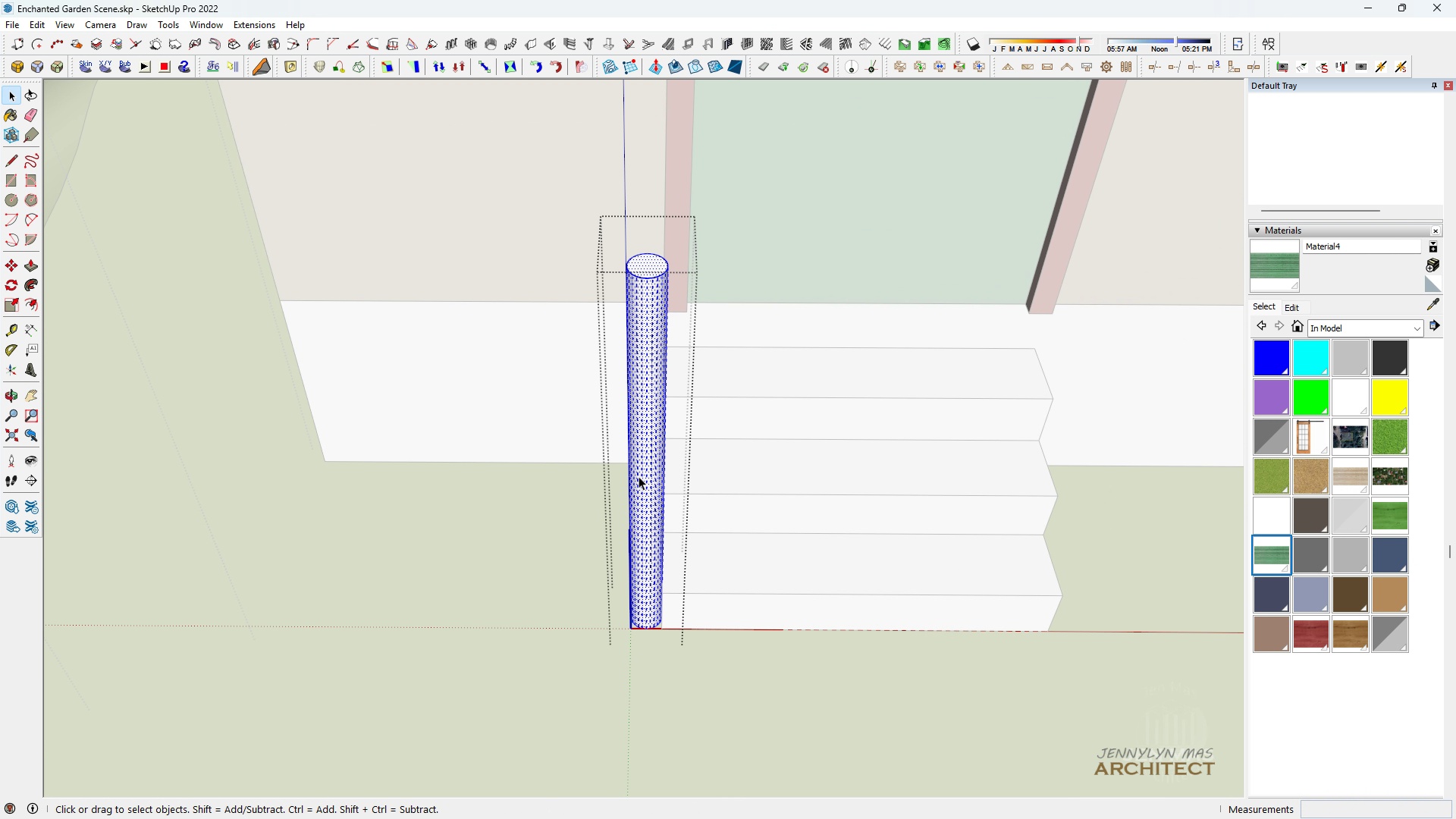 
left_click_drag(start_coordinate=[633, 453], to_coordinate=[646, 516])
 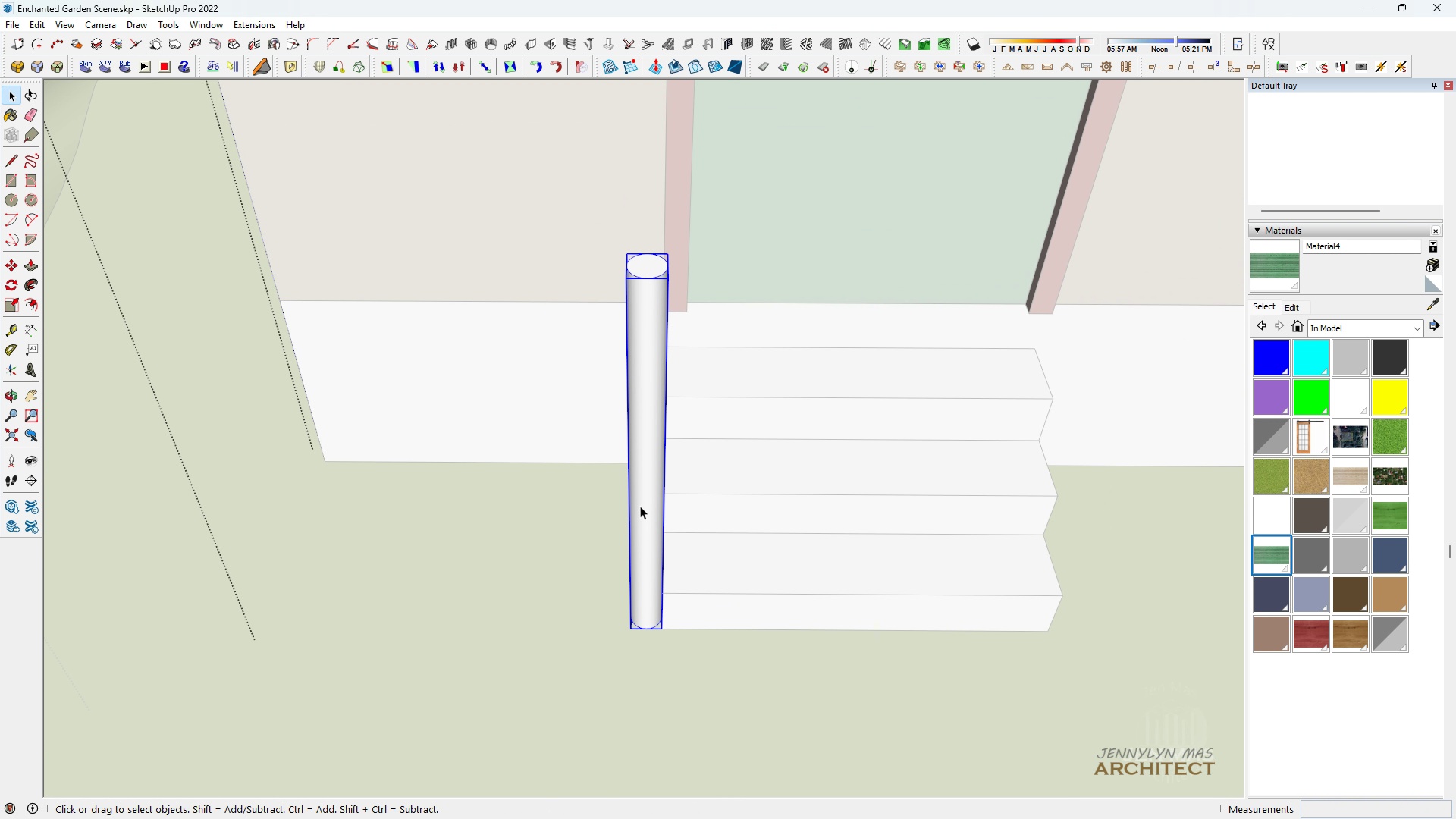 
double_click([640, 506])
 